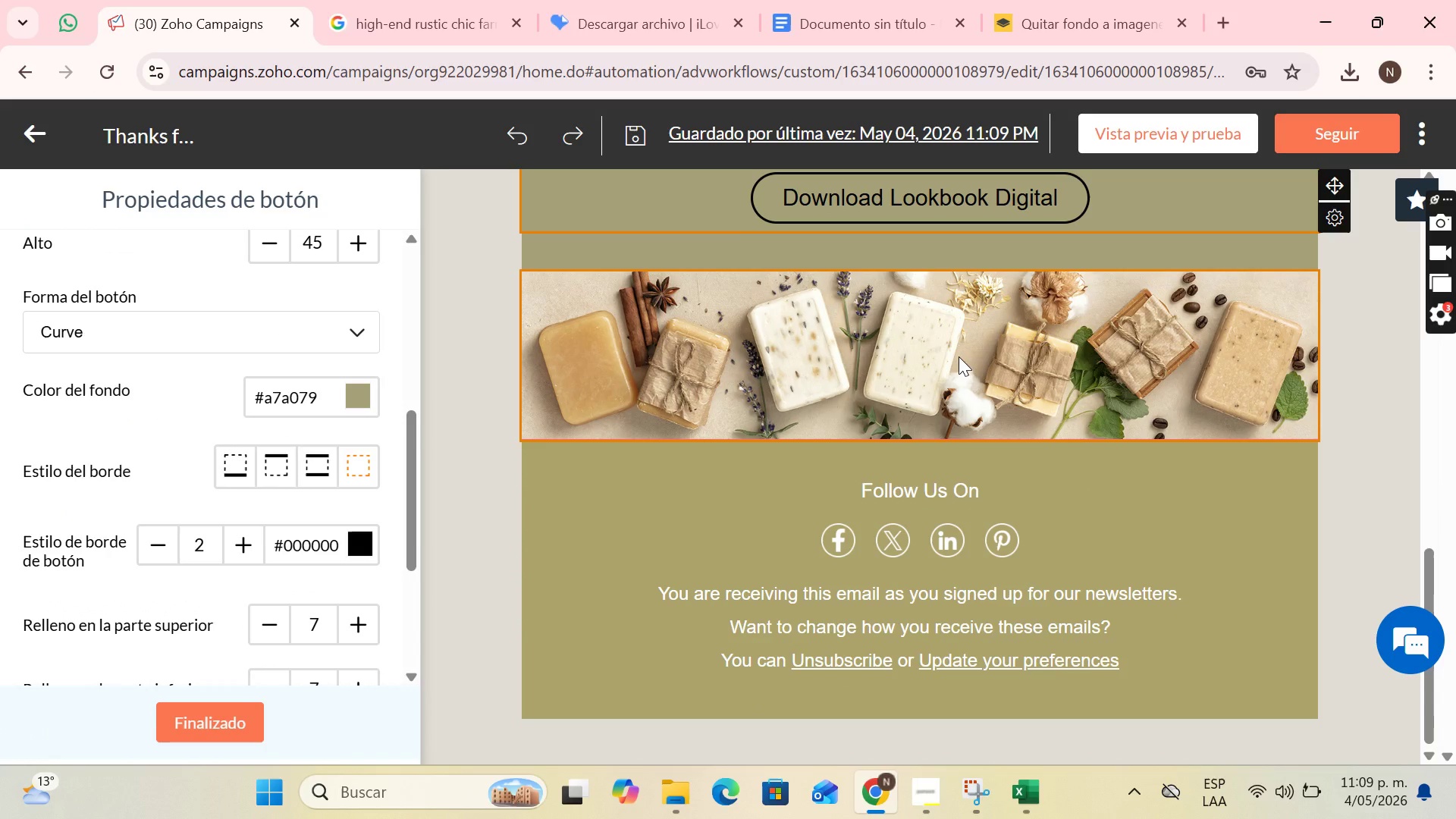 
wait(7.92)
 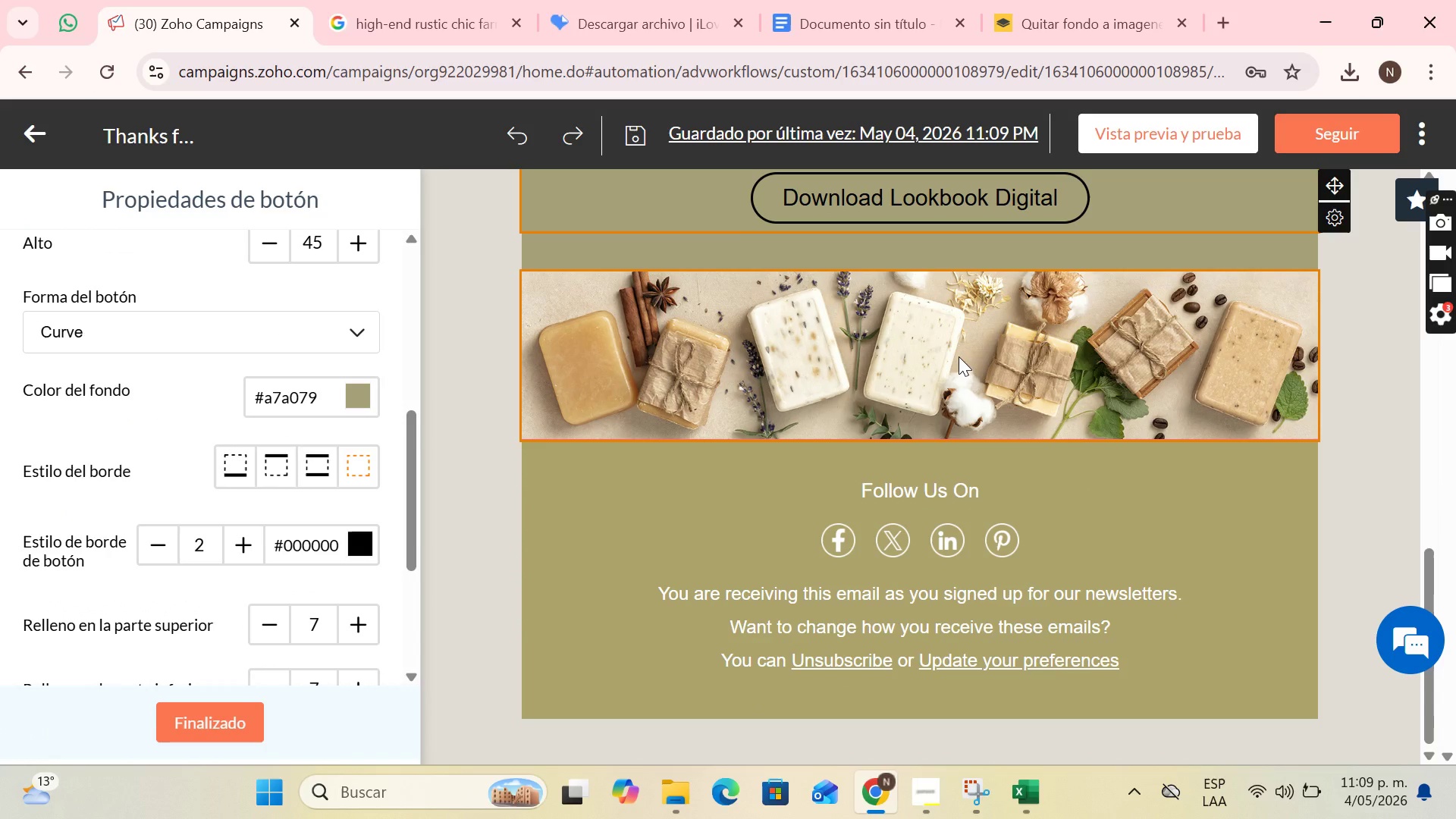 
left_click([1066, 0])
 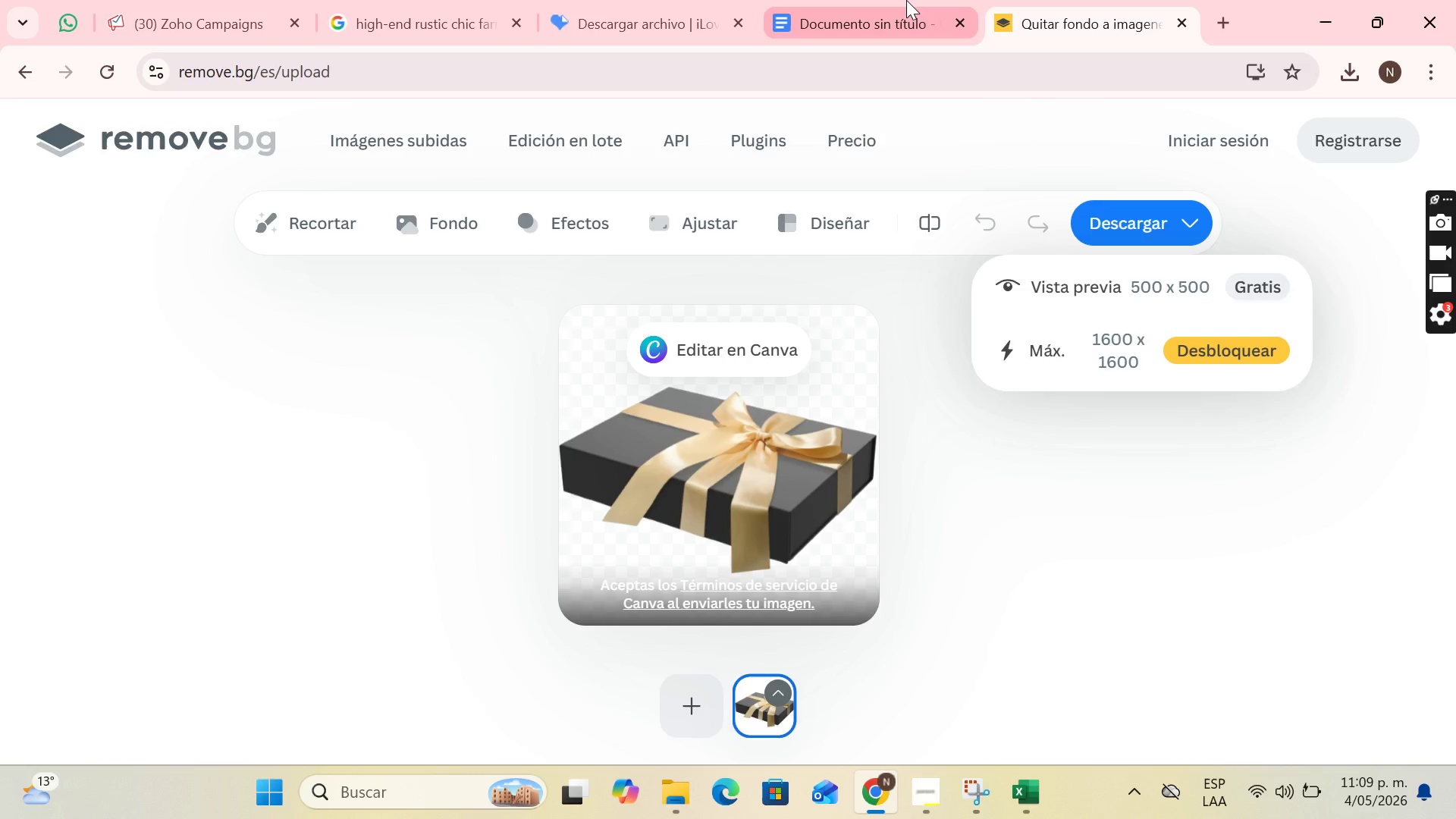 
left_click([906, 0])
 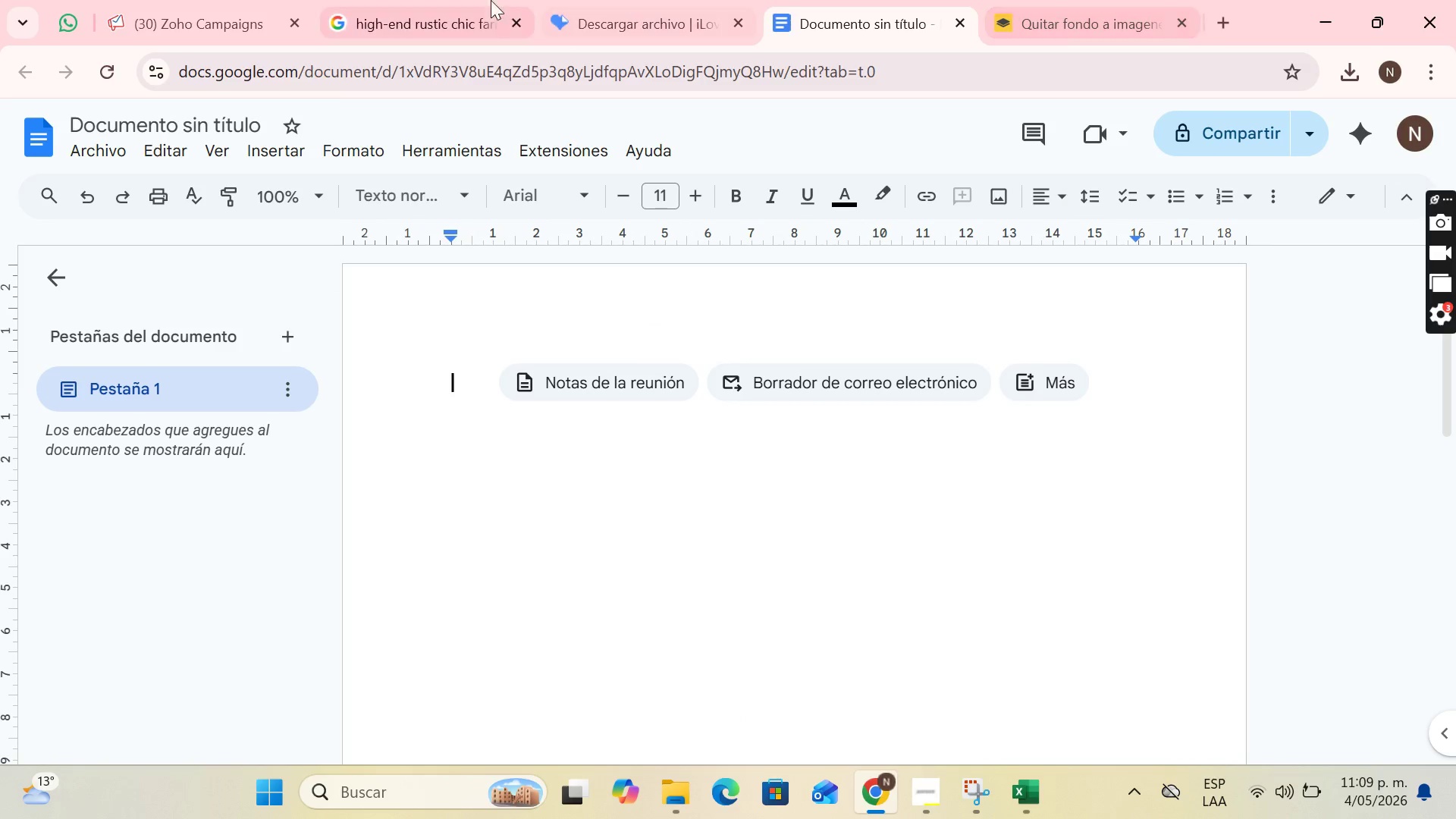 
left_click([422, 0])
 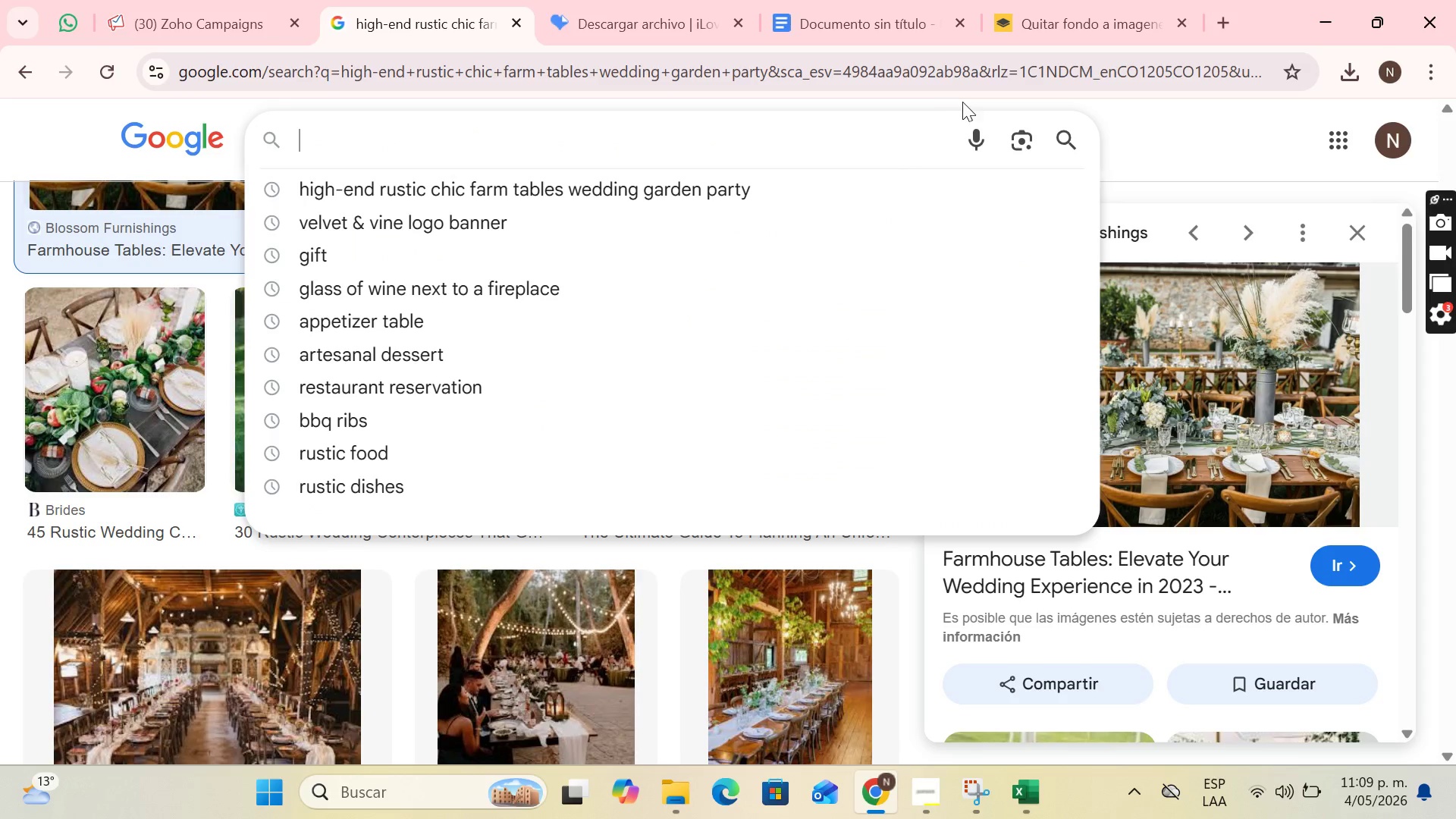 
type(luxury event rentl)
key(Backspace)
type(al )
 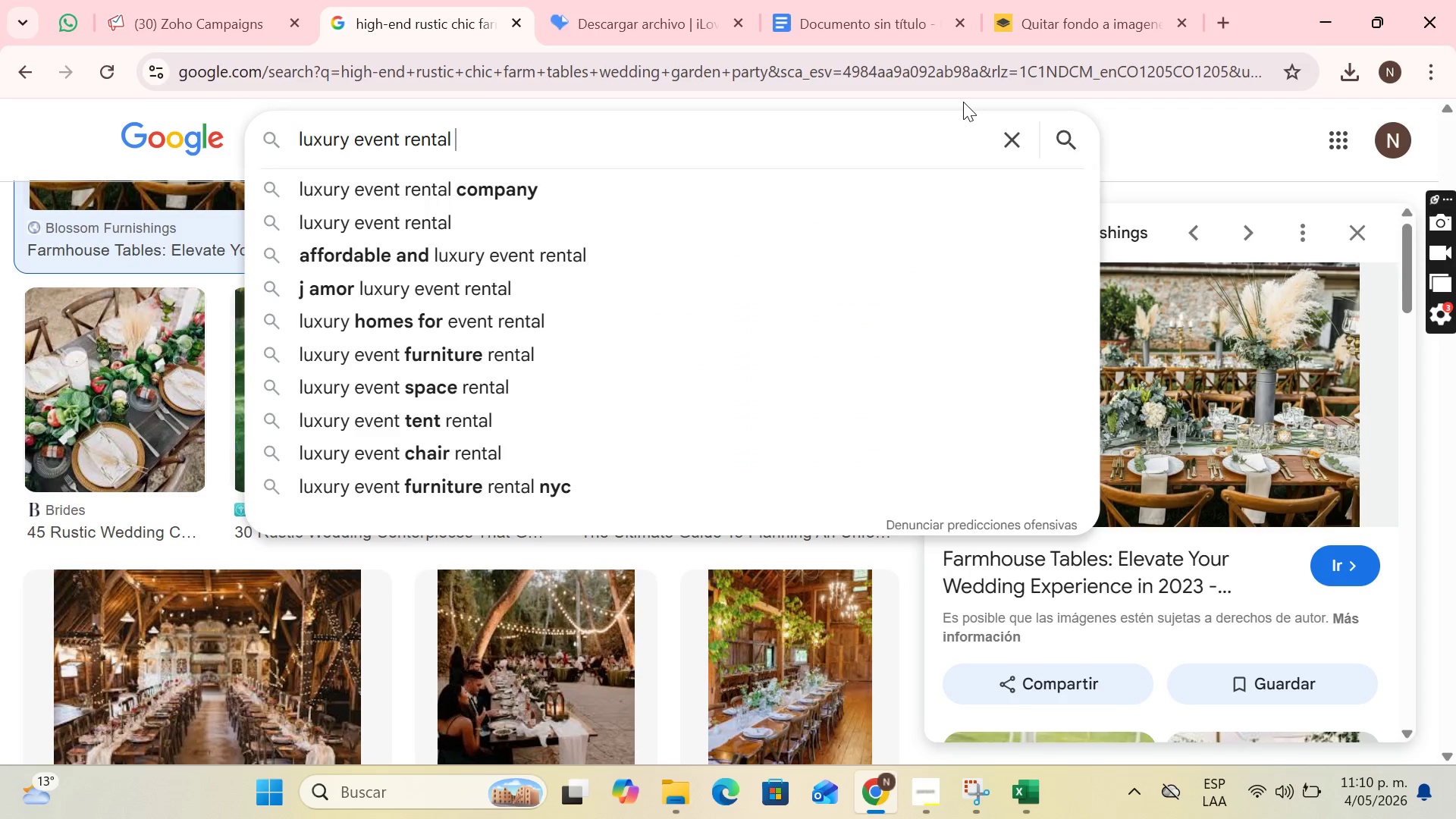 
type(brass decor and longe furtniture)
 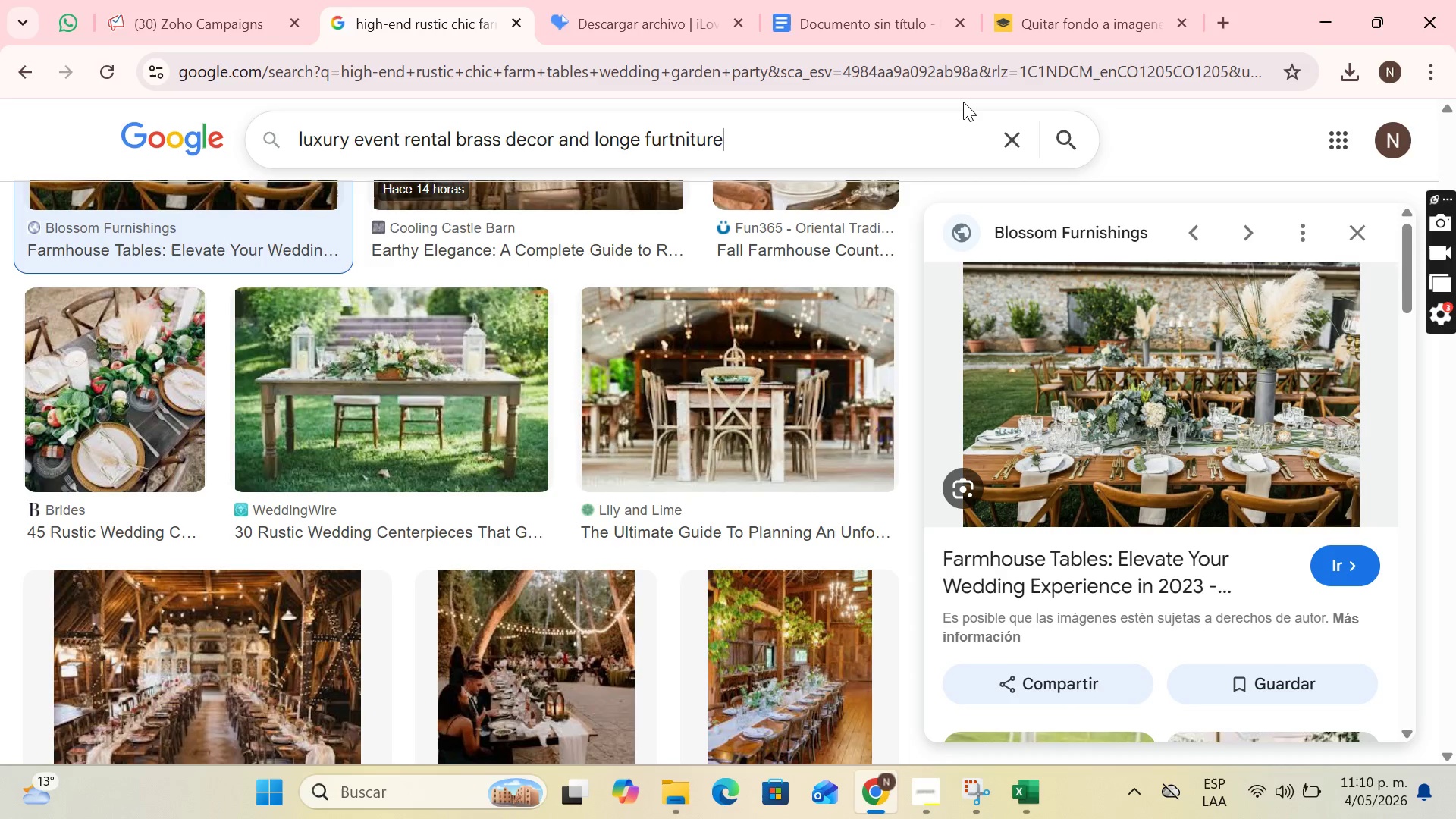 
key(Enter)
 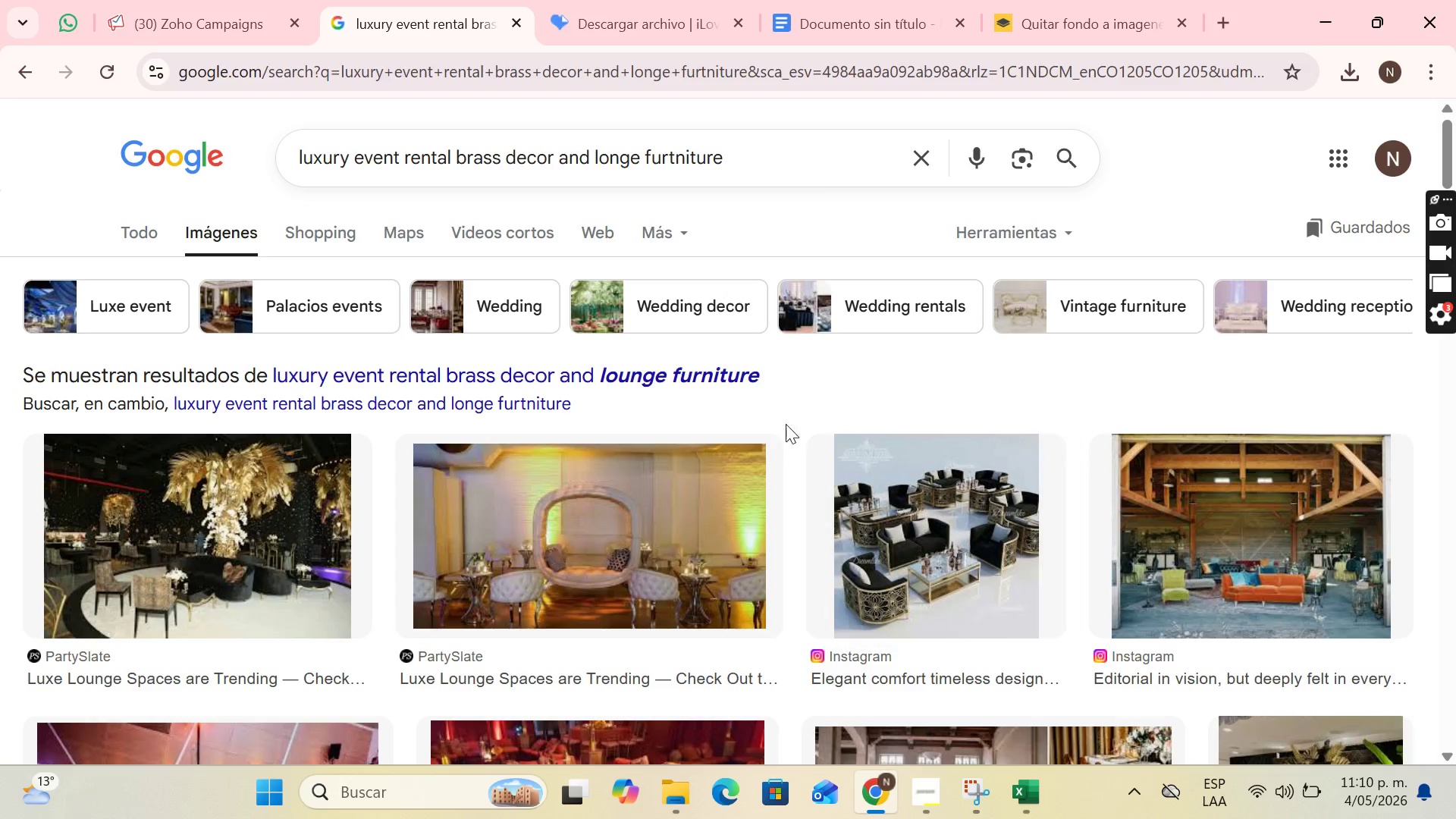 
left_click([739, 385])
 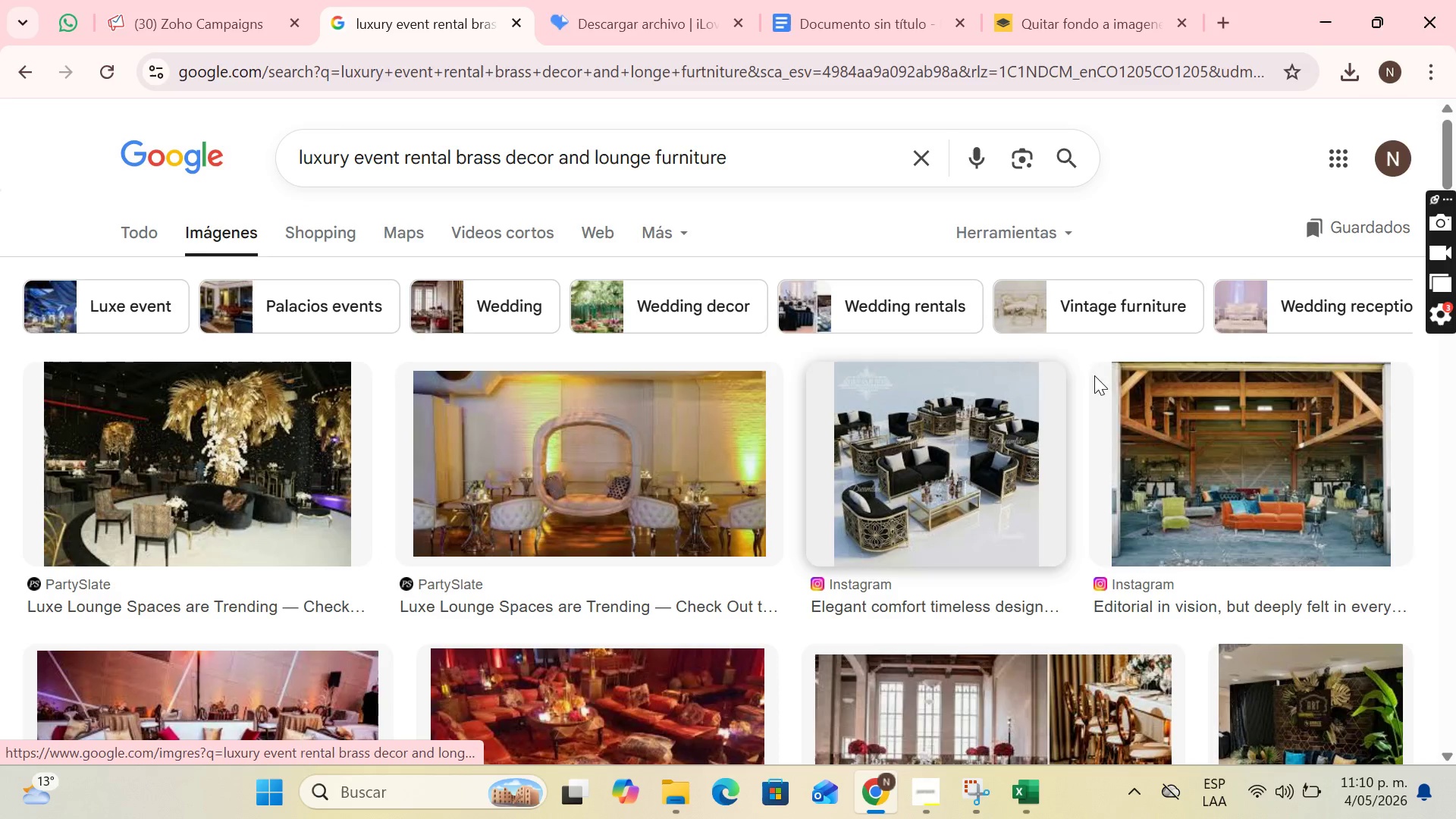 
scroll: coordinate [731, 382], scroll_direction: down, amount: 6.0
 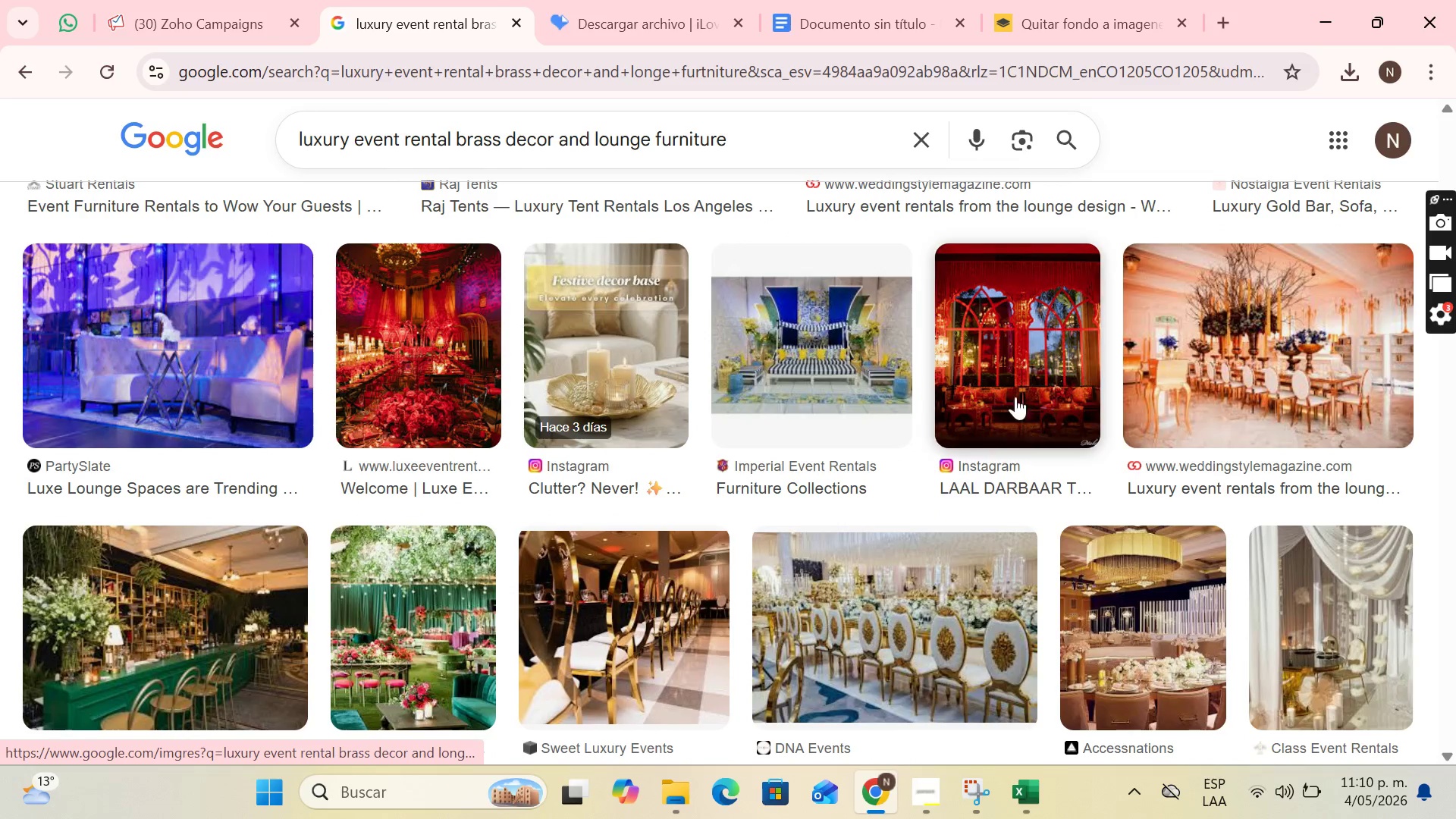 
left_click([852, 134])
 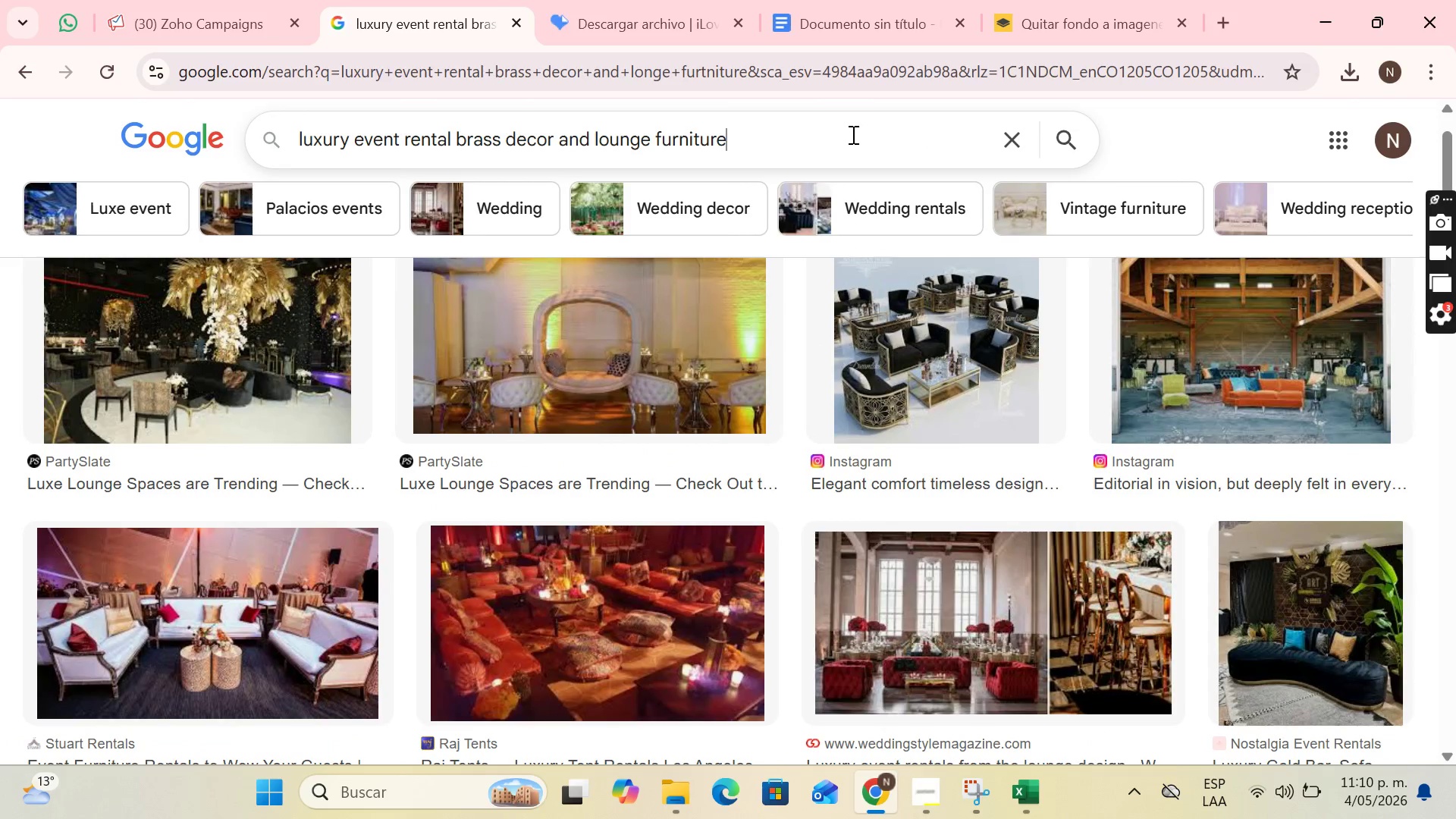 
scroll: coordinate [736, 334], scroll_direction: up, amount: 5.0
 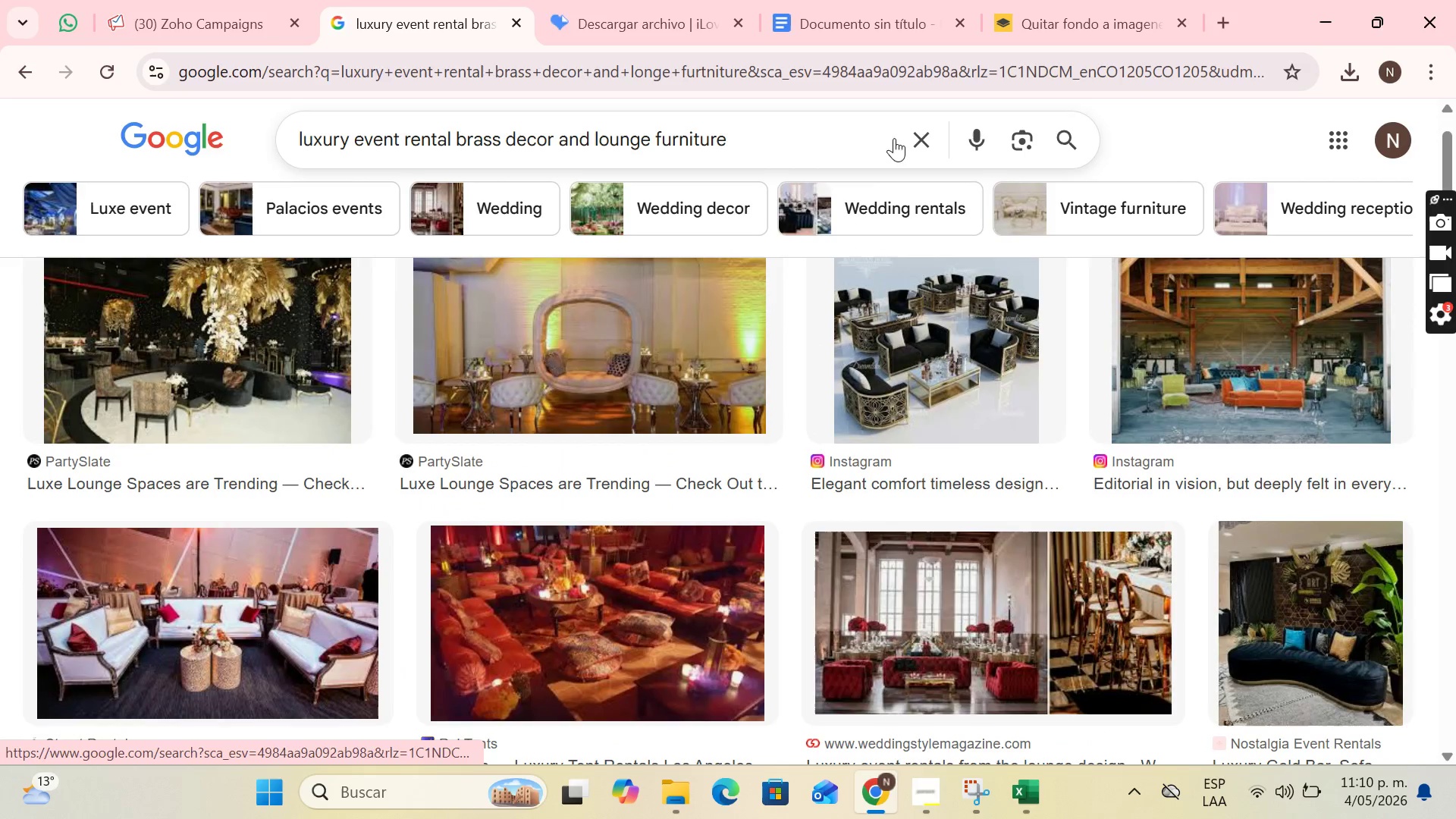 
type( banner)
 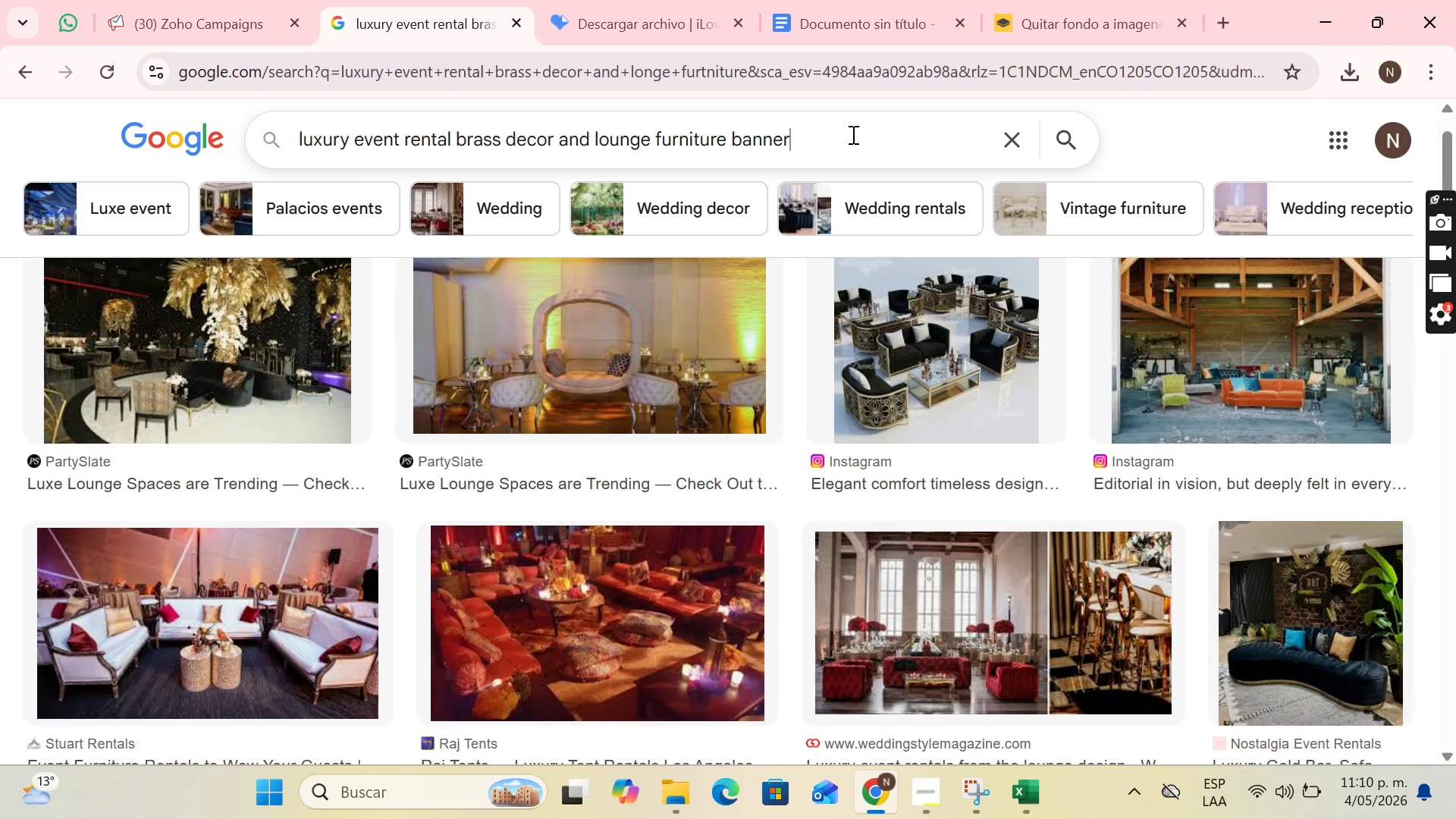 
key(Enter)
 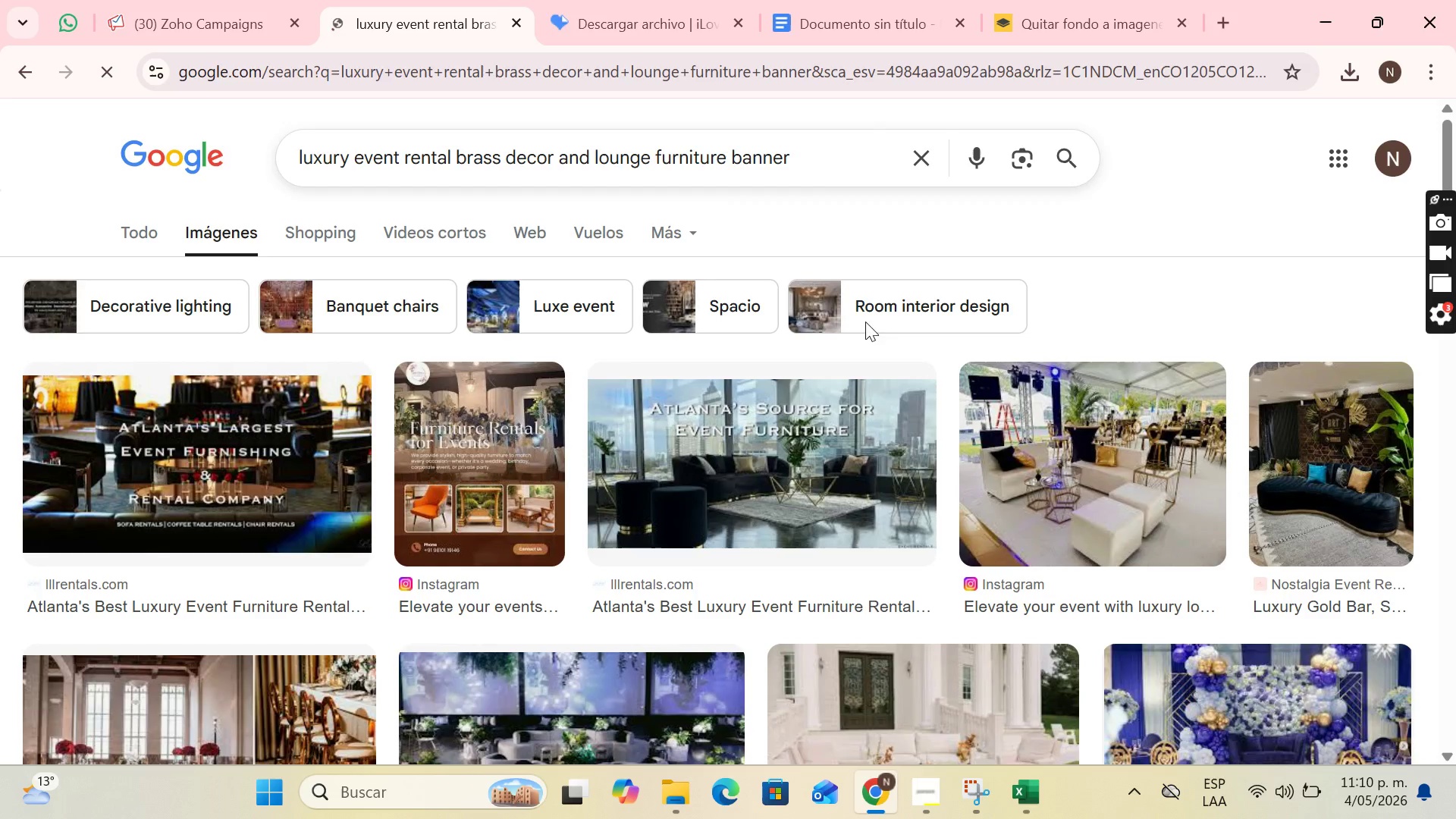 
scroll: coordinate [1003, 445], scroll_direction: down, amount: 11.0
 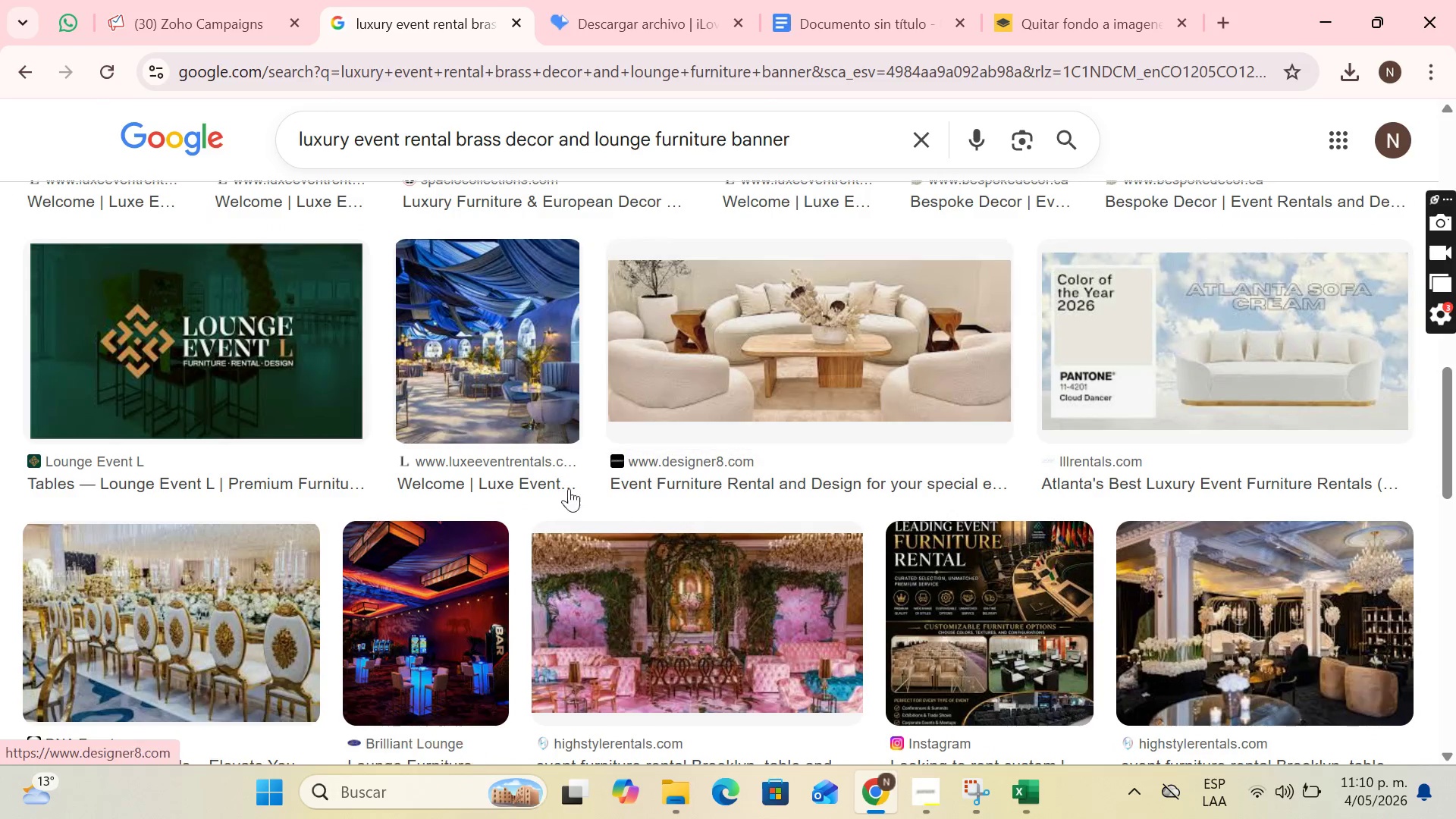 
scroll: coordinate [723, 354], scroll_direction: down, amount: 12.0
 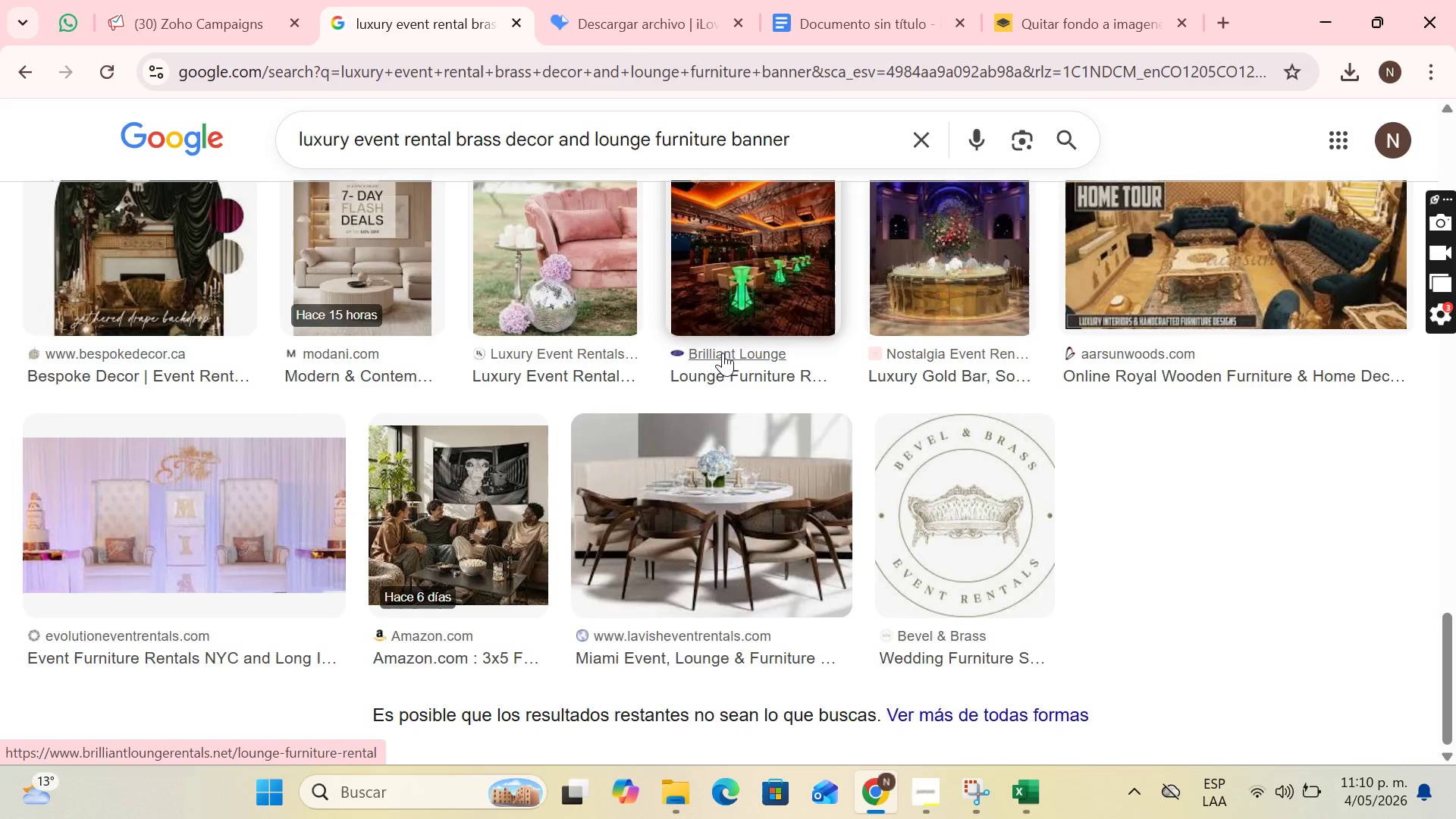 
scroll: coordinate [699, 305], scroll_direction: up, amount: 26.0
 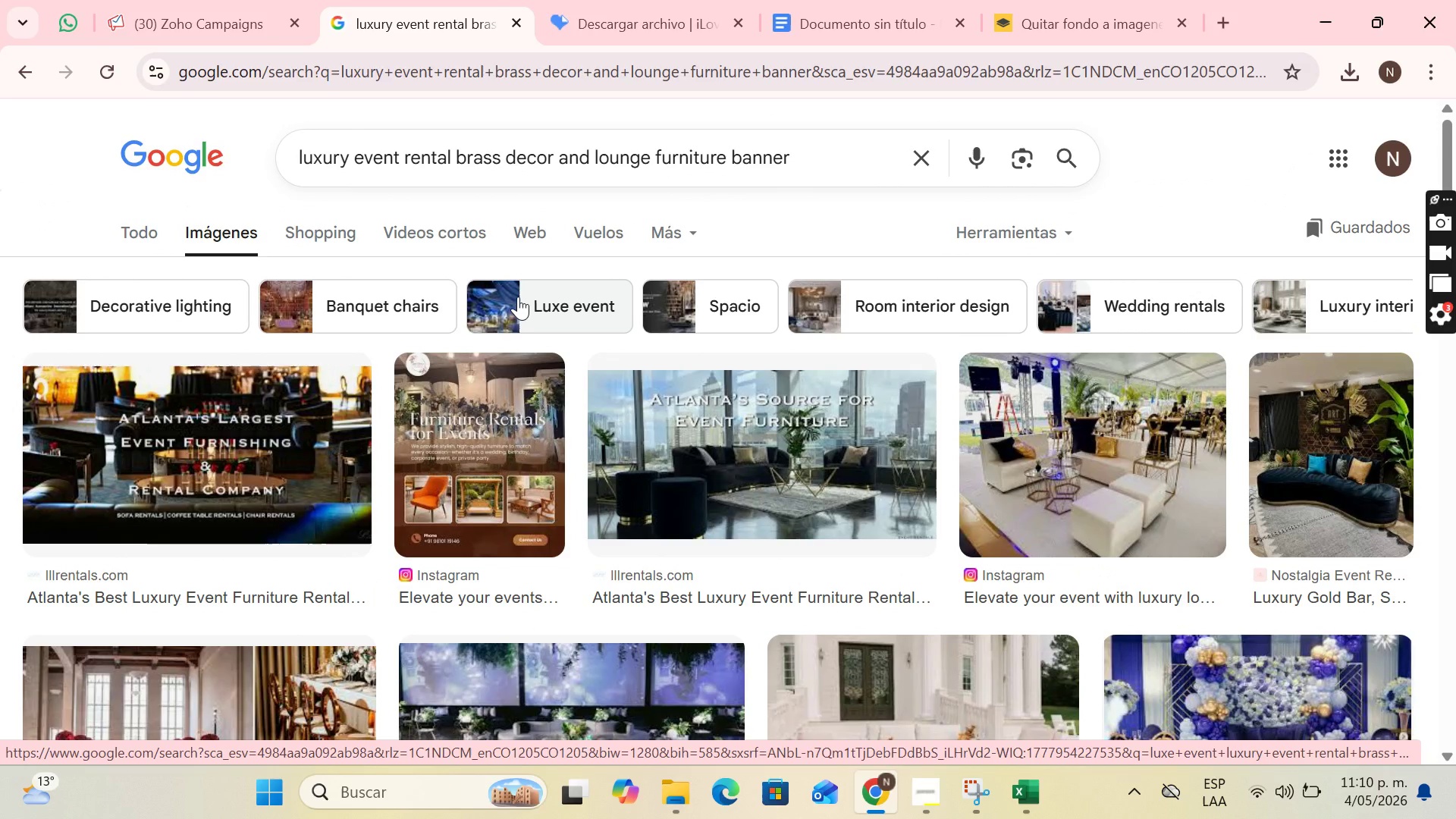 
wait(10.49)
 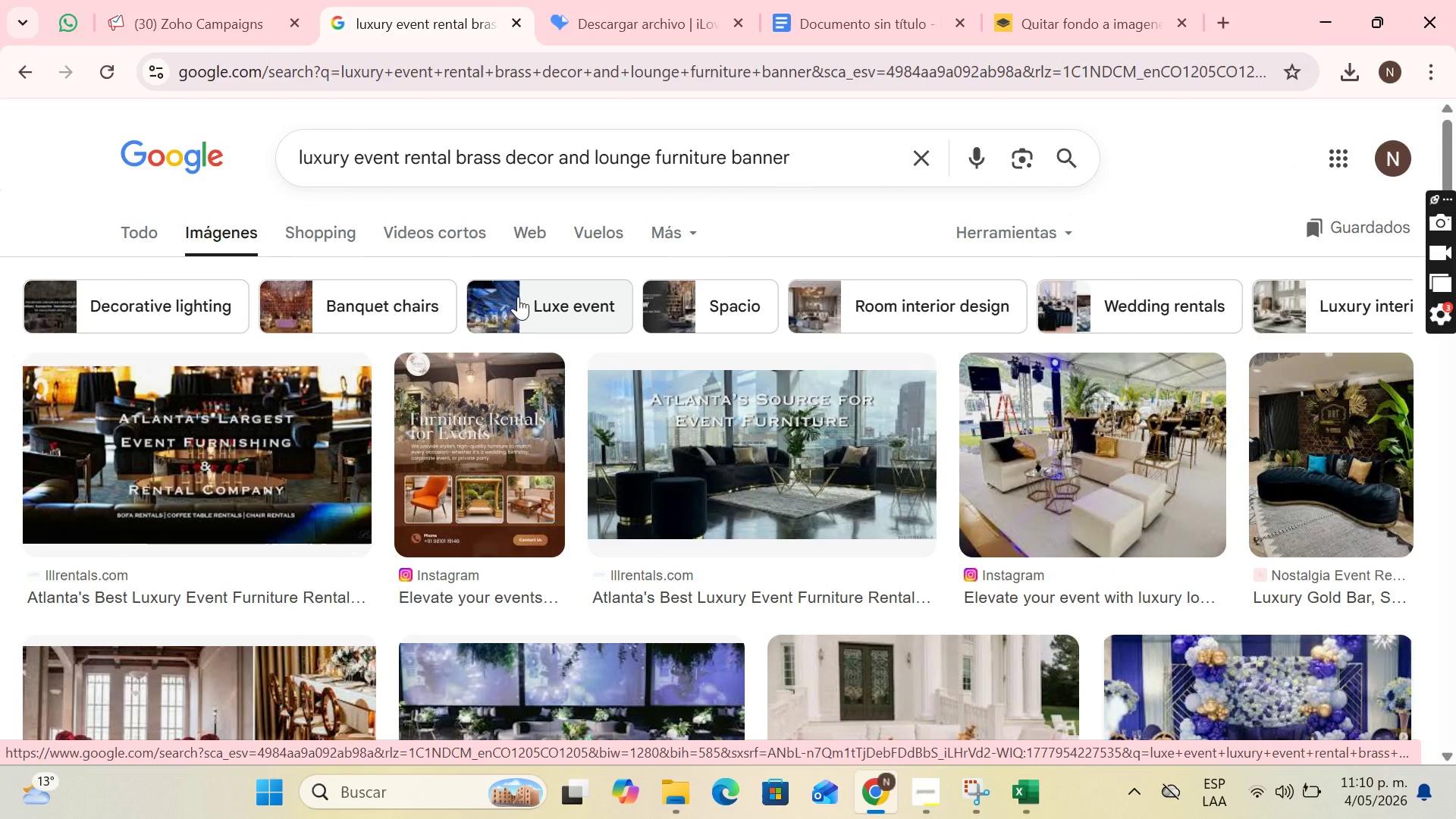 
left_click([45, 301])
 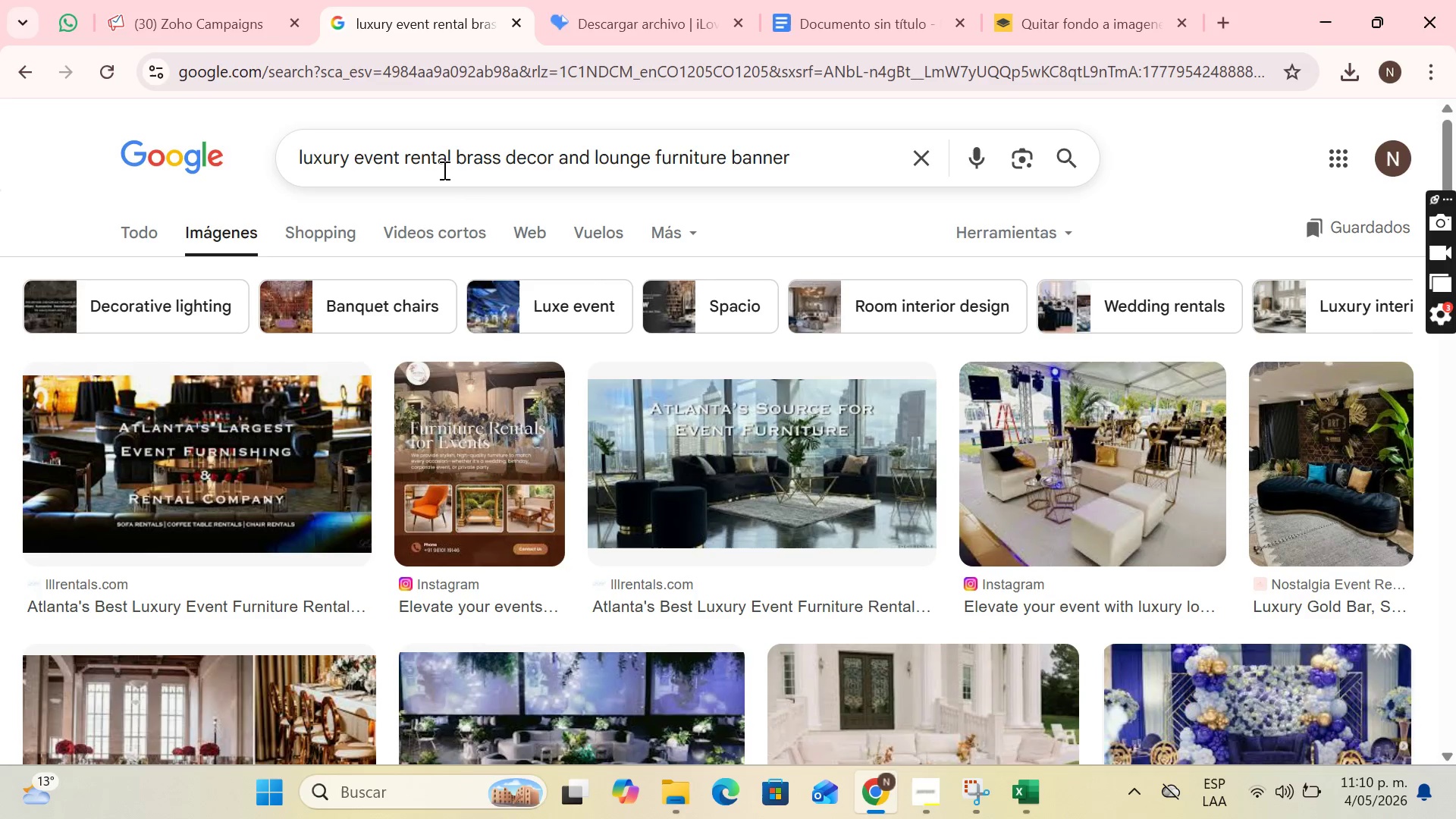 
wait(5.62)
 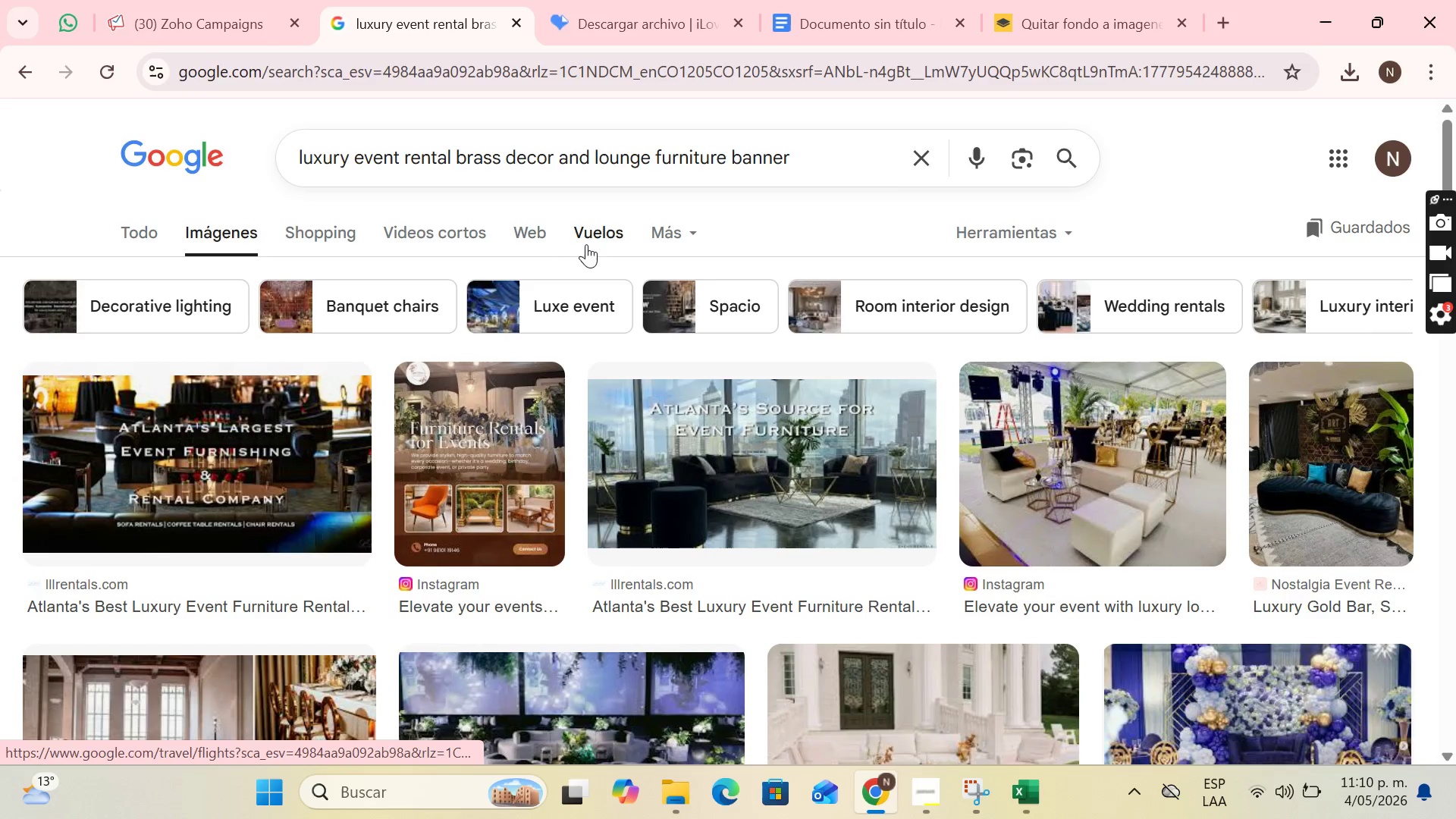 
left_click([450, 162])
 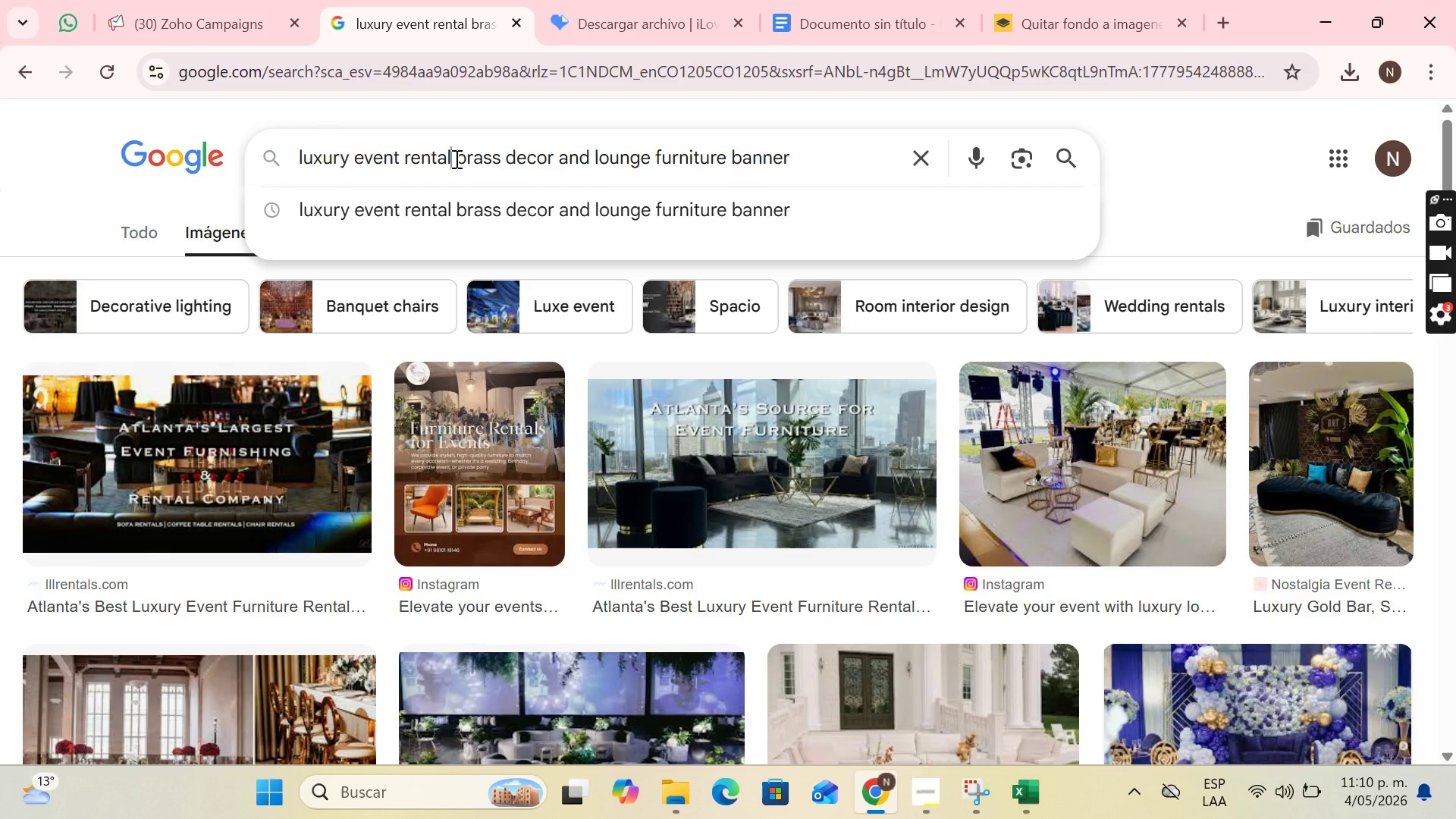 
left_click_drag(start_coordinate=[455, 158], to_coordinate=[725, 152])
 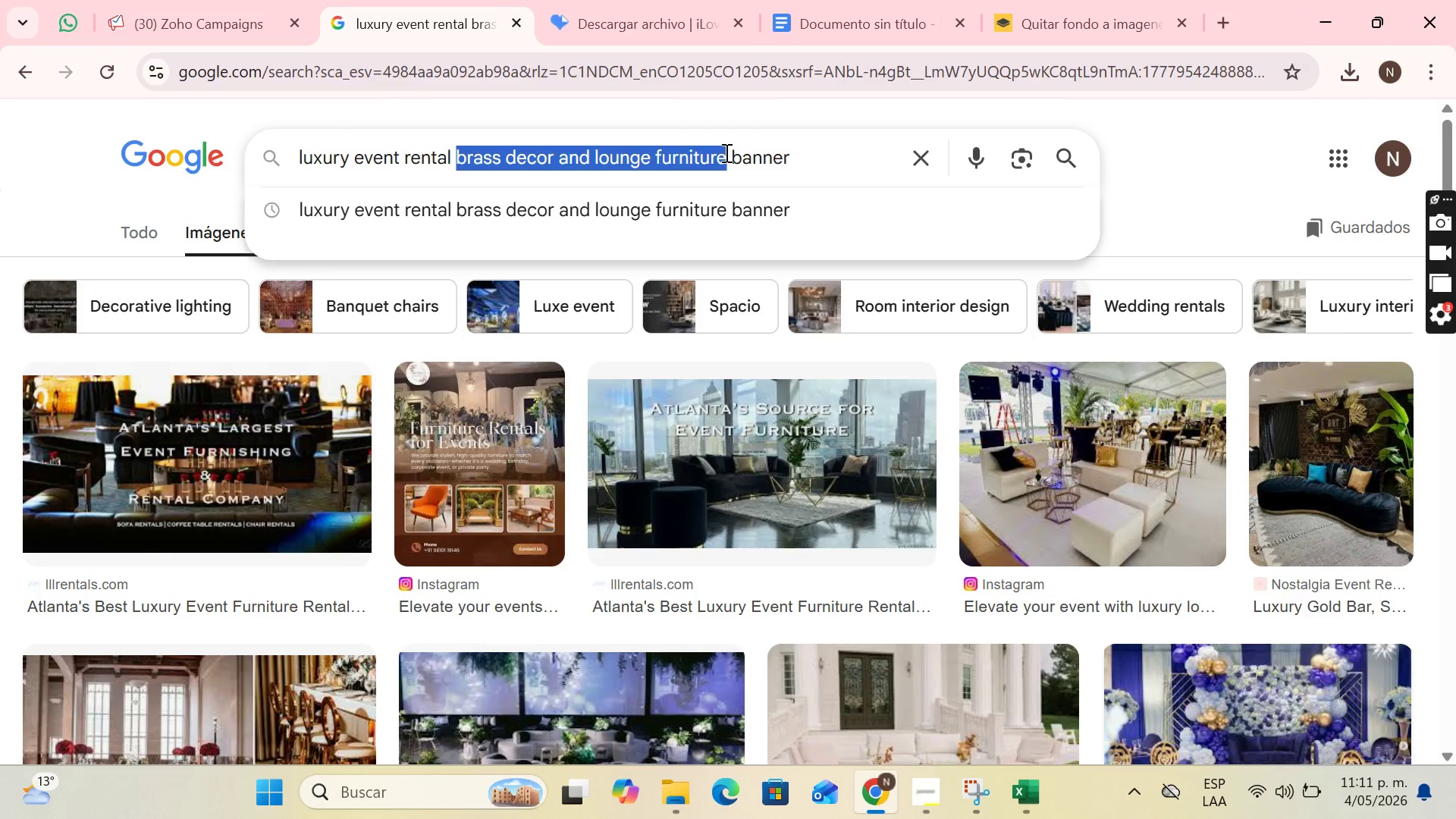 
key(Backspace)
 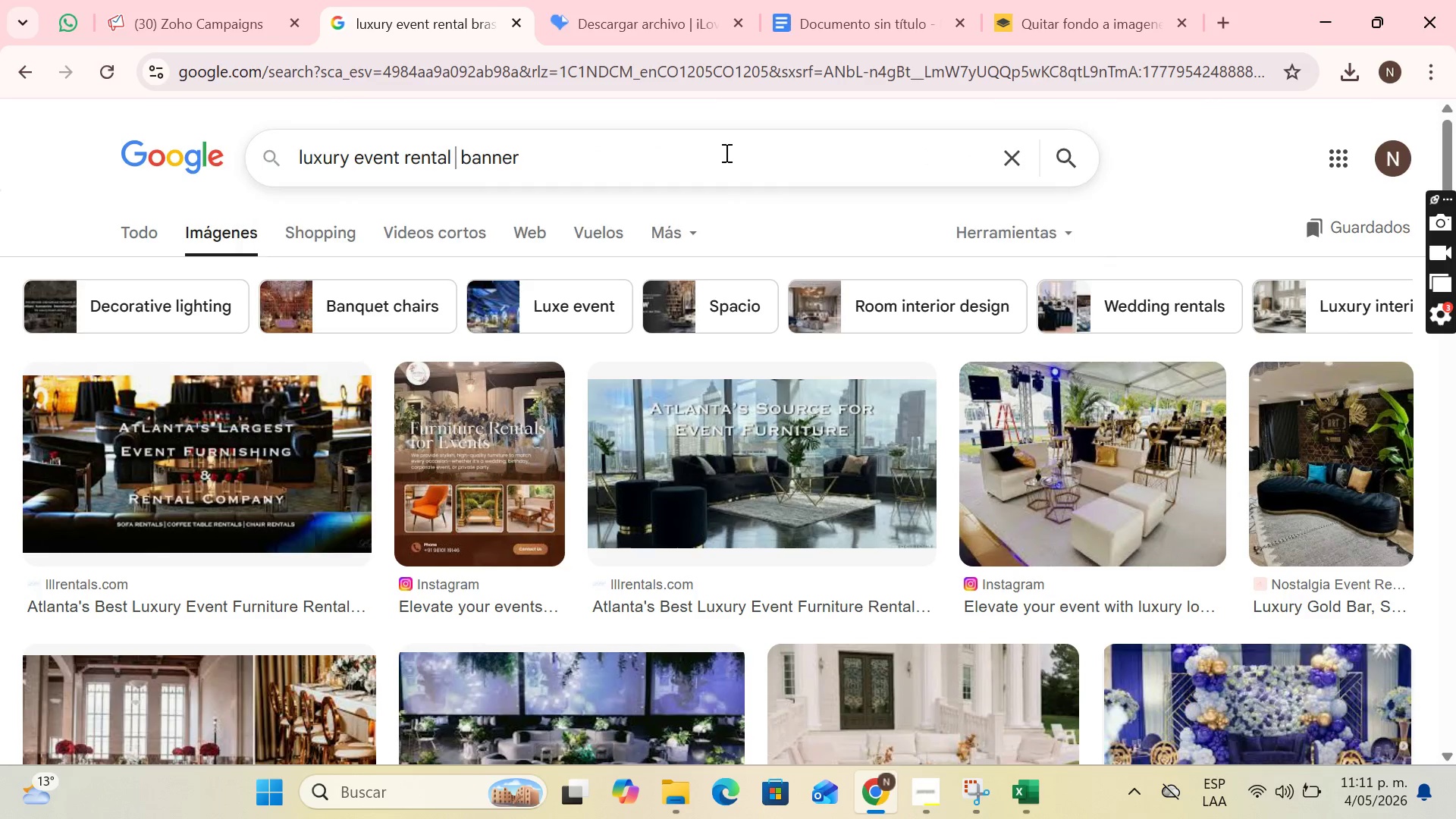 
key(Enter)
 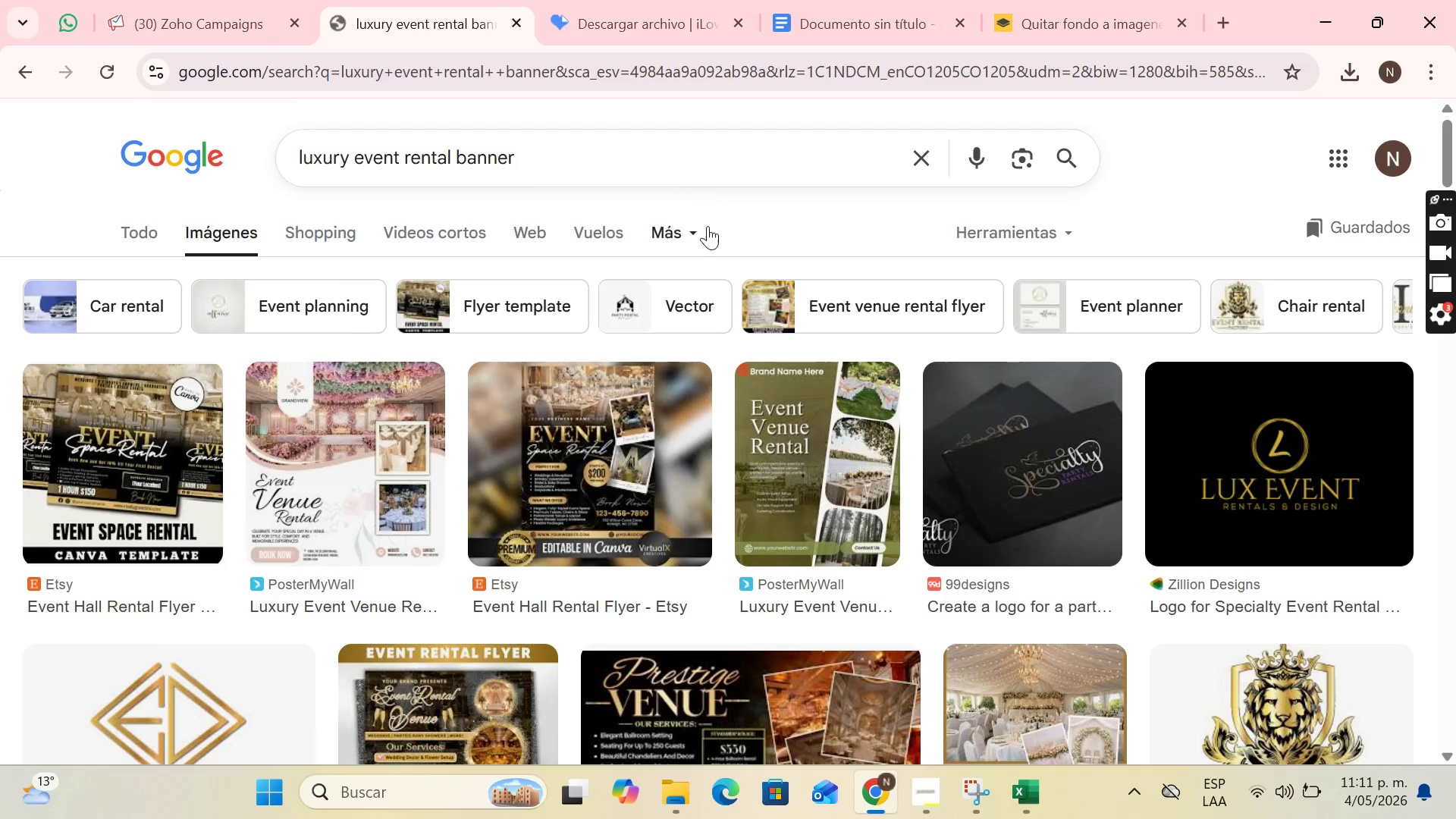 
scroll: coordinate [936, 384], scroll_direction: down, amount: 5.0
 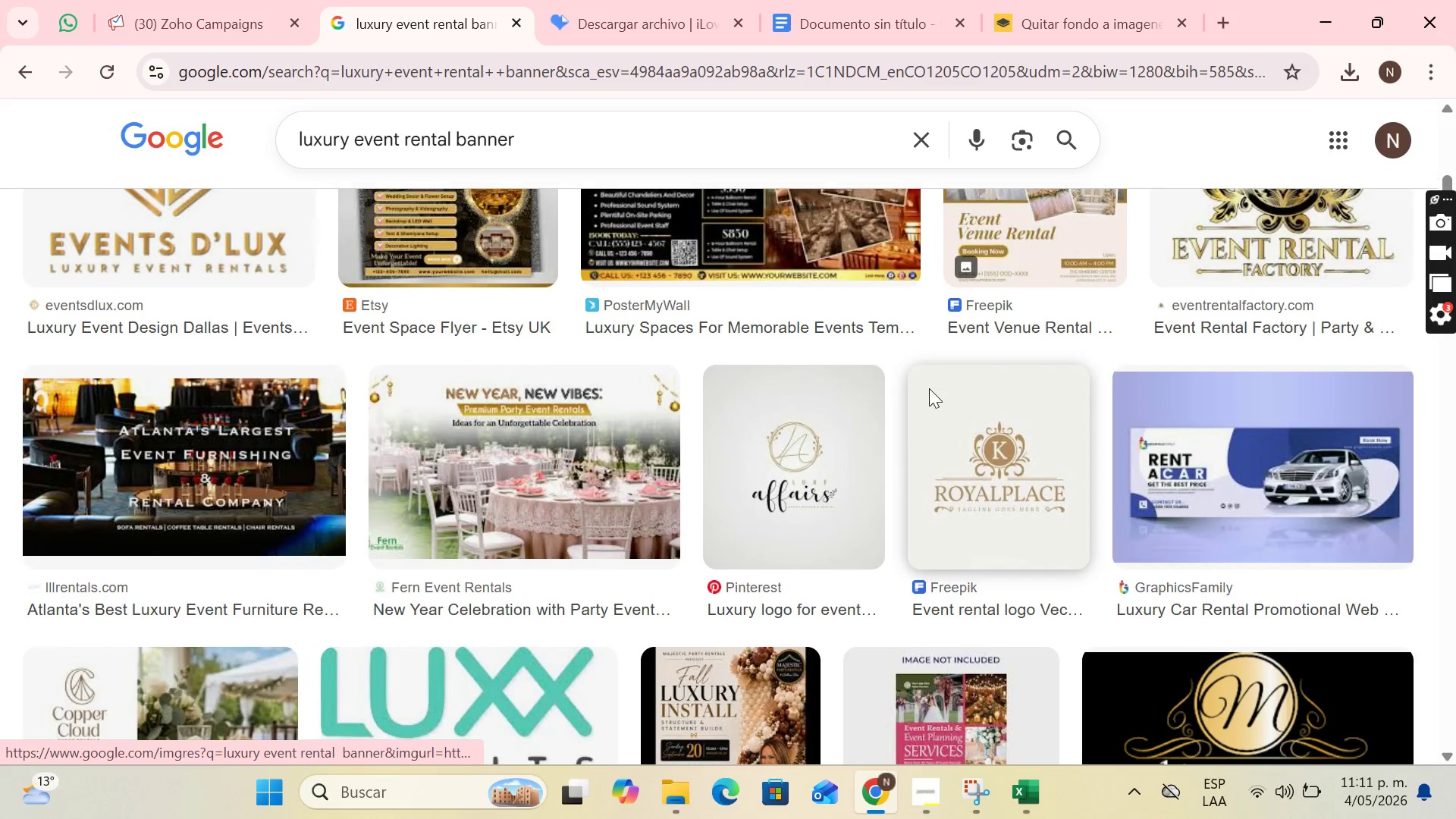 
scroll: coordinate [561, 203], scroll_direction: up, amount: 5.0
 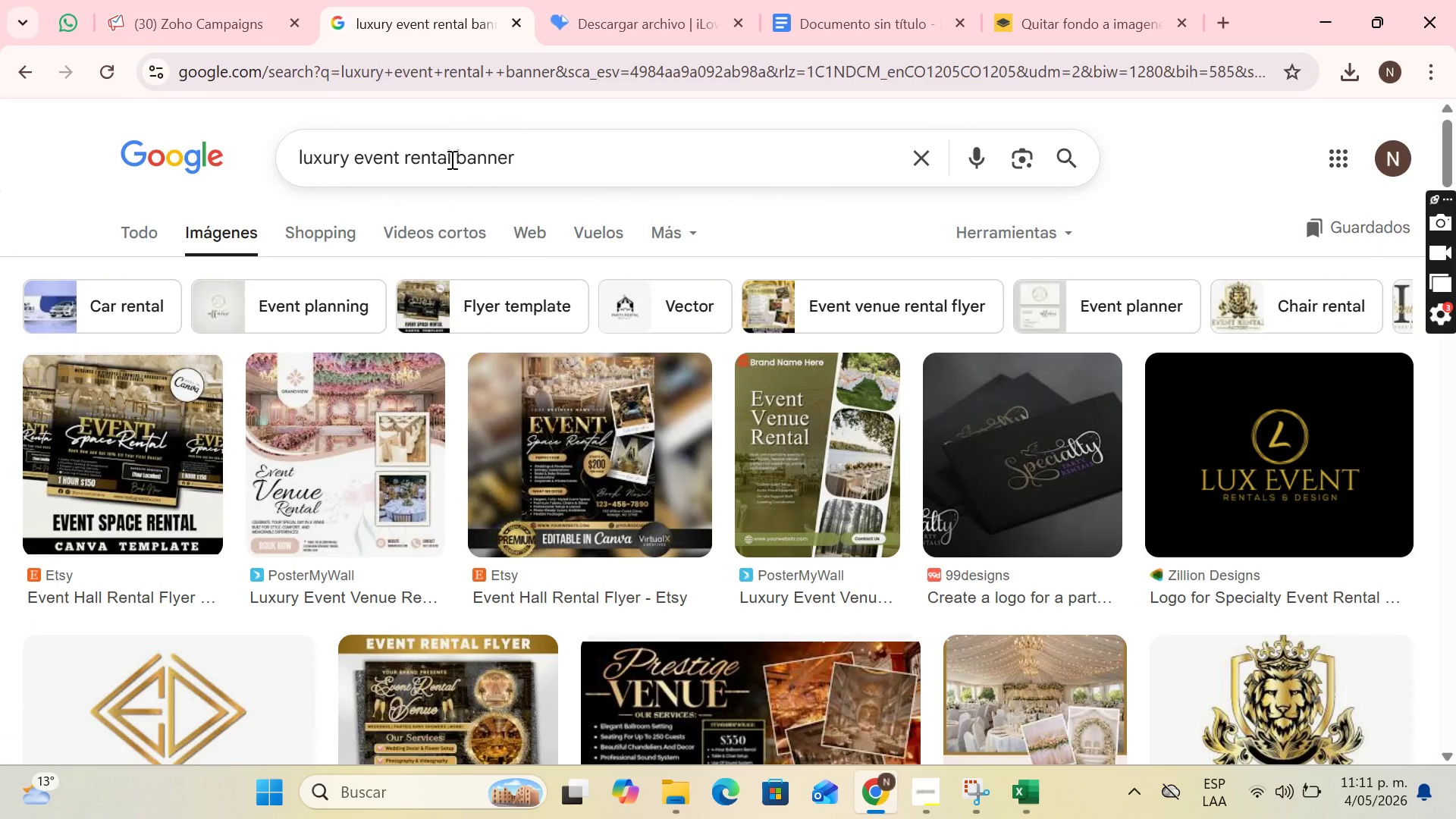 
left_click_drag(start_coordinate=[452, 159], to_coordinate=[401, 177])
 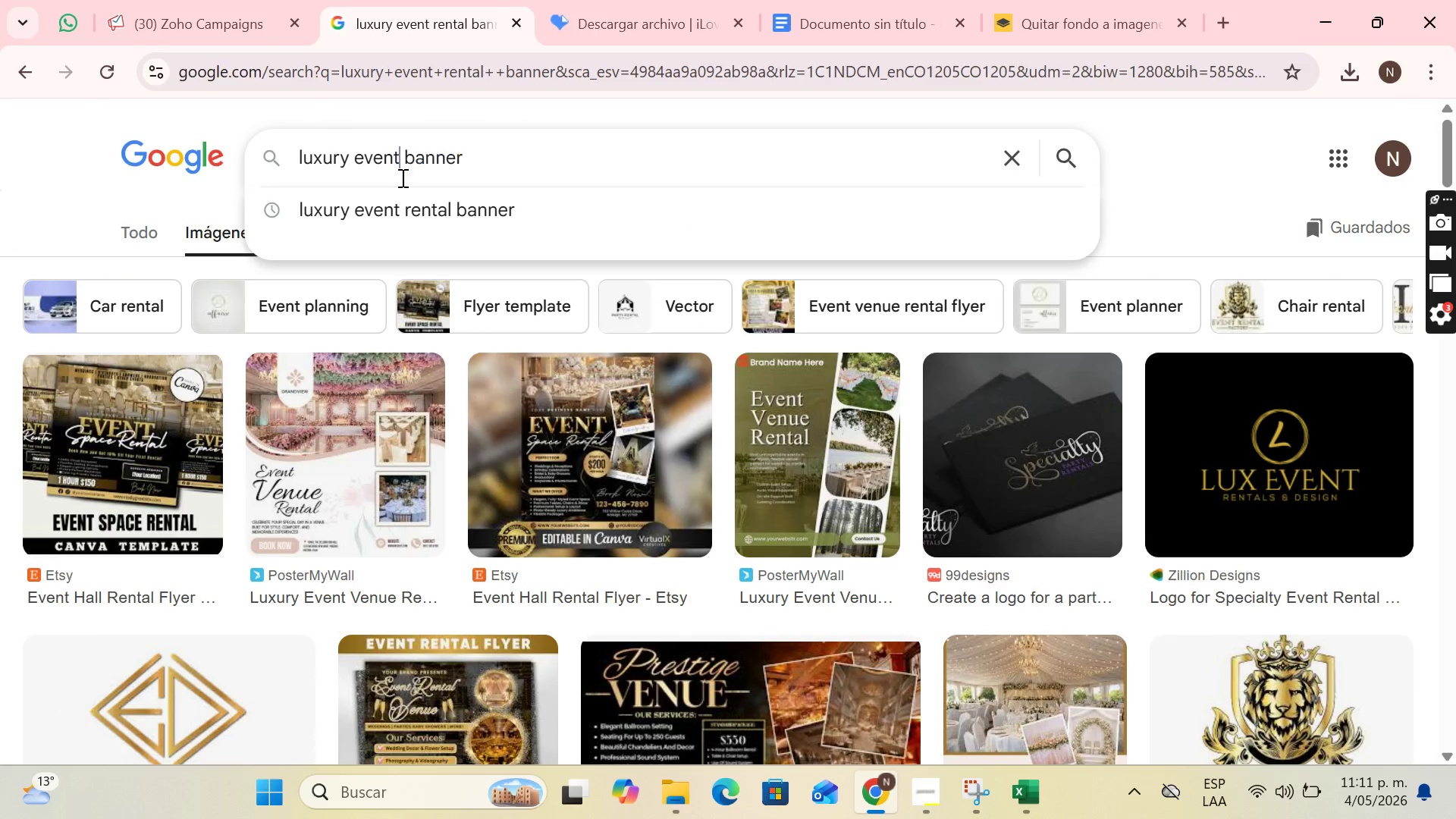 
key(Backspace)
 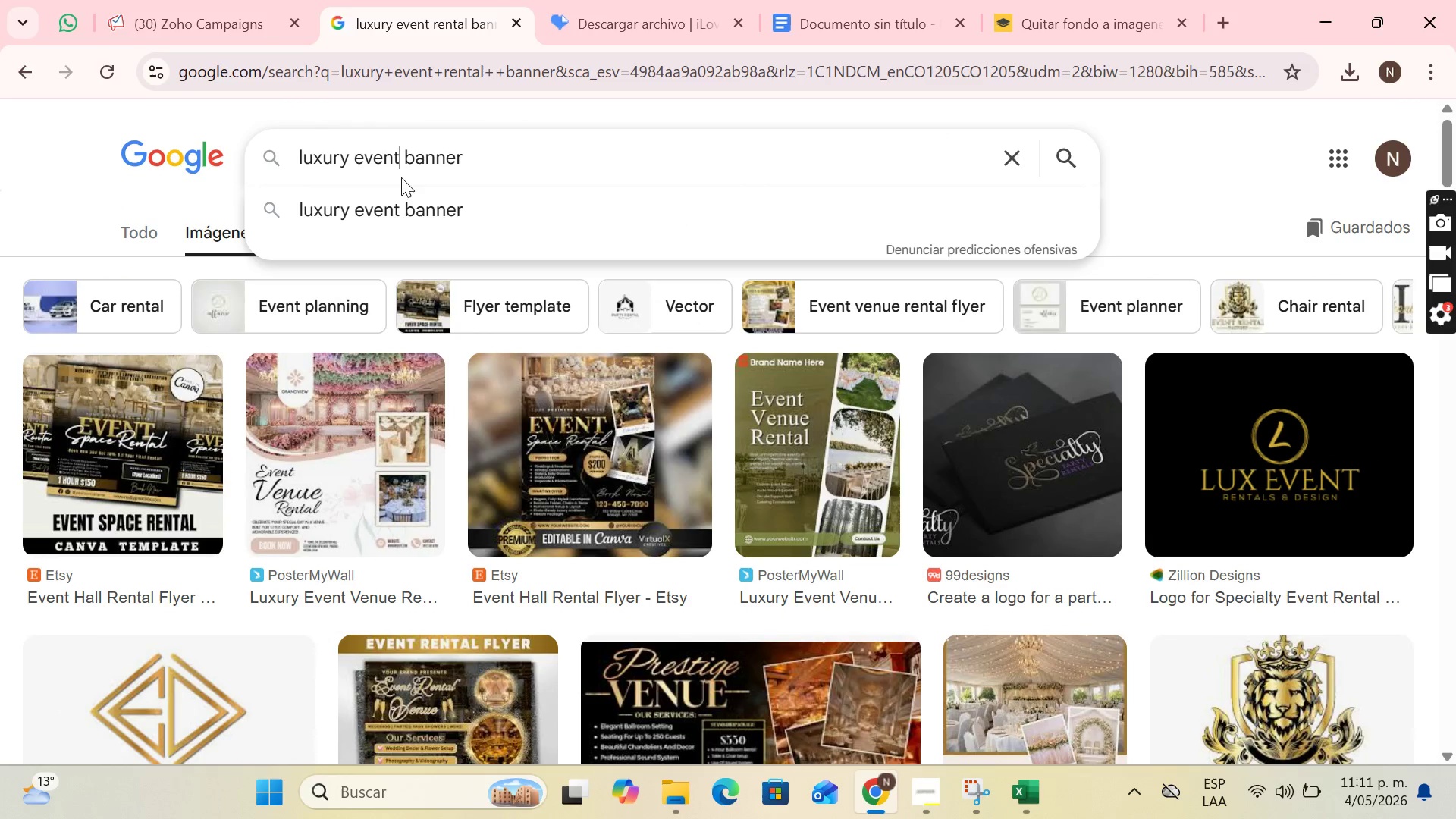 
key(Enter)
 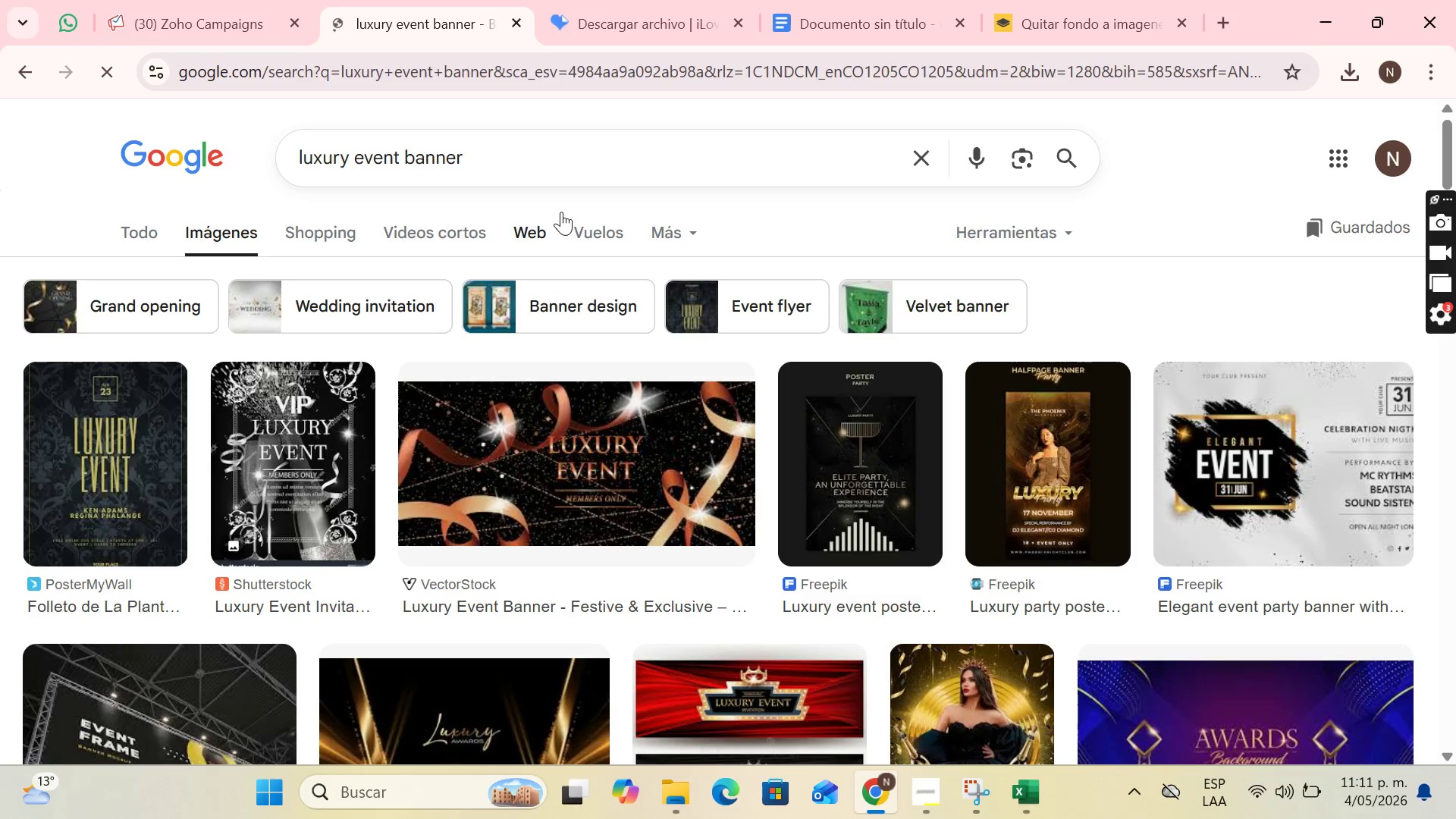 
scroll: coordinate [1064, 450], scroll_direction: down, amount: 7.0
 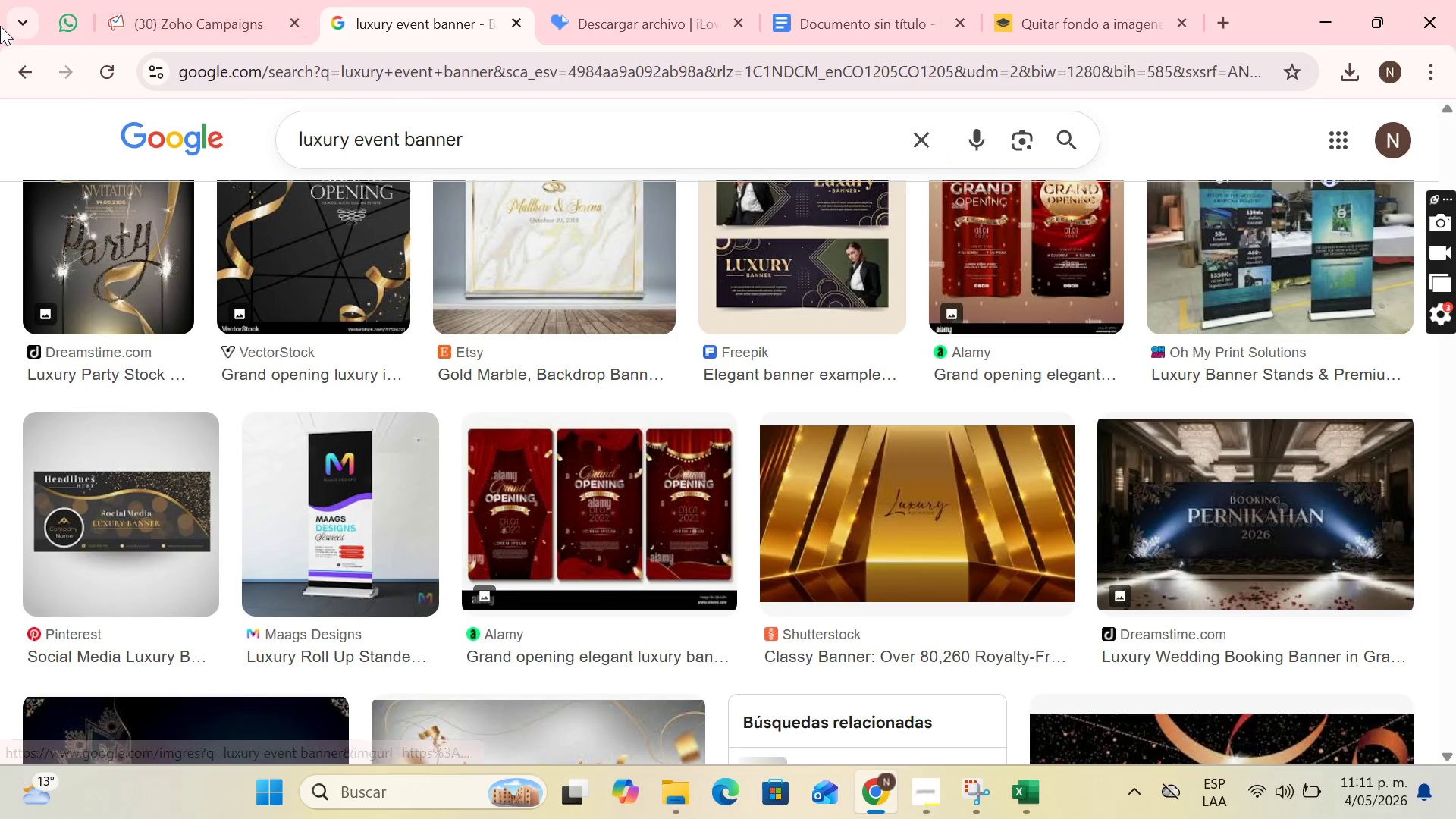 
double_click([26, 68])
 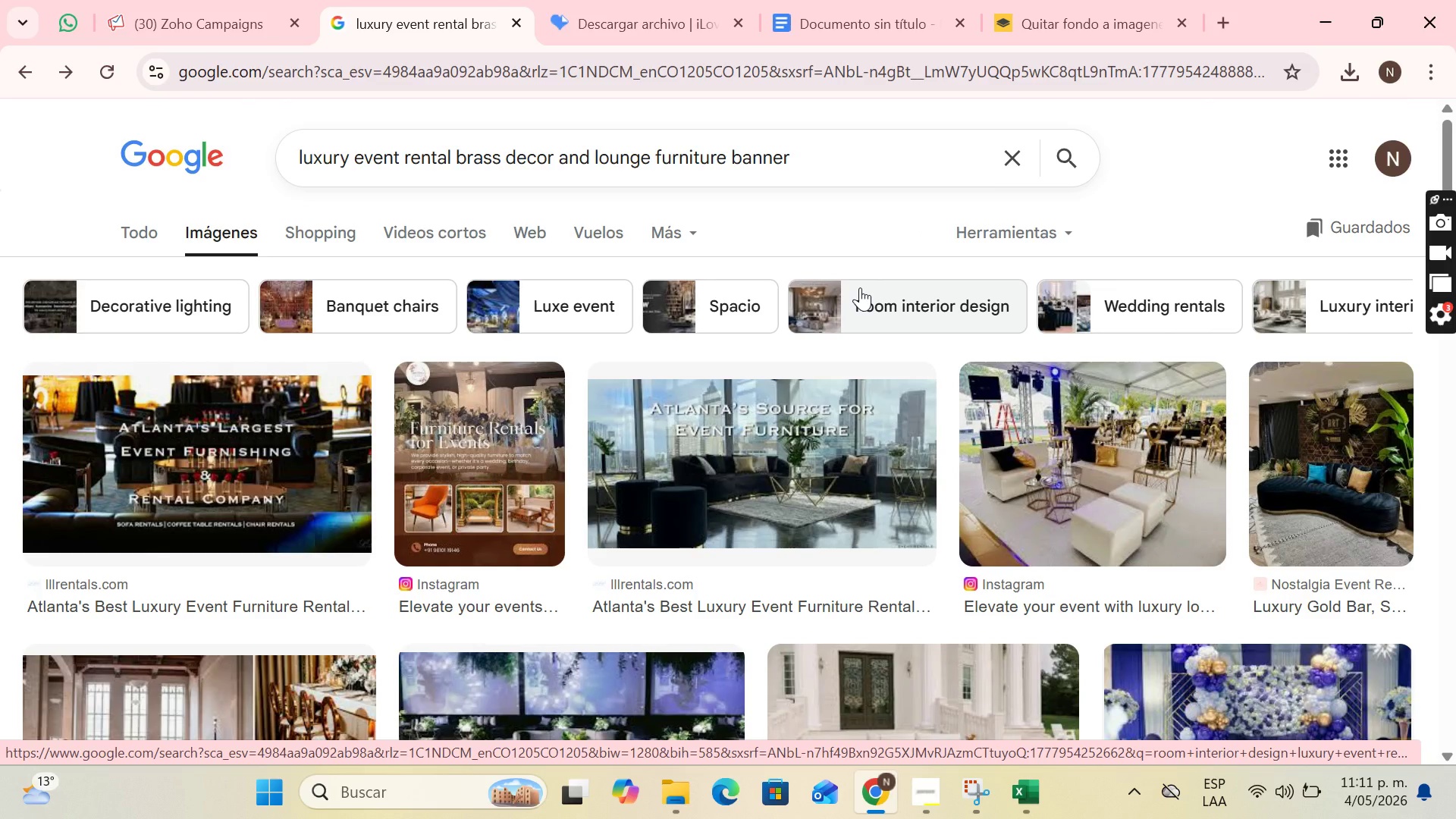 
wait(40.56)
 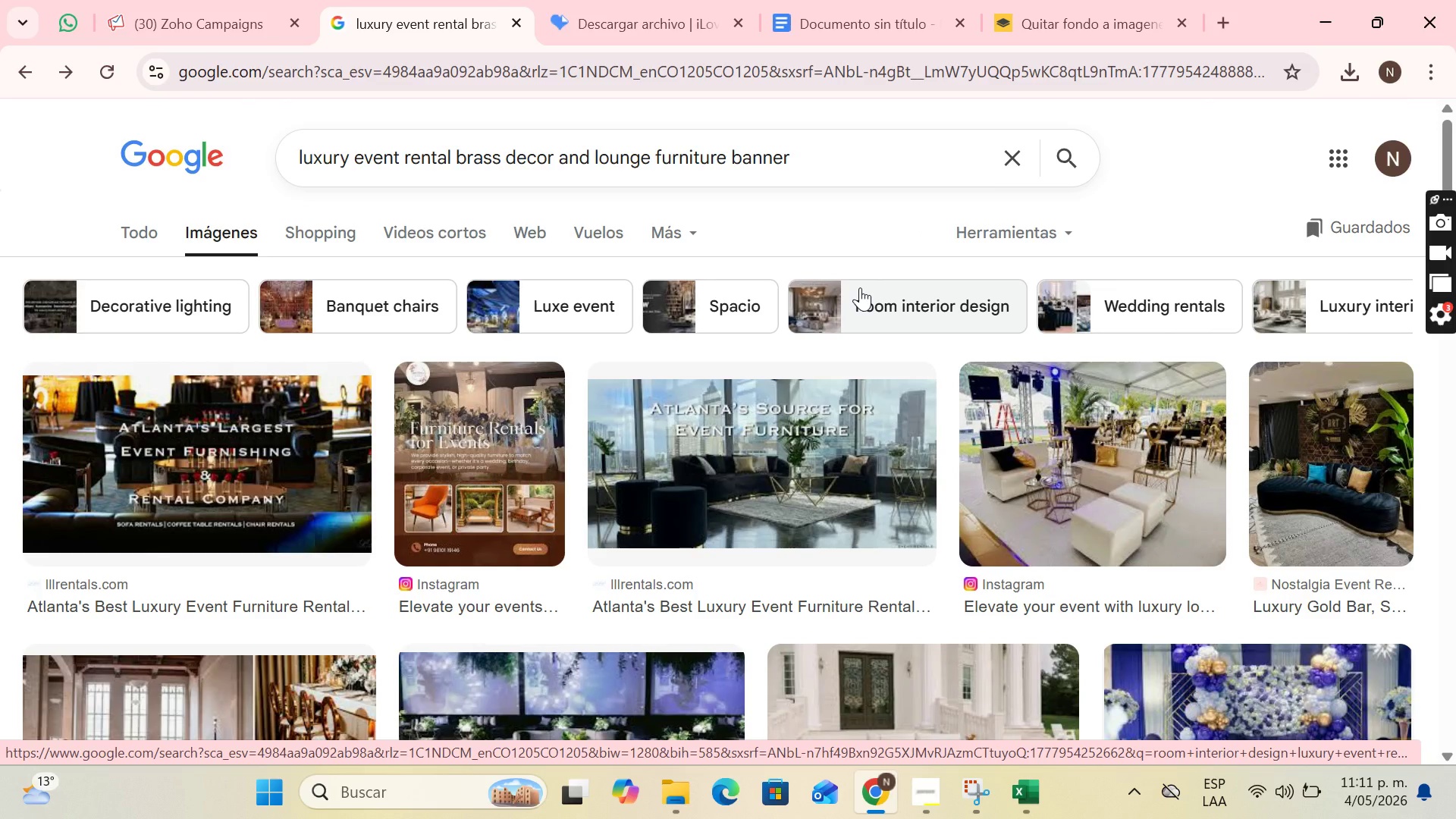 
left_click_drag(start_coordinate=[849, 167], to_coordinate=[246, 180])
 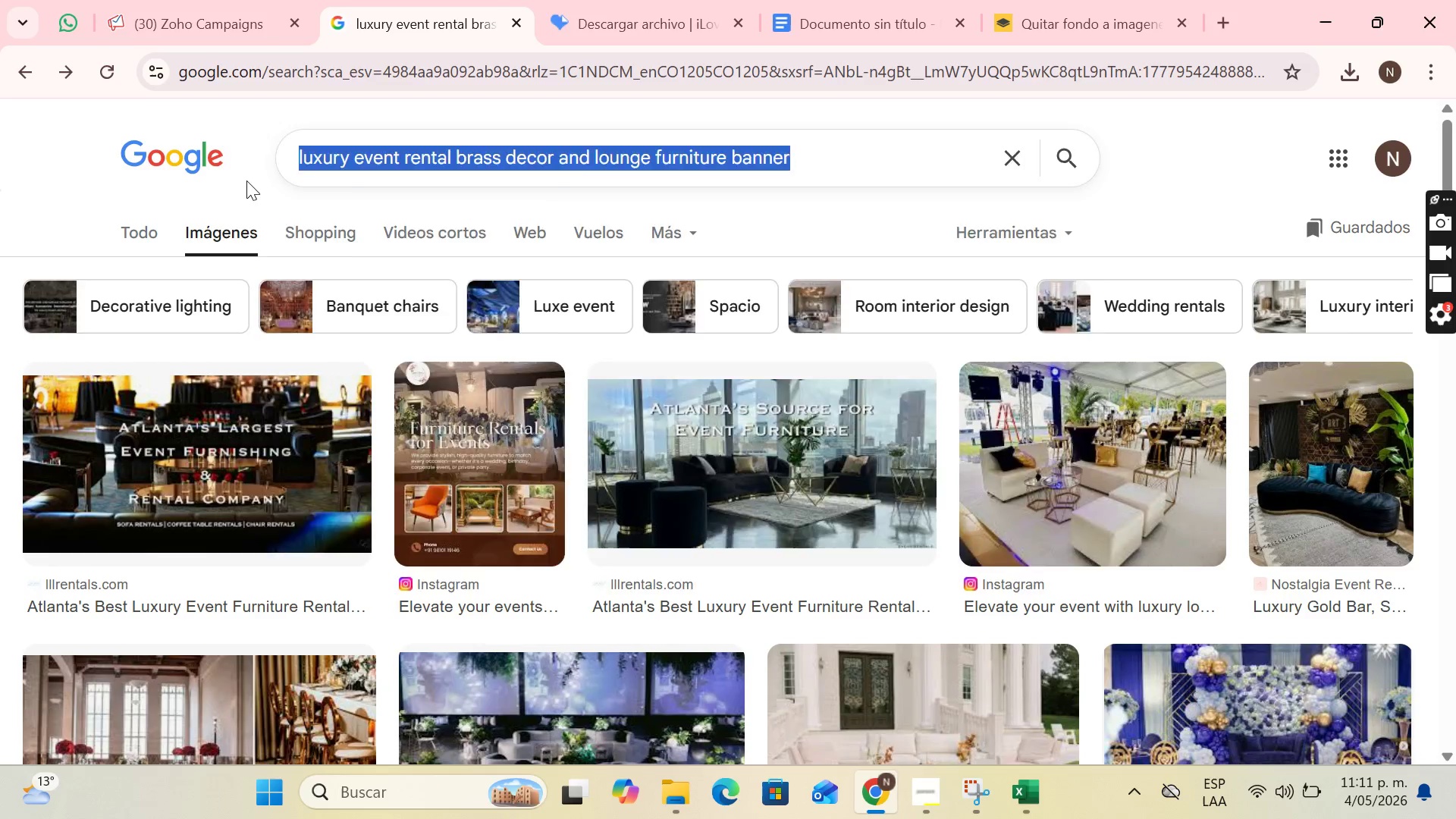 
key(Backspace)
type(brass event decor lounge banner)
 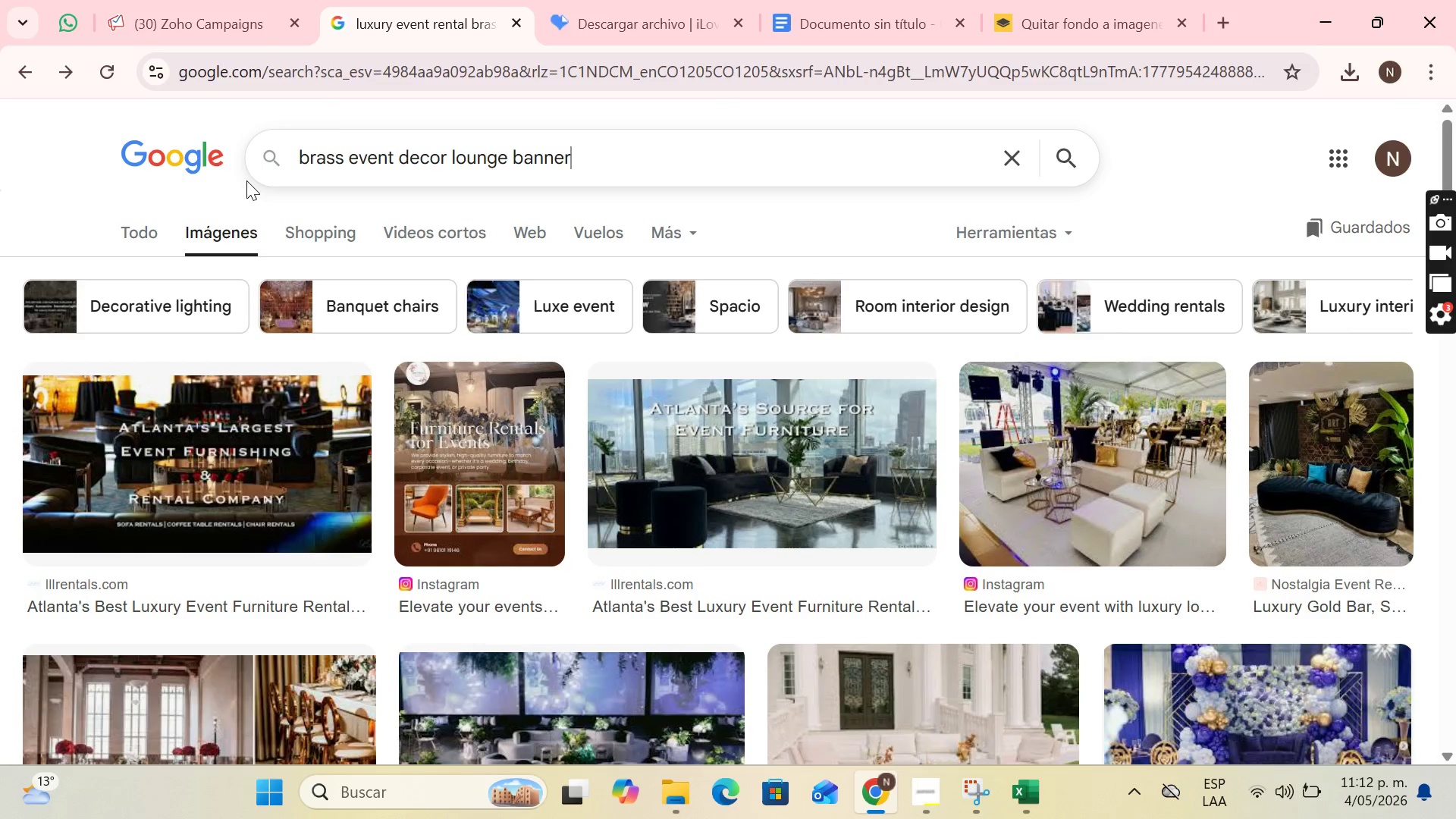 
key(Enter)
 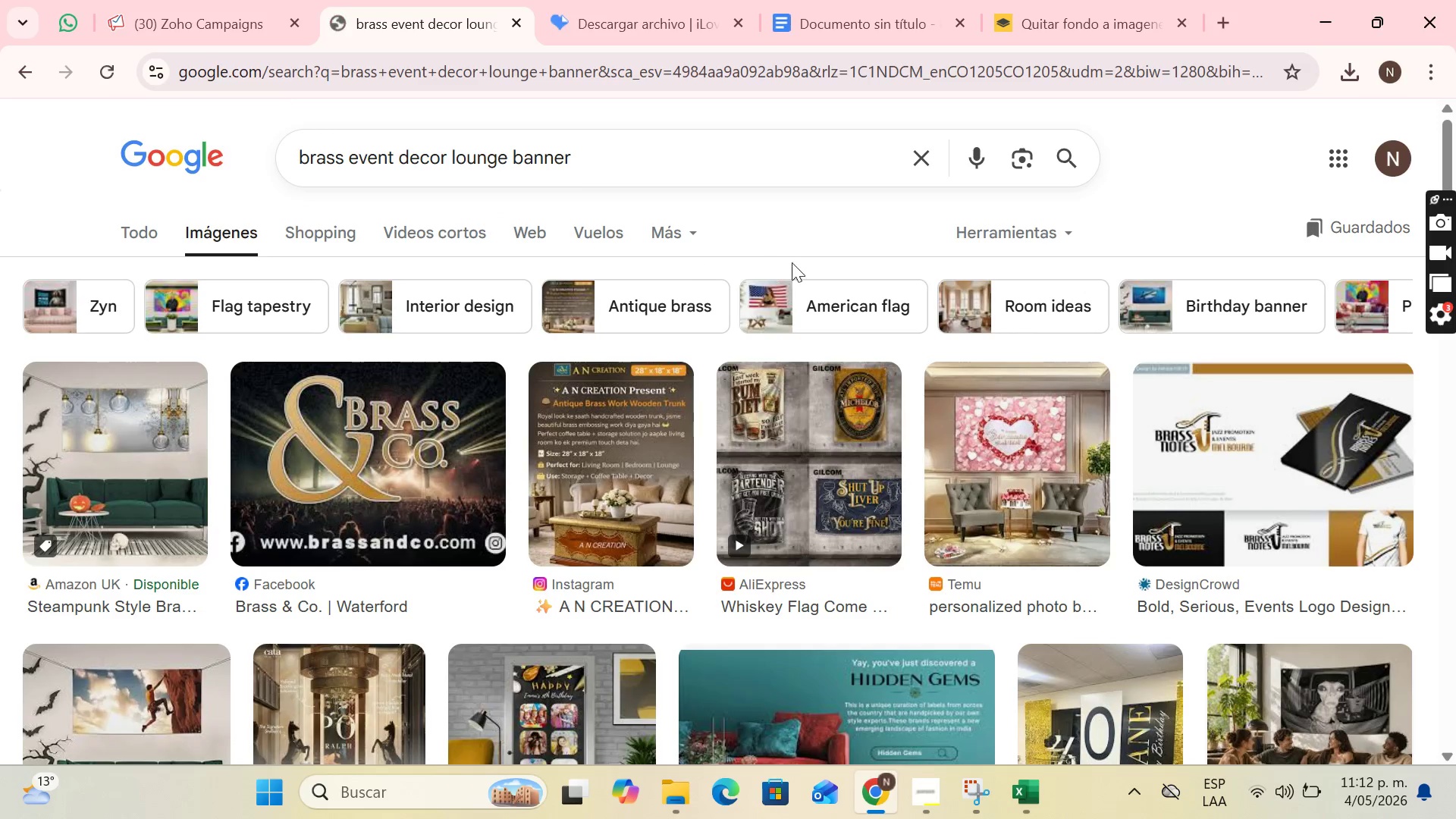 
scroll: coordinate [1039, 322], scroll_direction: down, amount: 2.0
 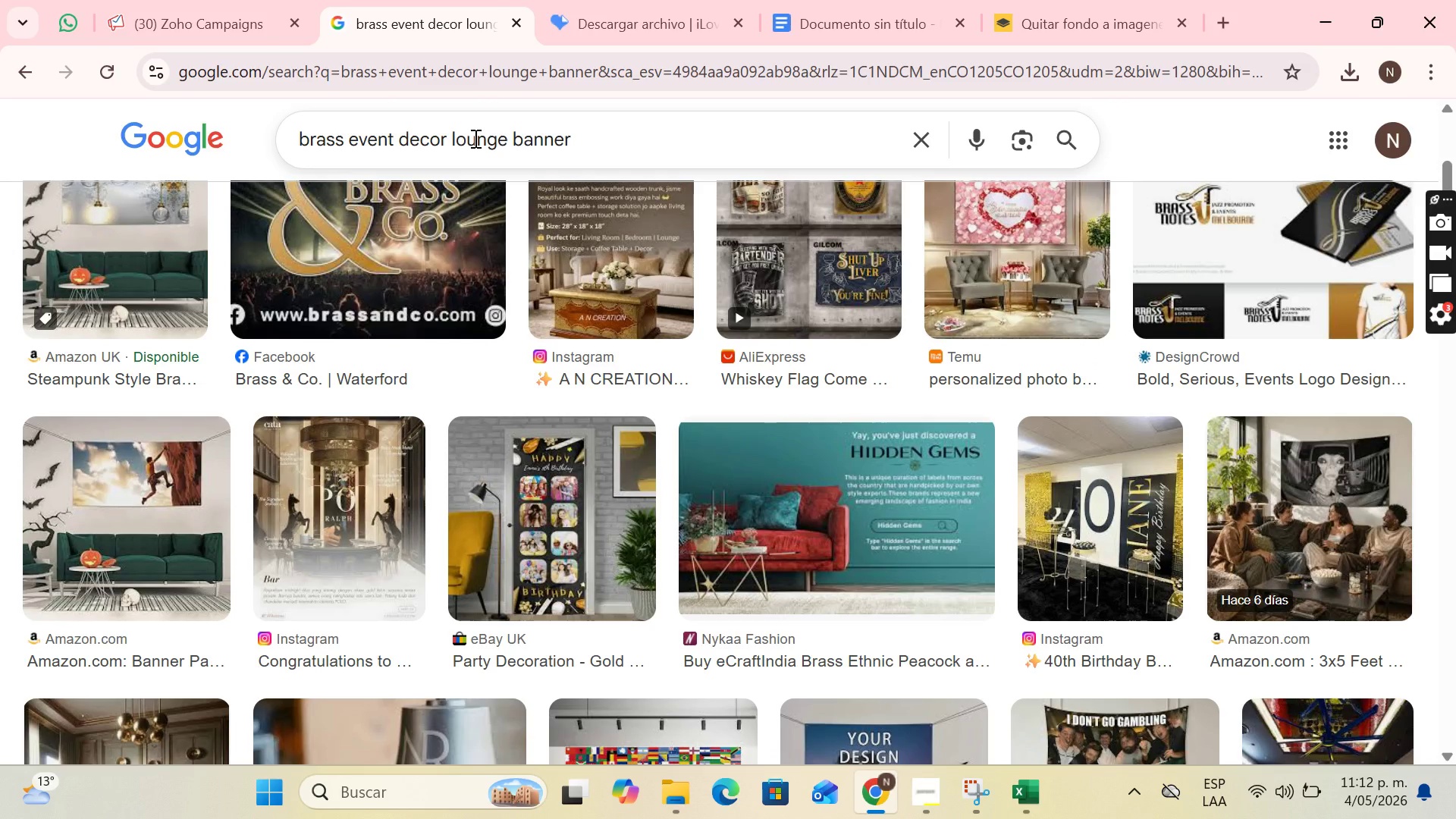 
wait(6.76)
 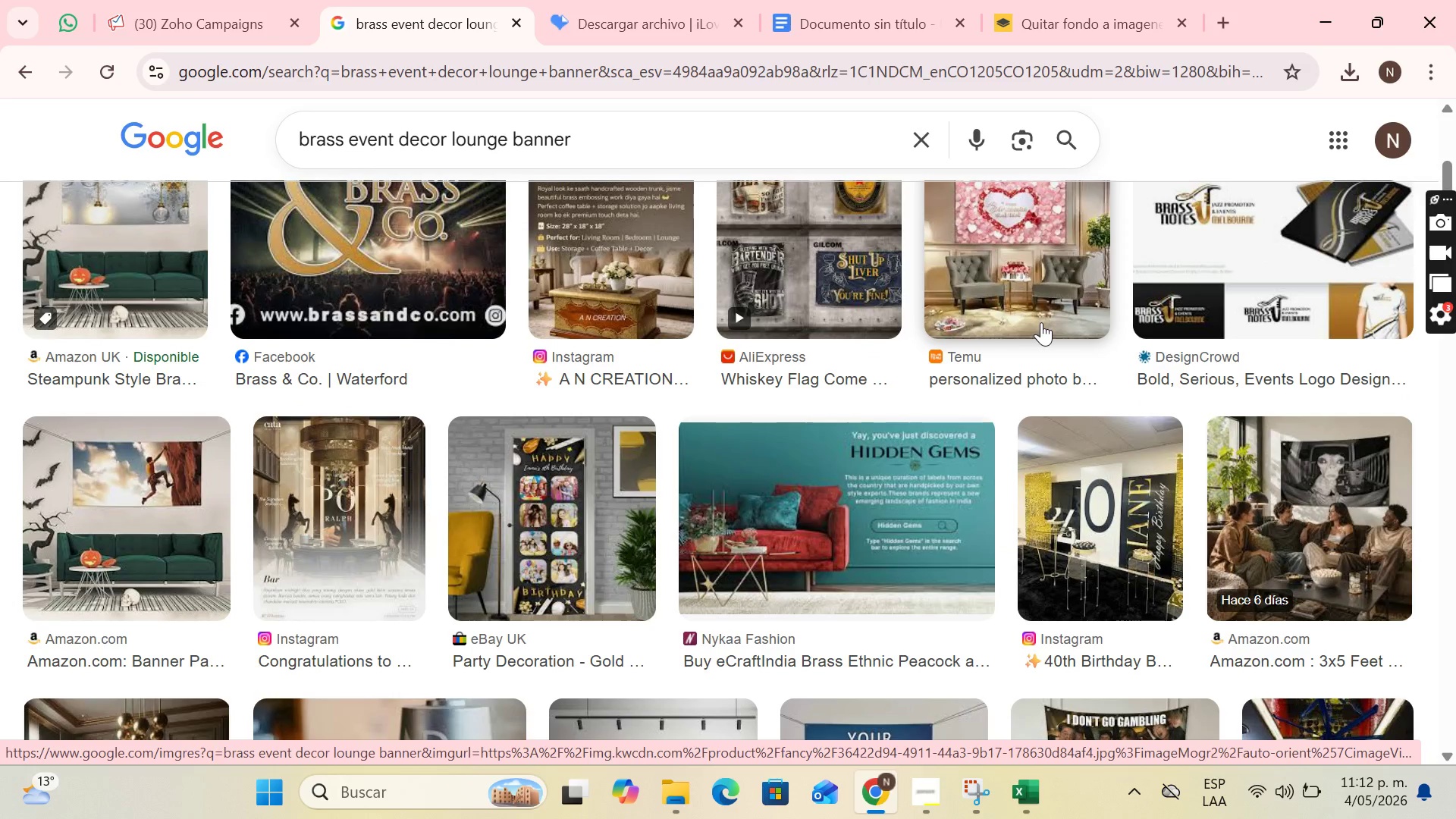 
left_click_drag(start_coordinate=[448, 136], to_coordinate=[269, 162])
 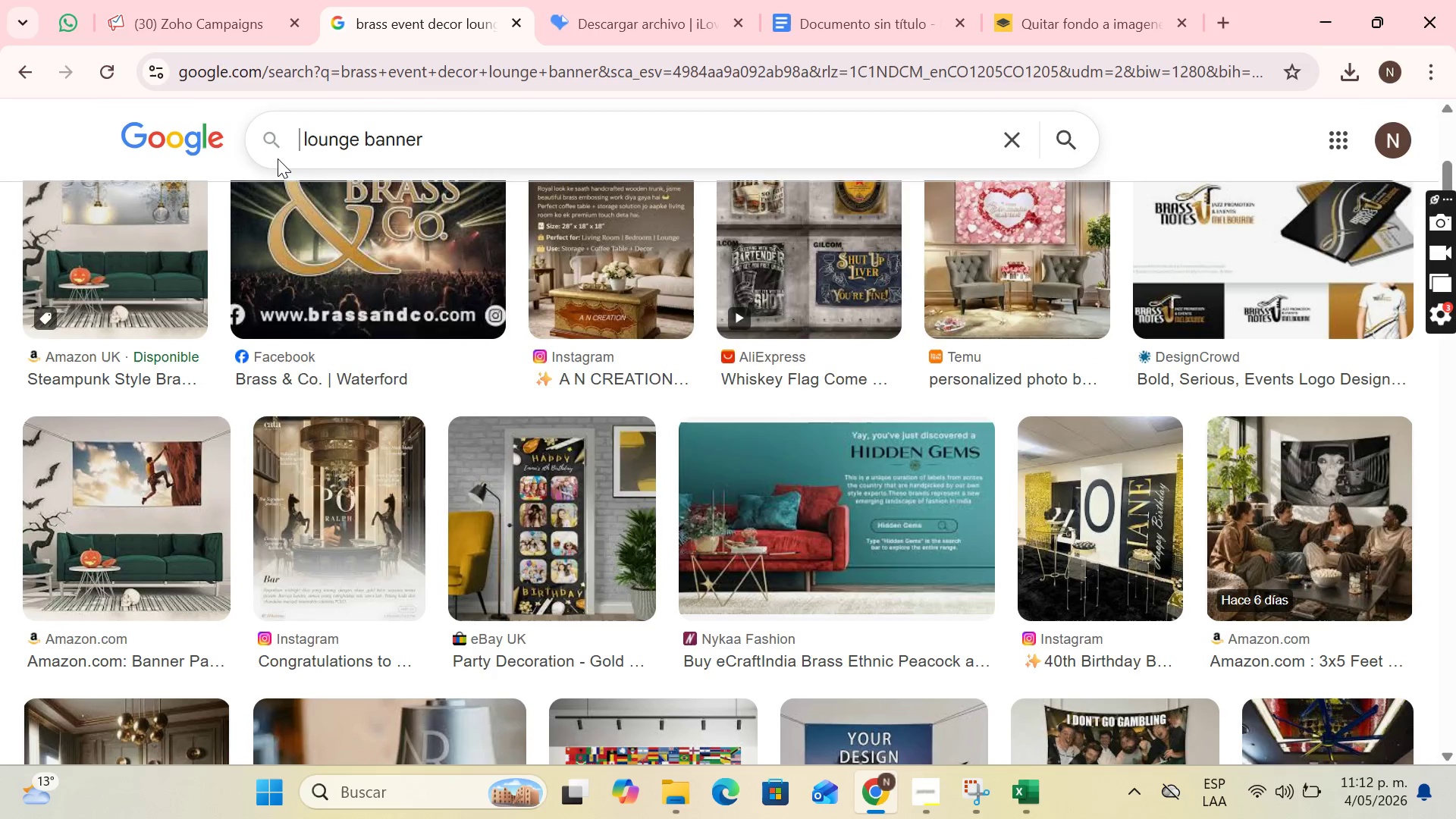 
key(Backspace)
type(luxury lounge)
key(Backspace)
key(Backspace)
key(Backspace)
key(Backspace)
key(Backspace)
key(Backspace)
key(Backspace)
 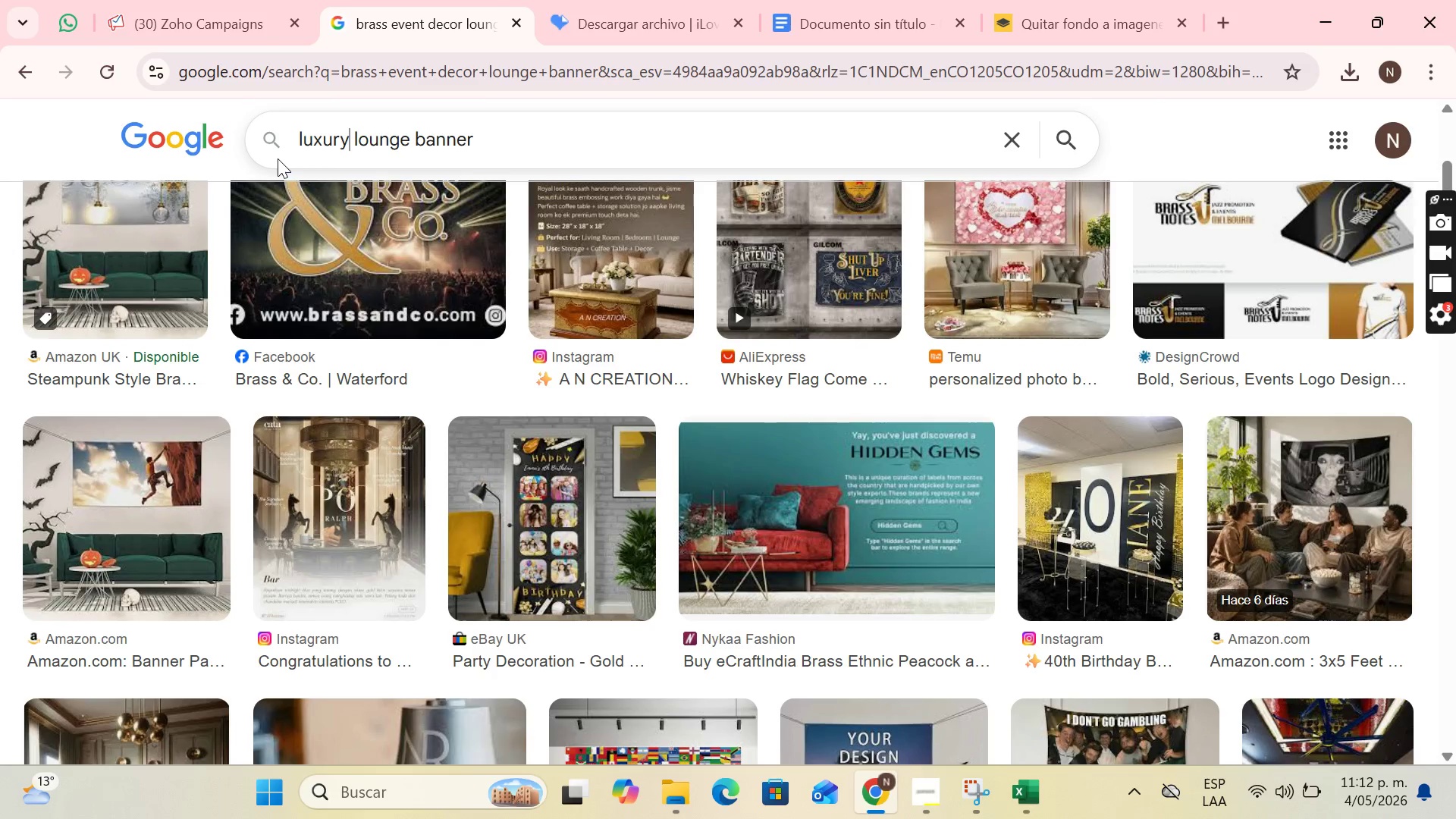 
key(Enter)
 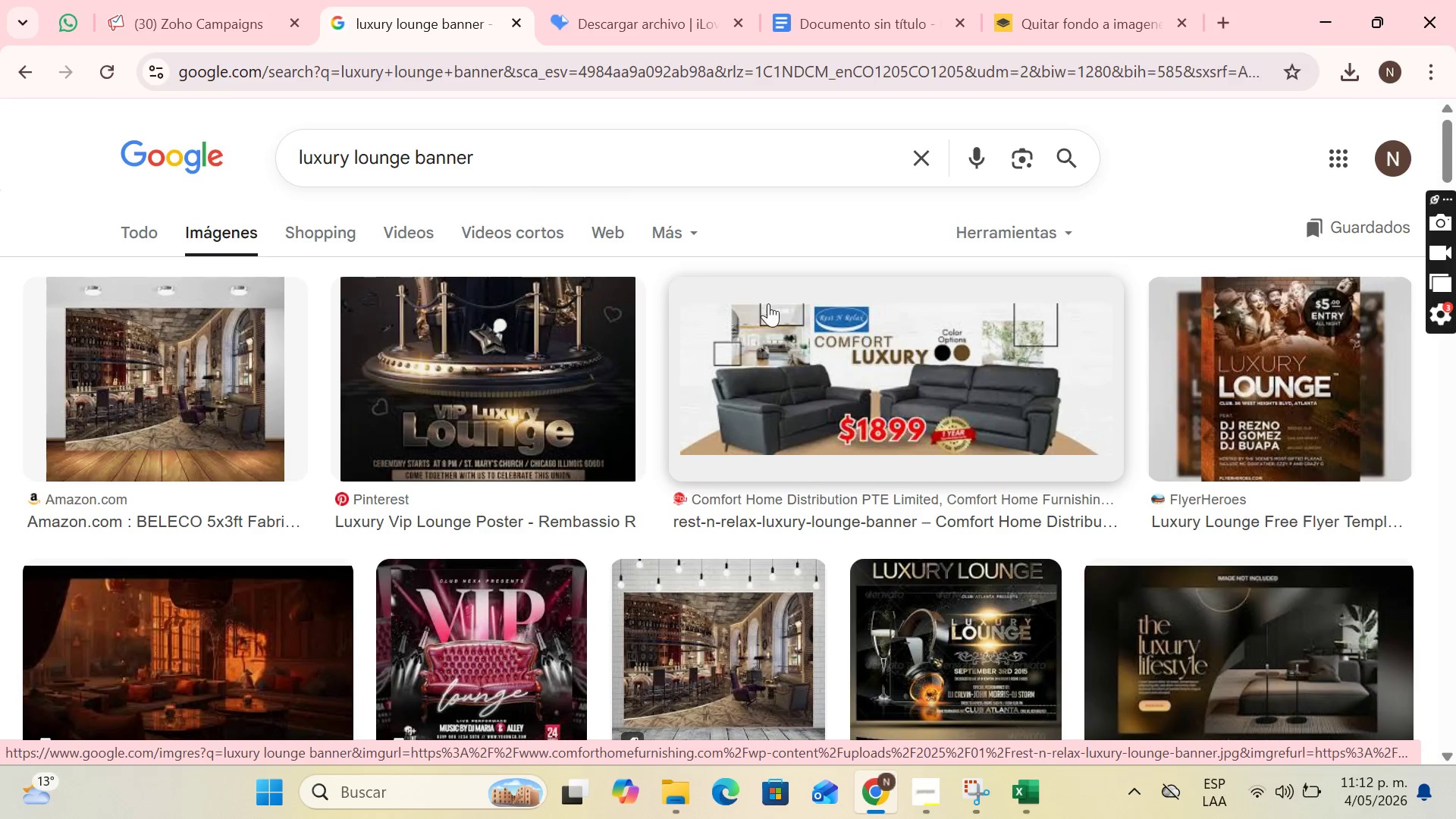 
wait(7.83)
 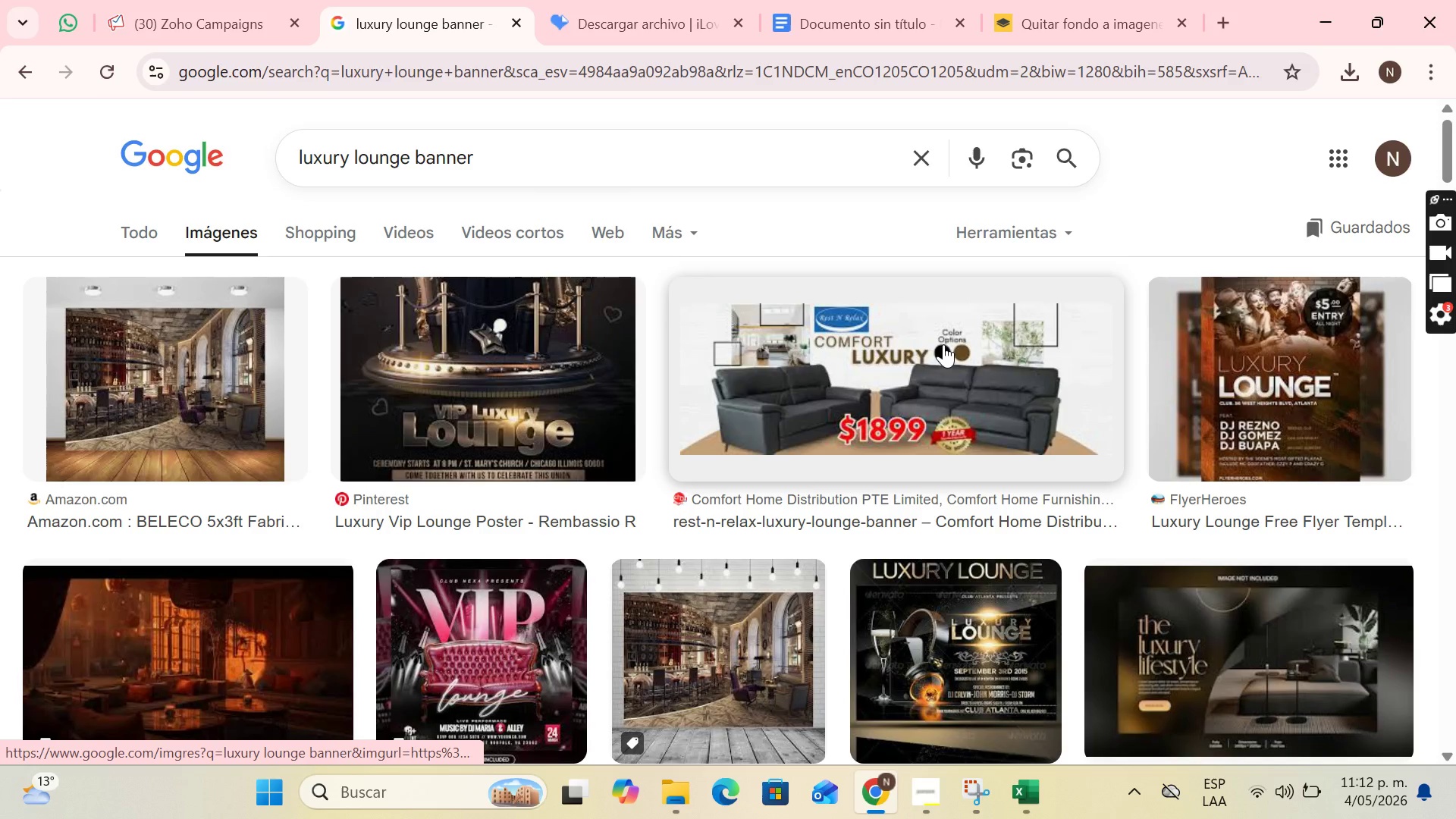 
double_click([26, 72])
 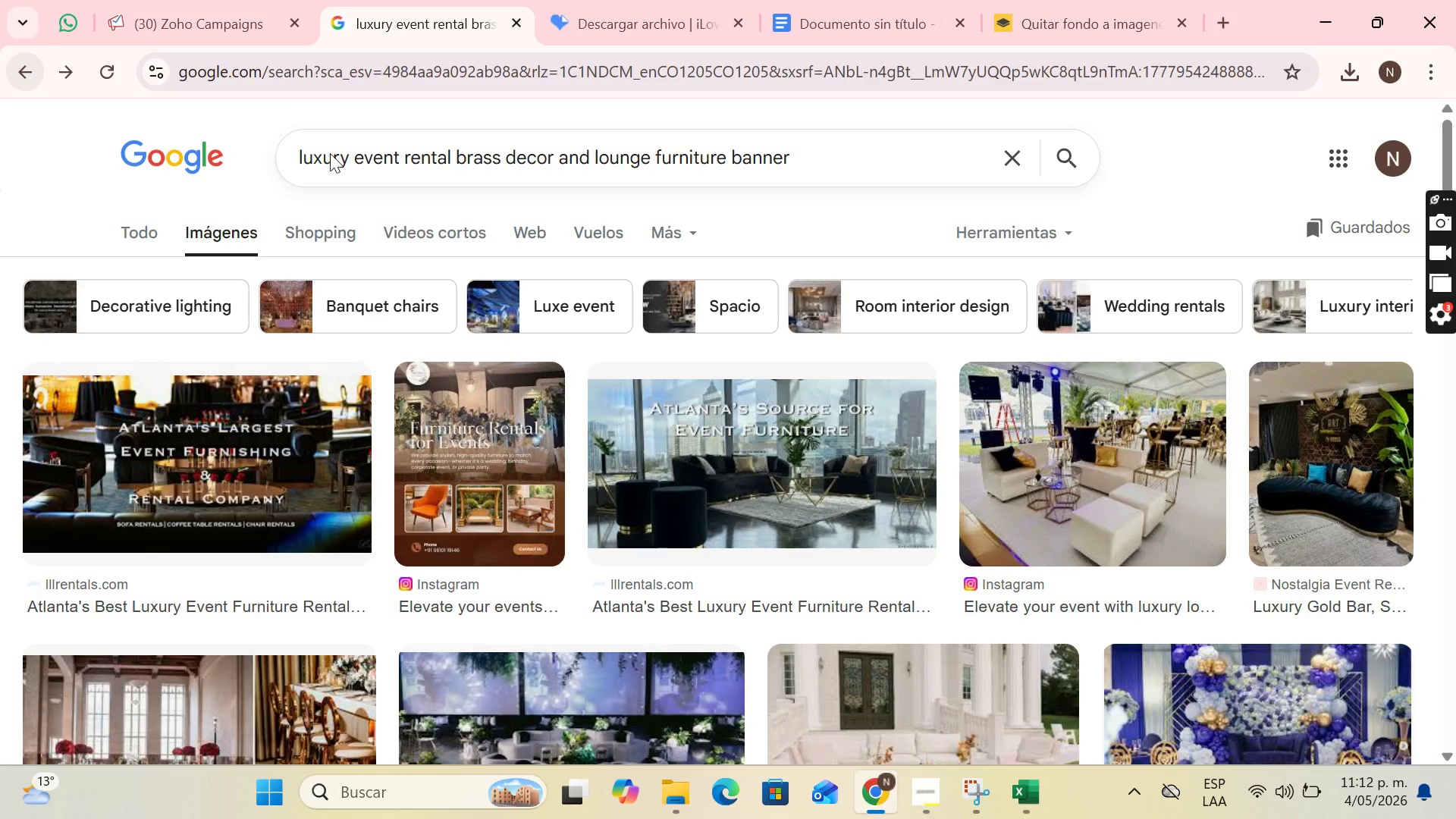 
scroll: coordinate [504, 226], scroll_direction: down, amount: 3.0
 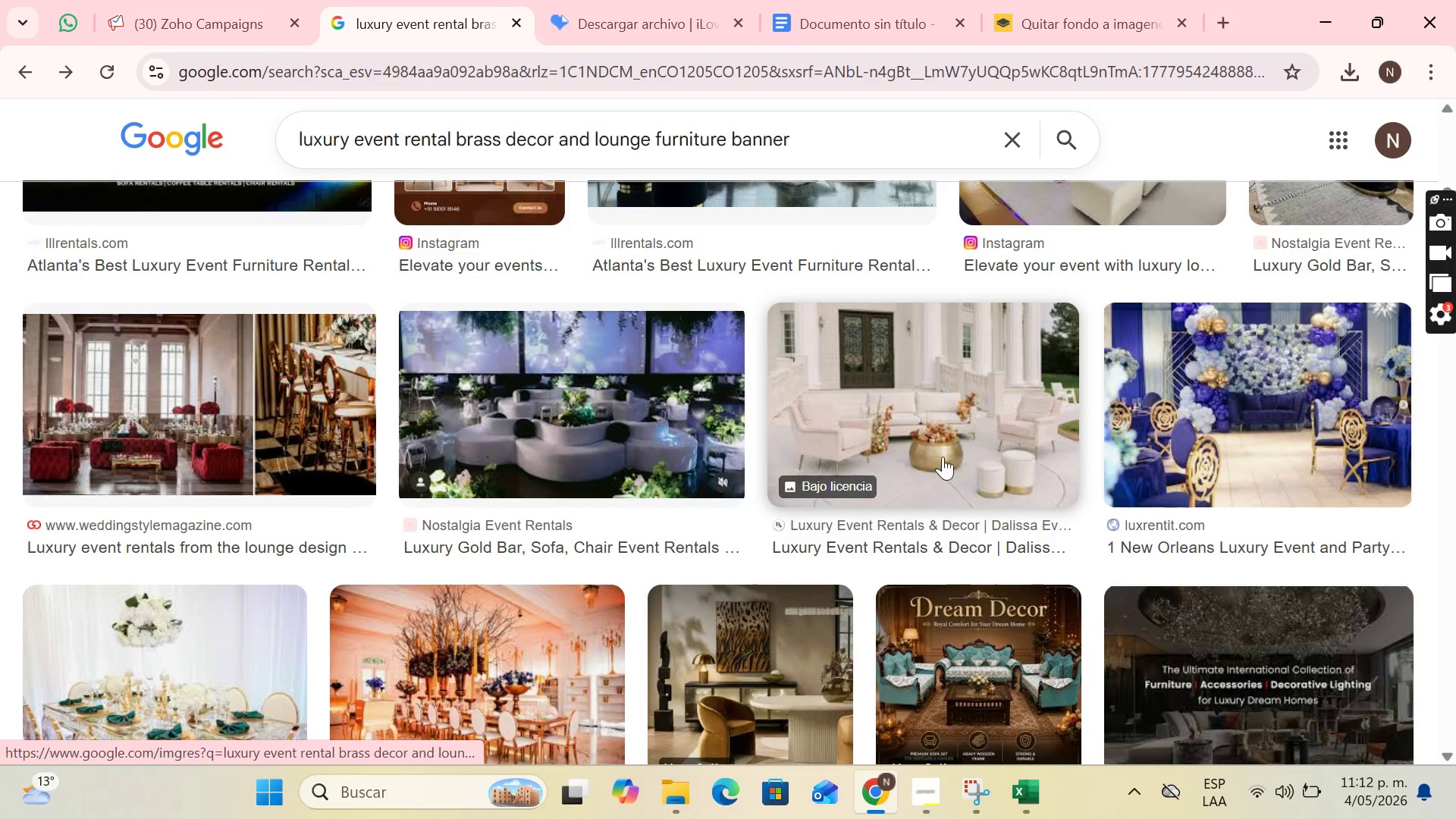 
left_click([659, 402])
 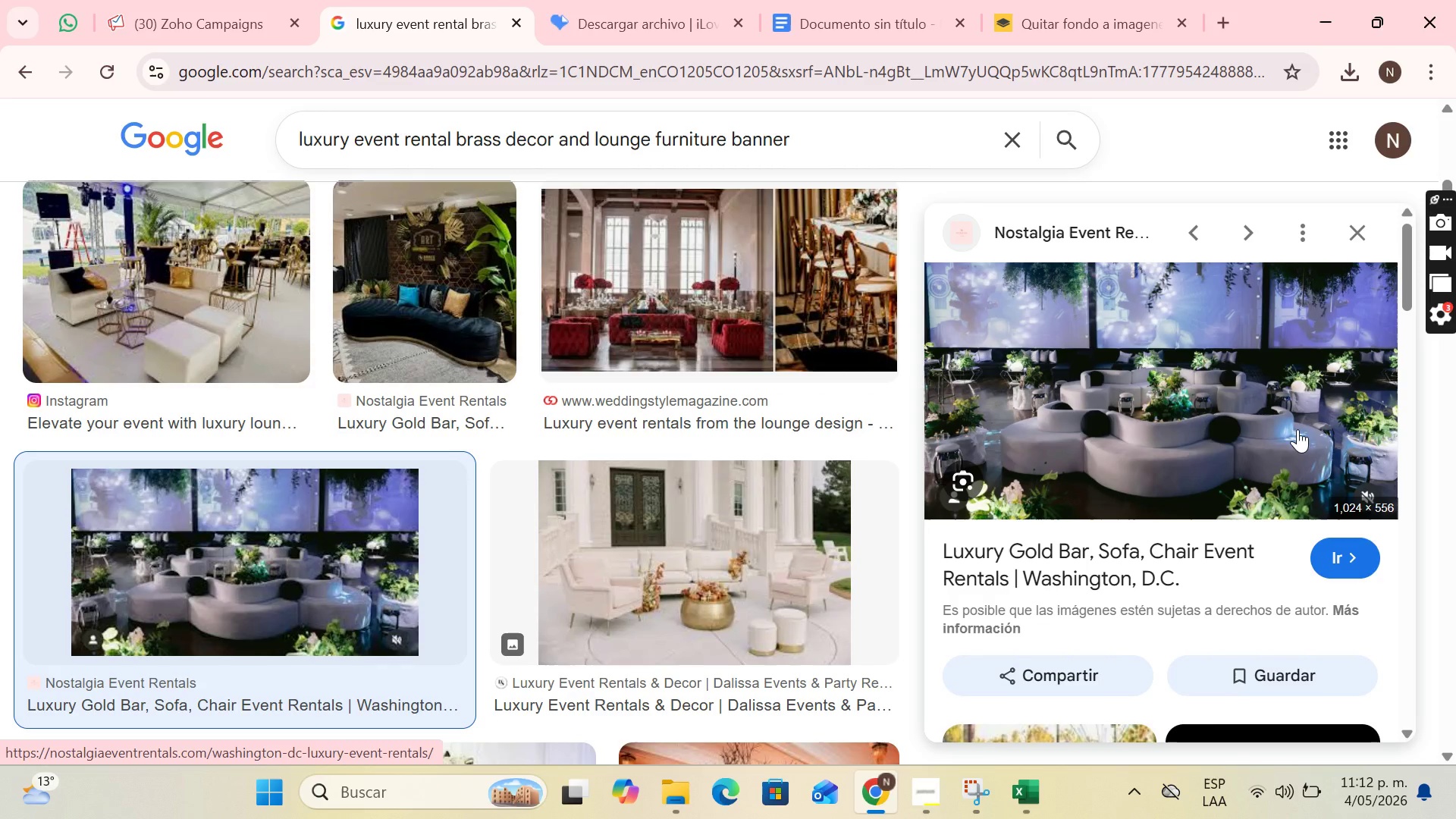 
right_click([1298, 429])
 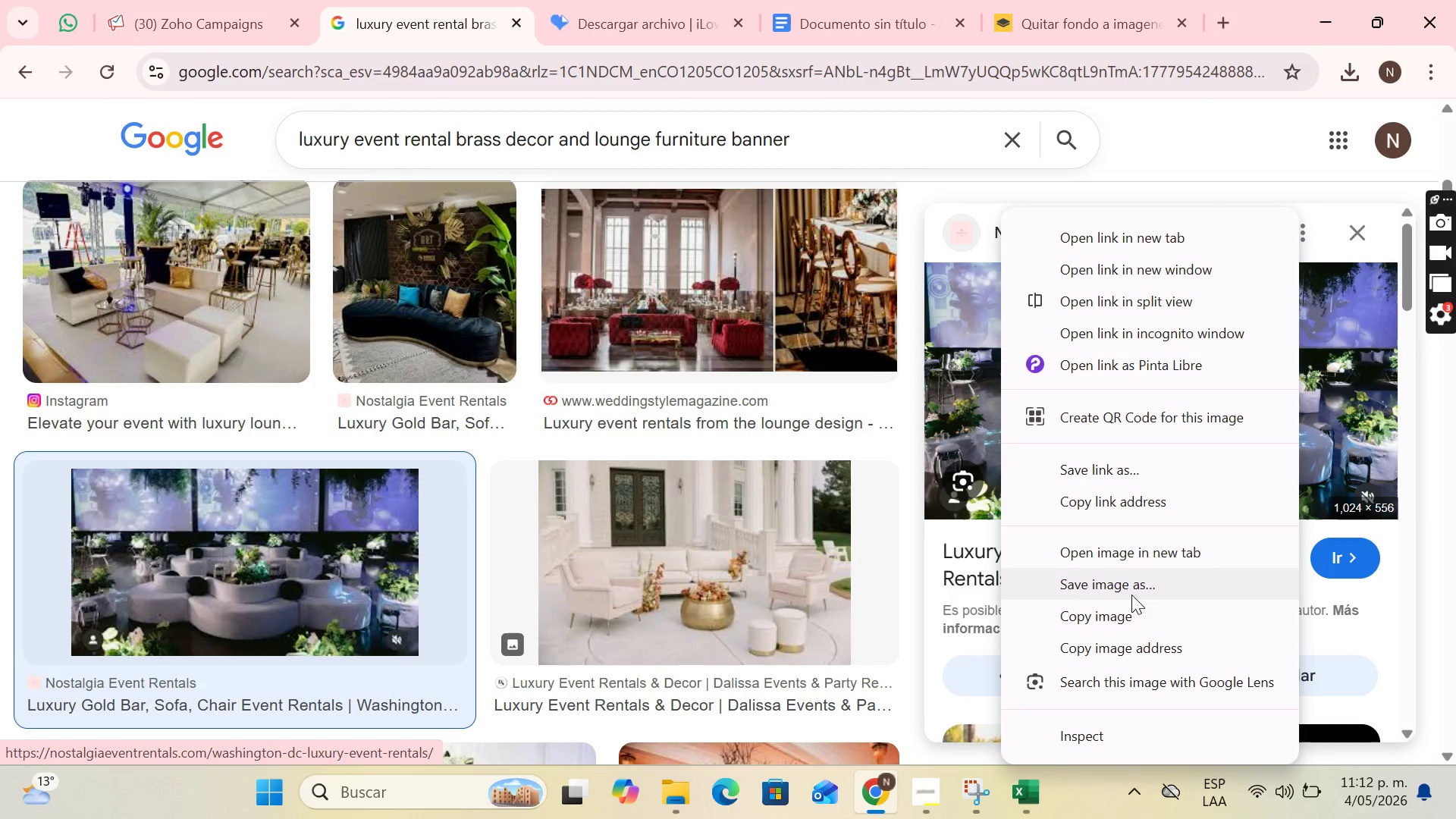 
left_click([1131, 593])
 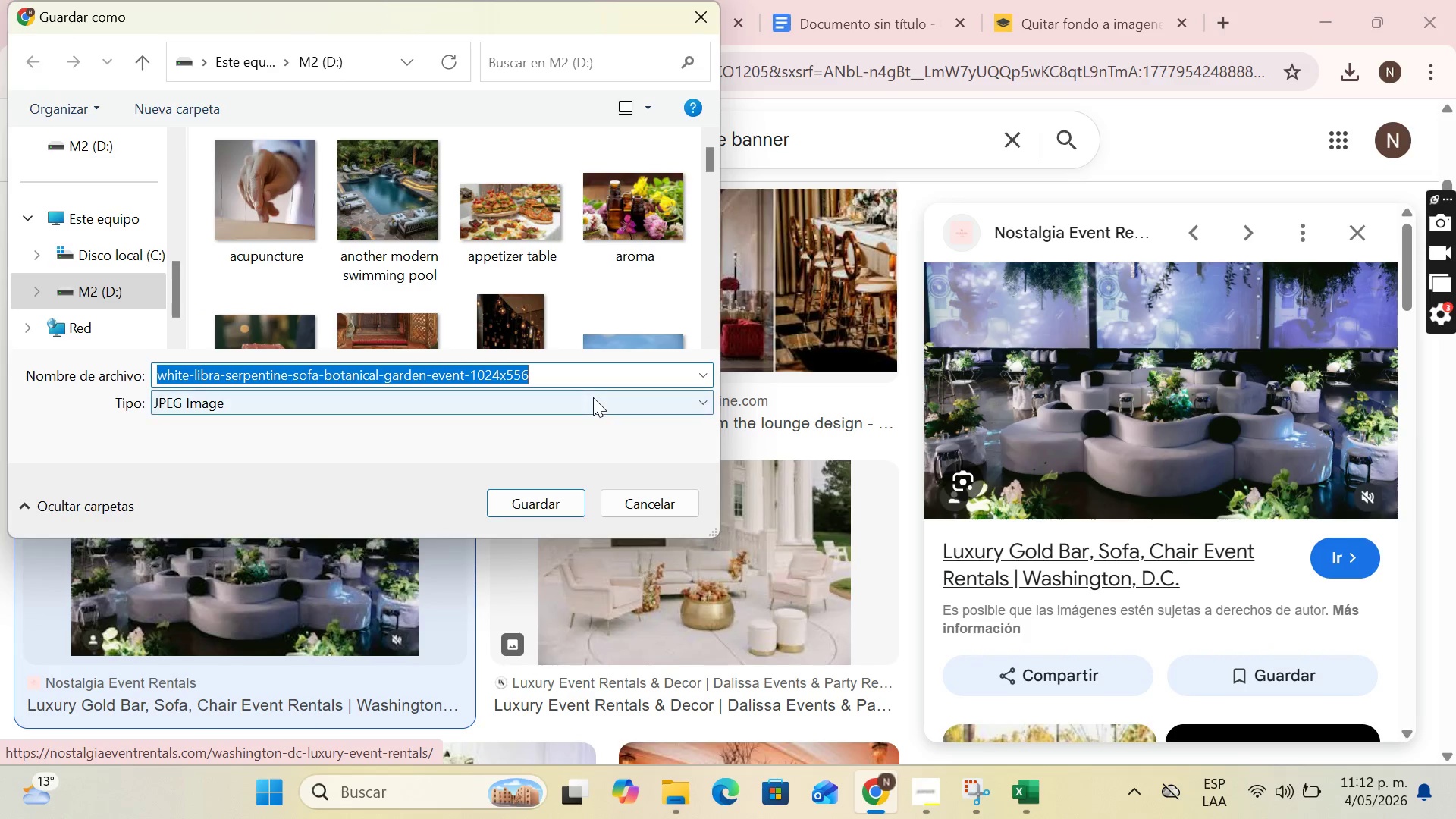 
type(luxury)
 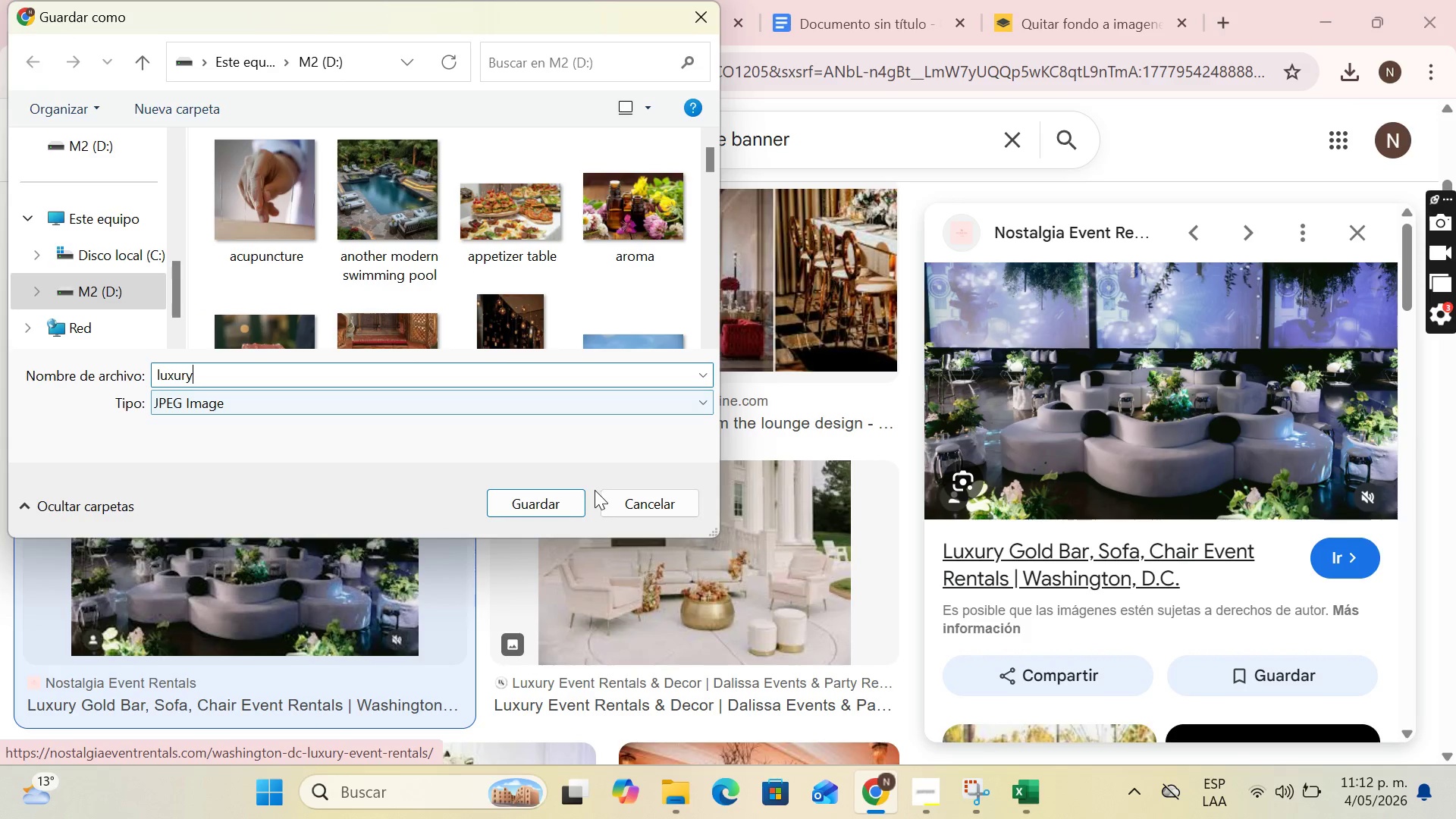 
left_click([546, 503])
 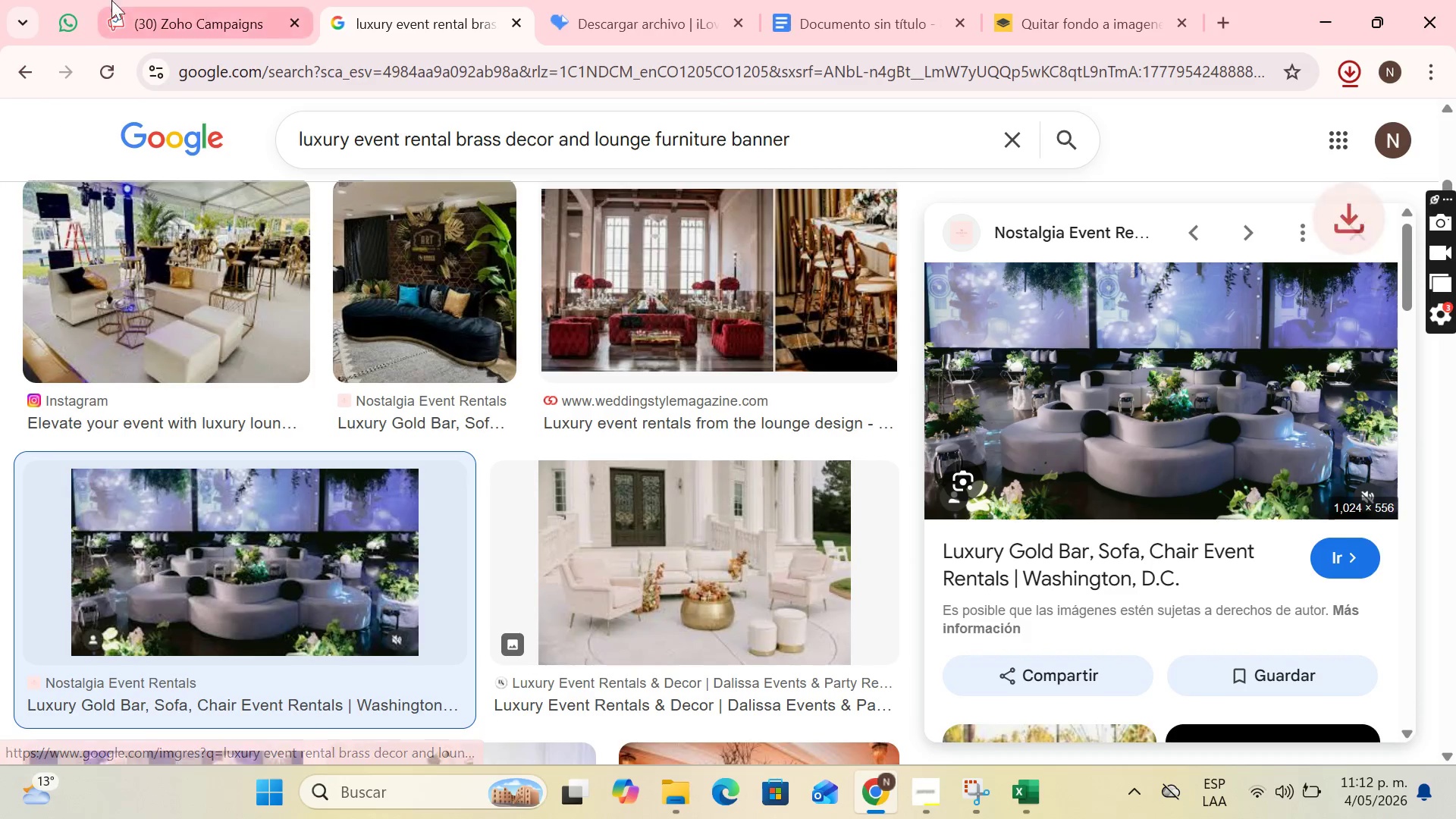 
left_click([154, 0])
 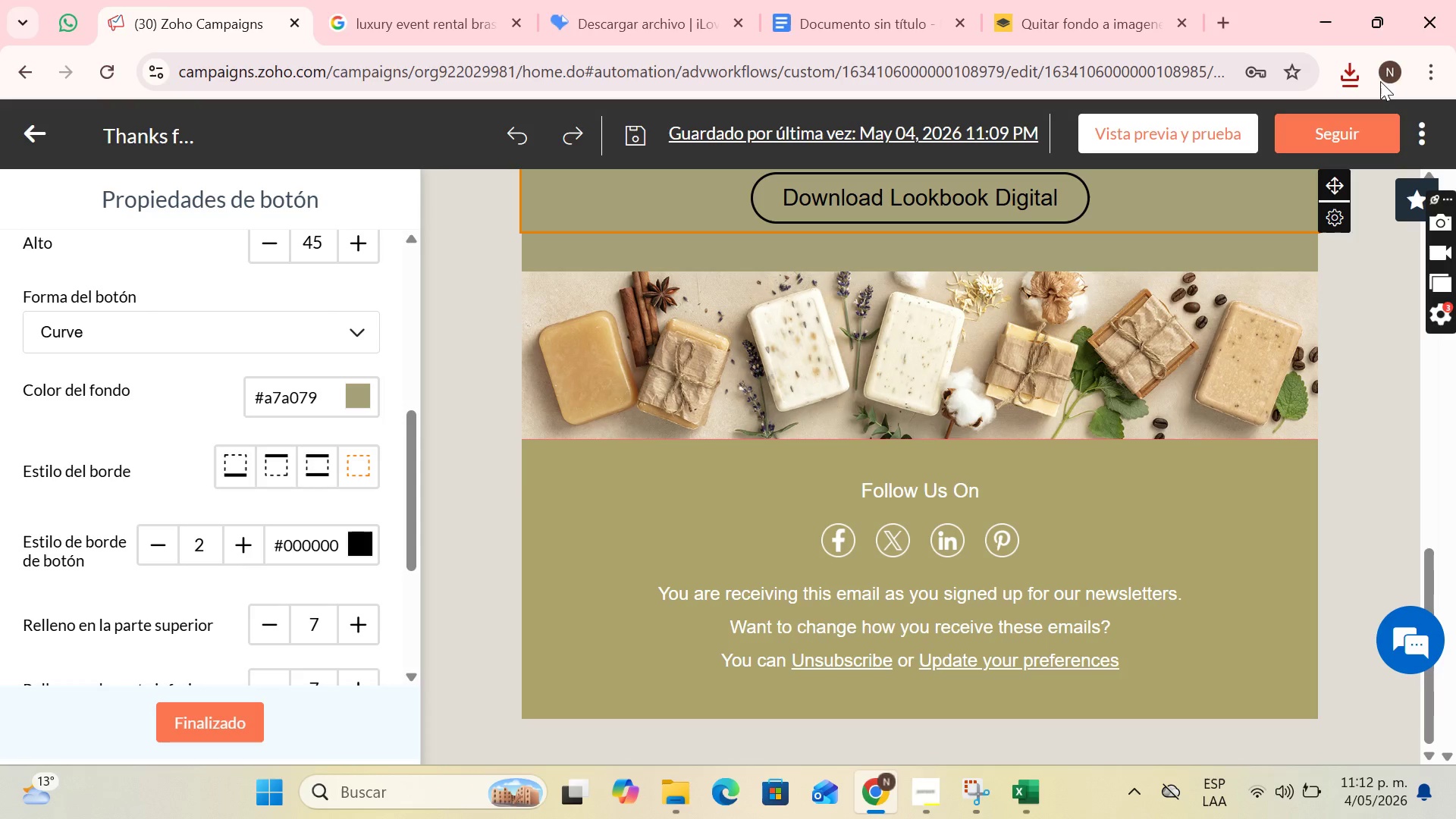 
left_click([1358, 72])
 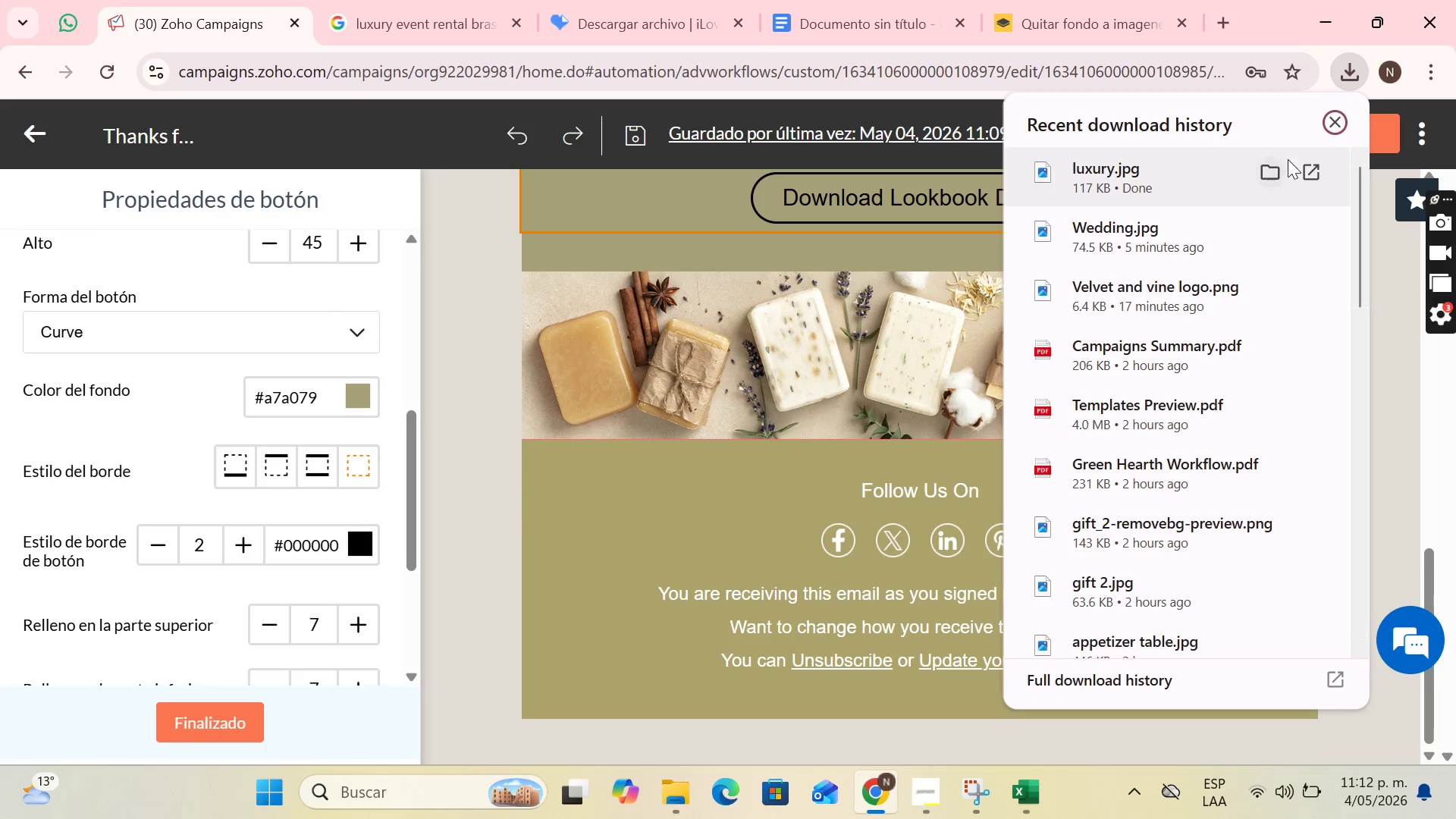 
left_click([773, 362])
 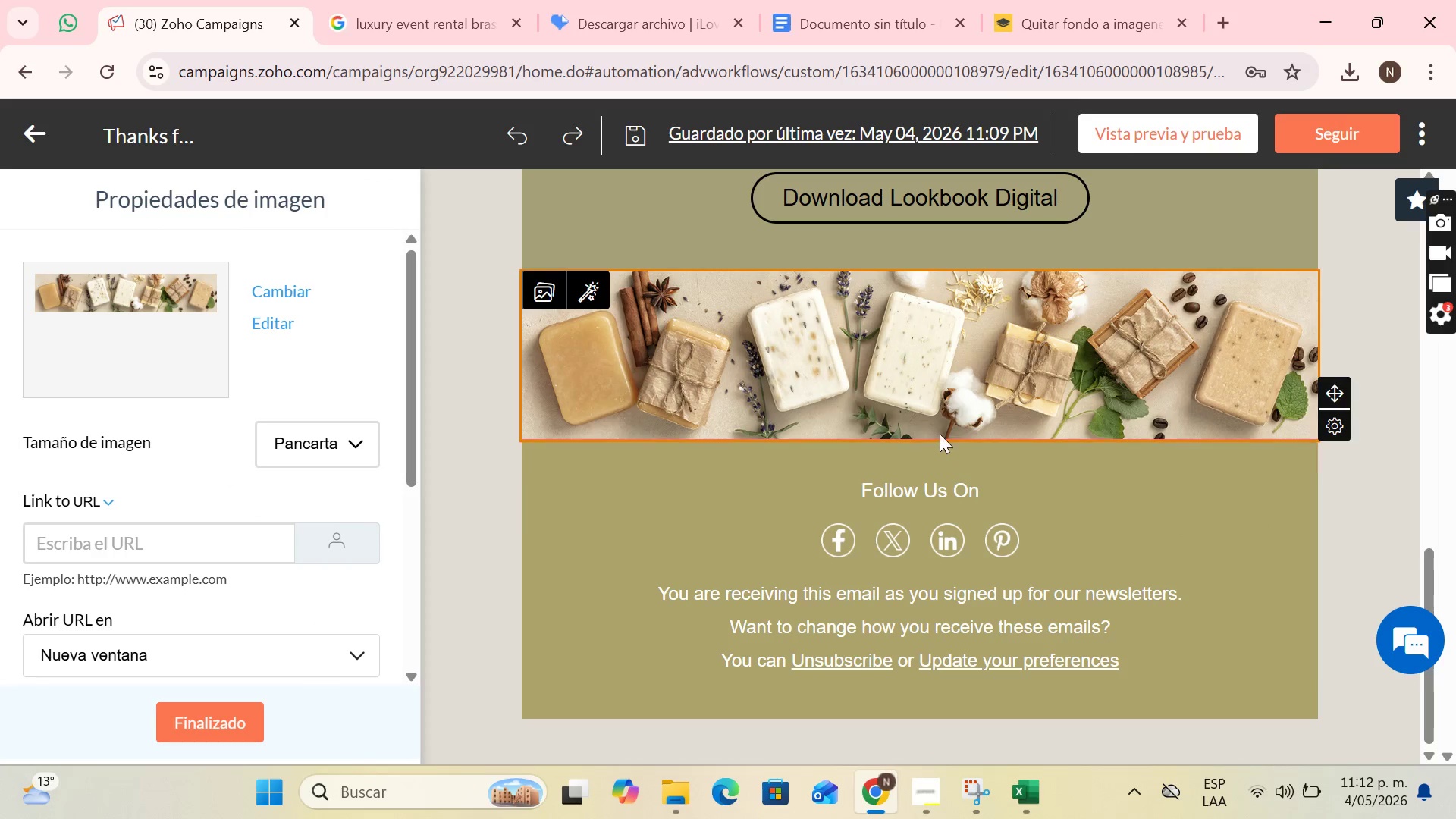 
left_click([918, 433])
 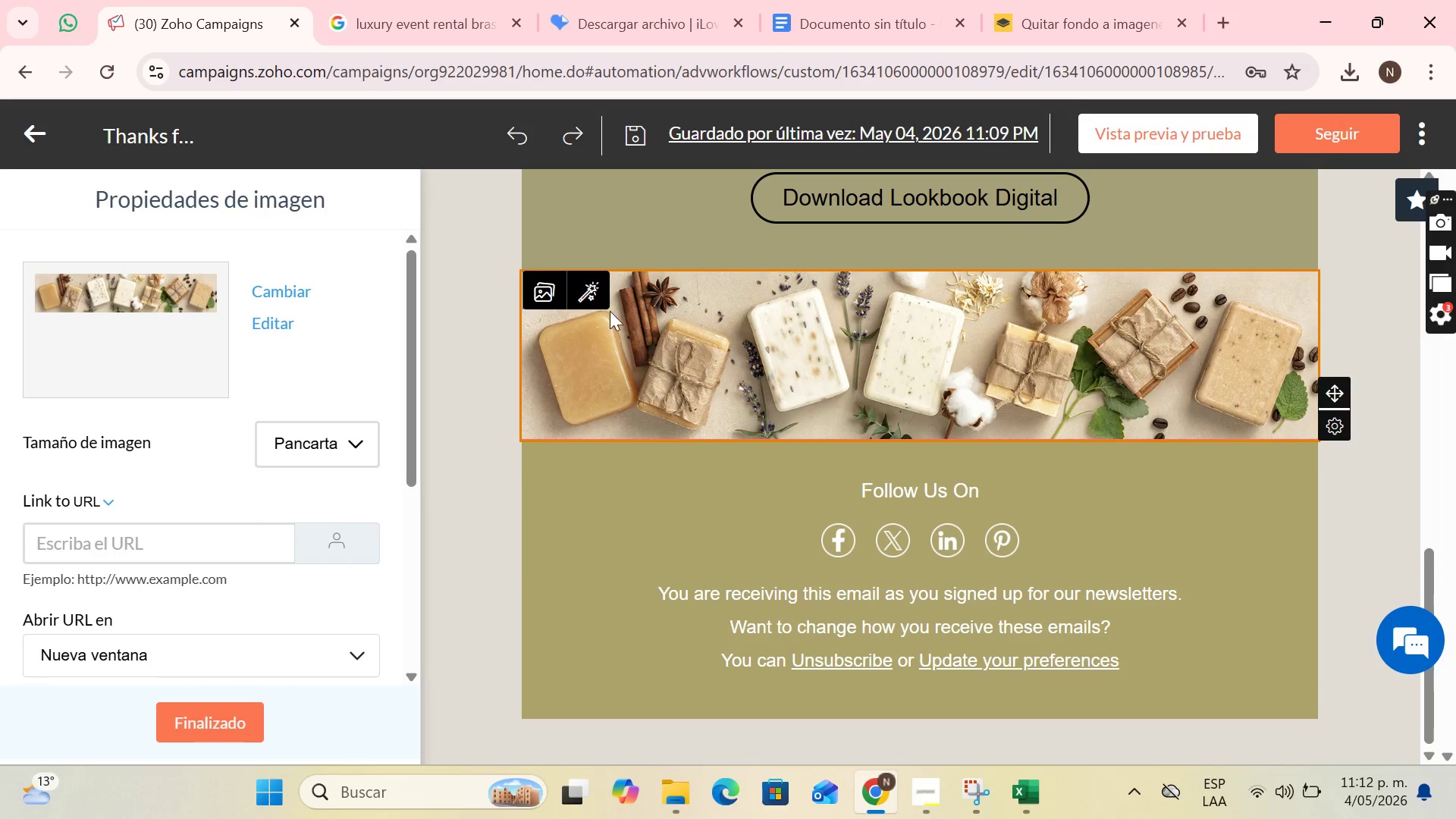 
left_click([551, 290])
 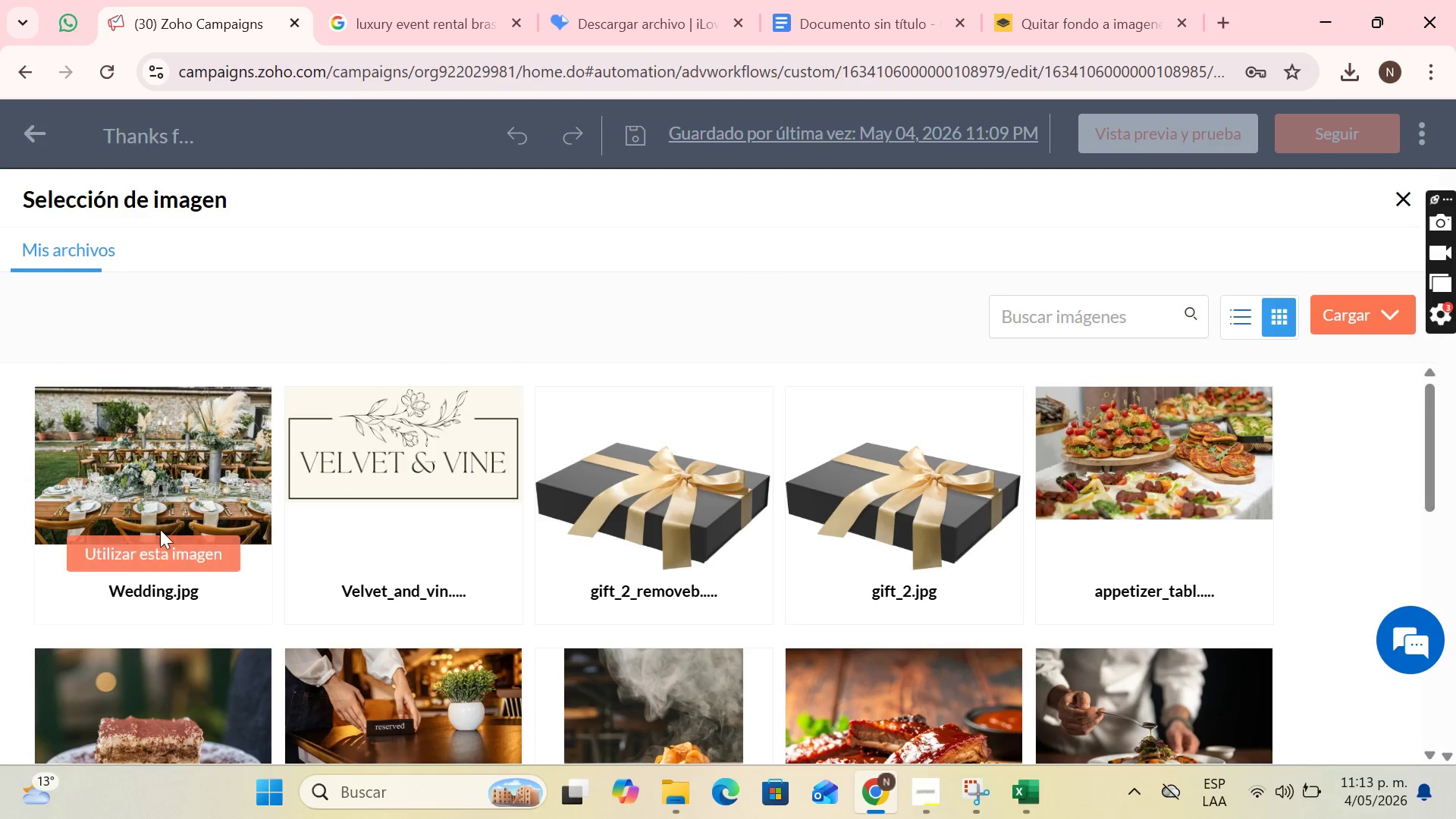 
left_click([1372, 322])
 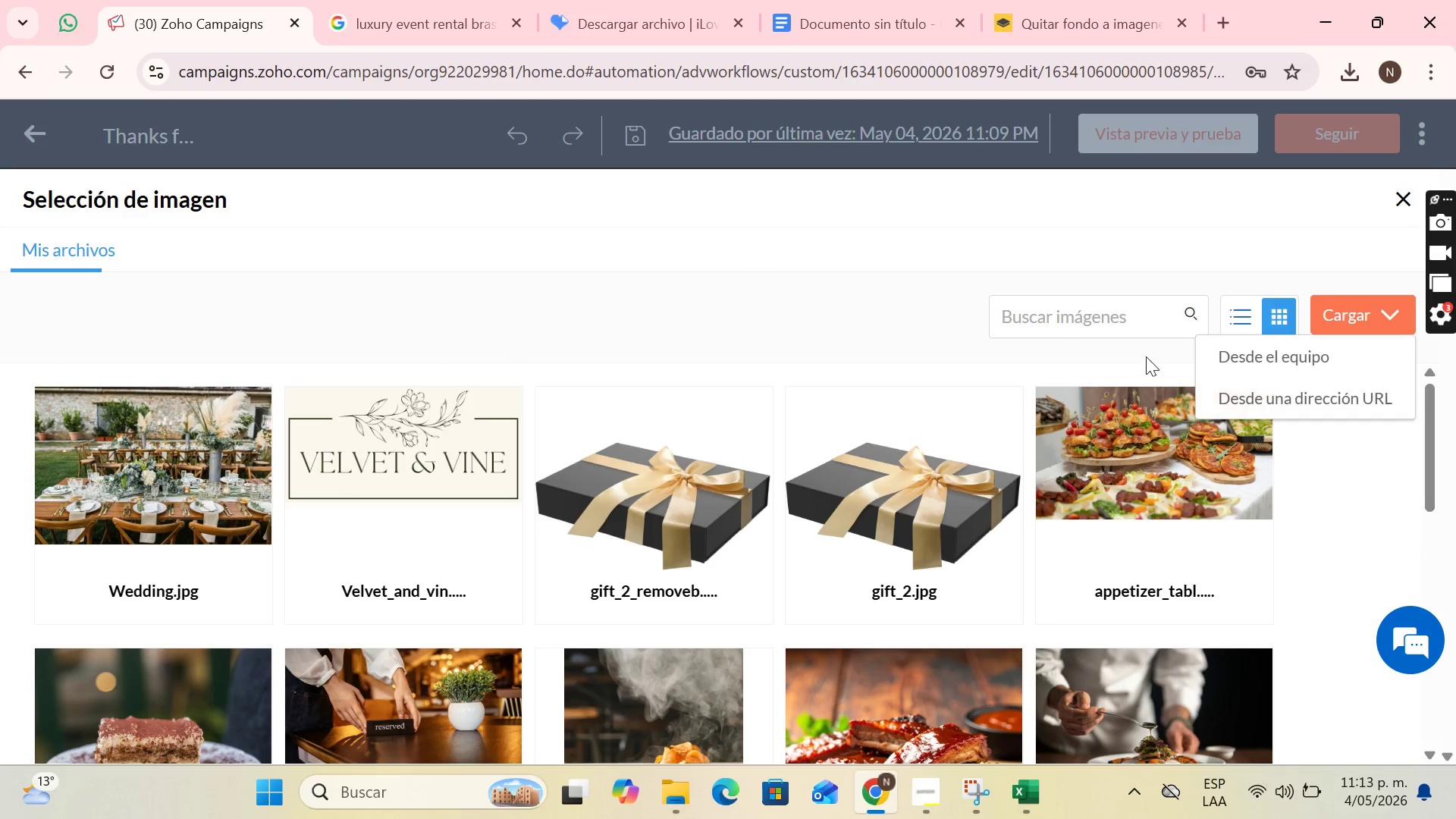 
left_click([1260, 356])
 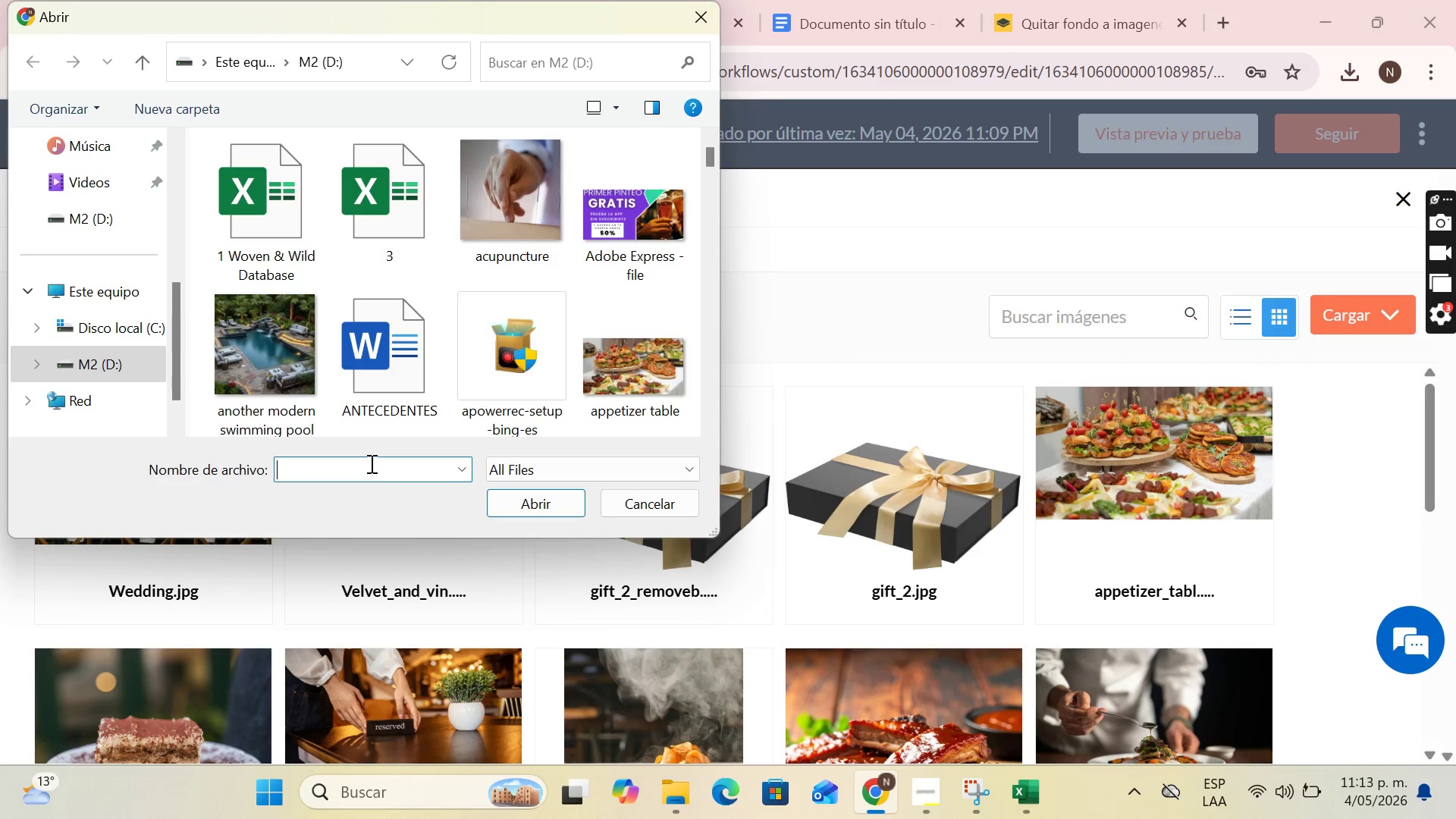 
type(luxyry)
 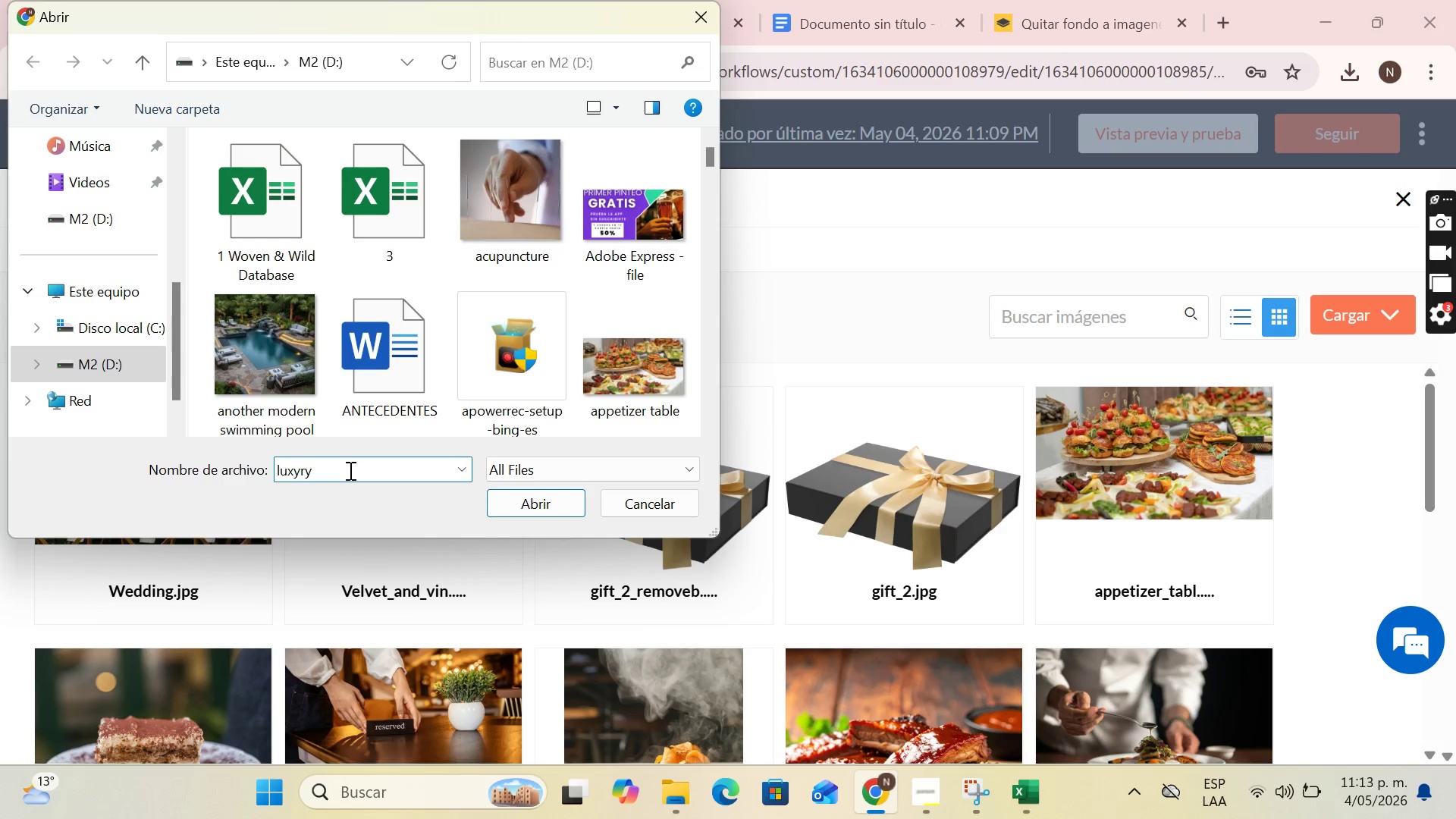 
key(Backspace)
 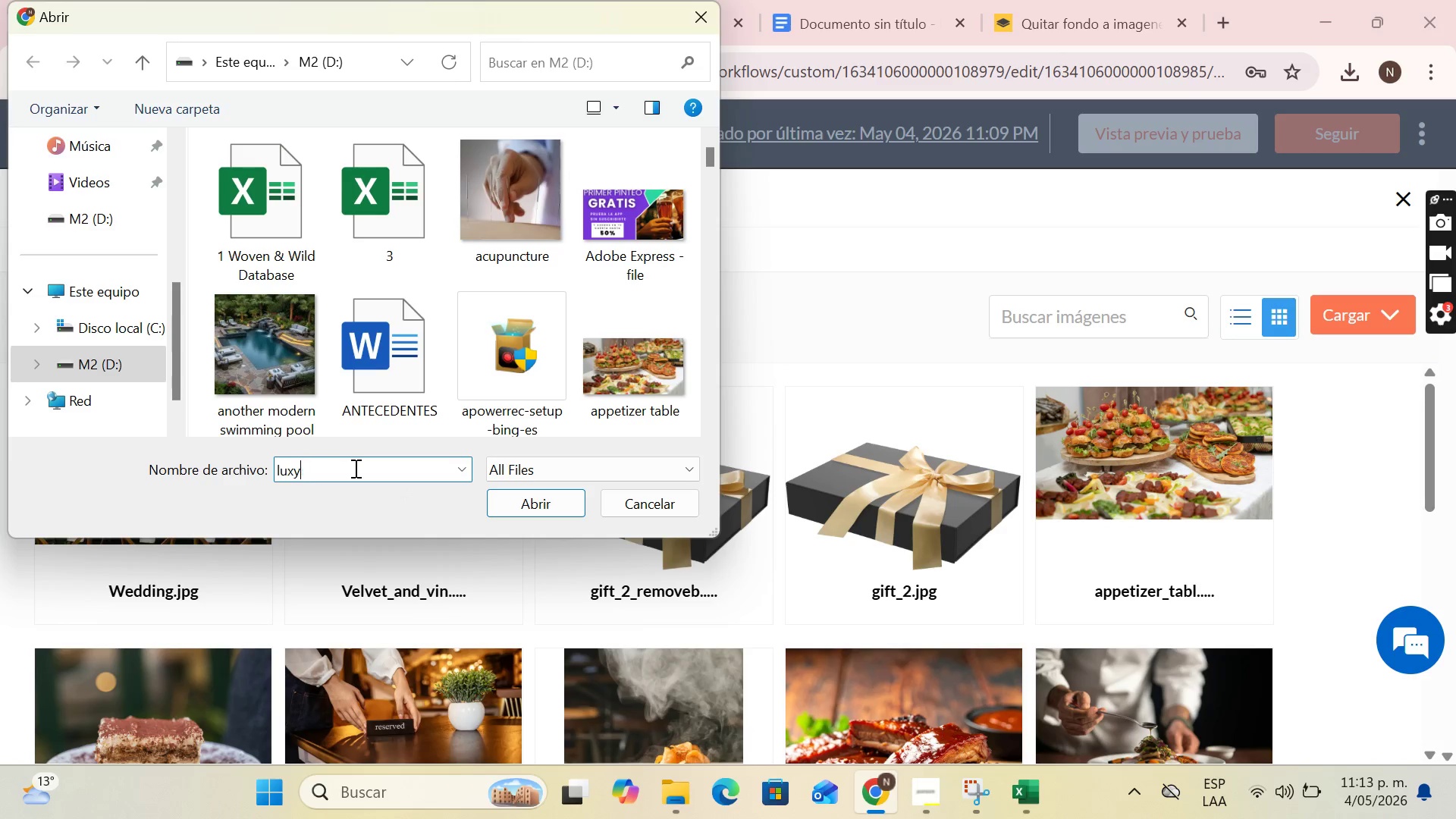 
key(Backspace)
 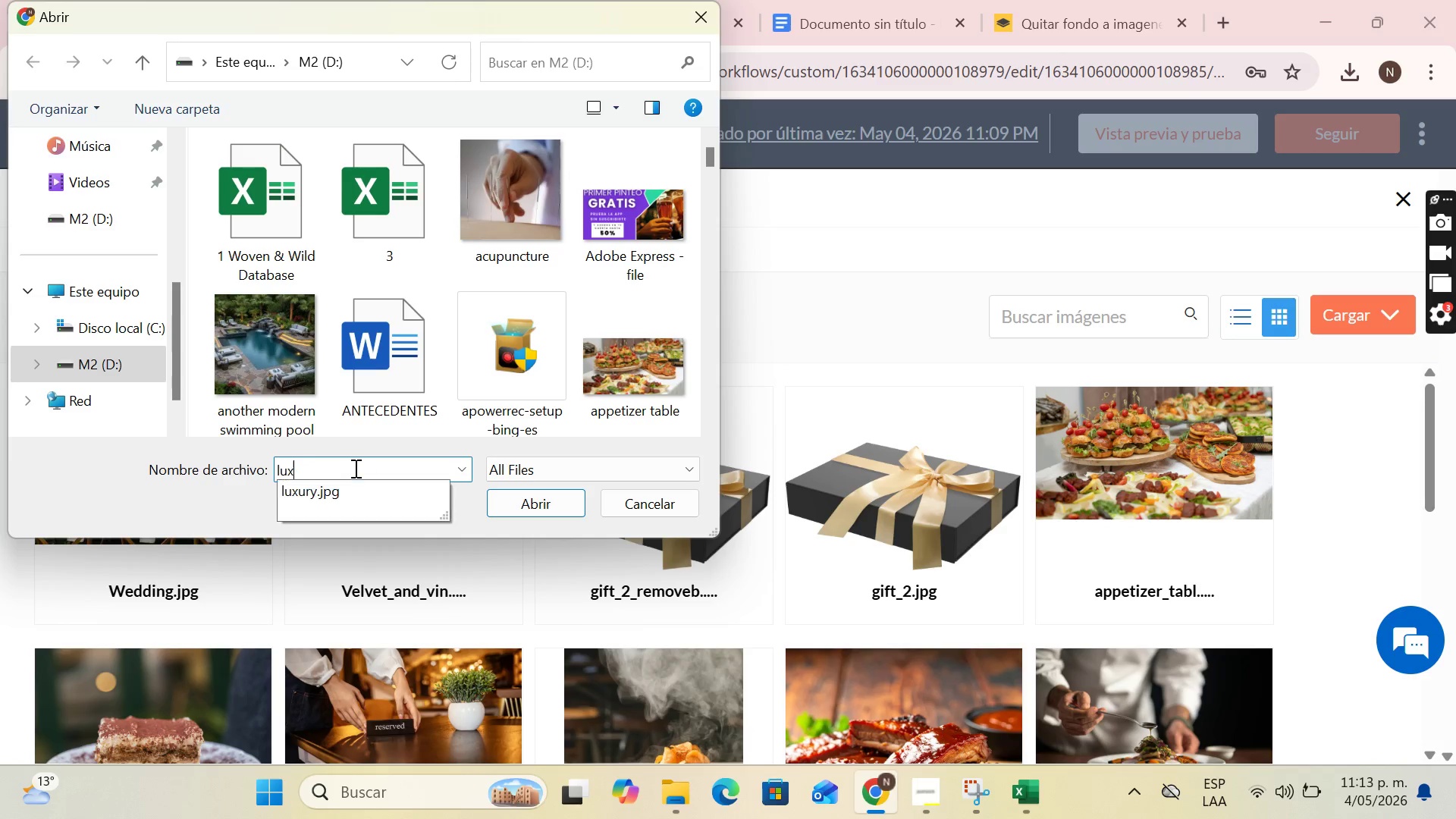 
key(Backspace)
 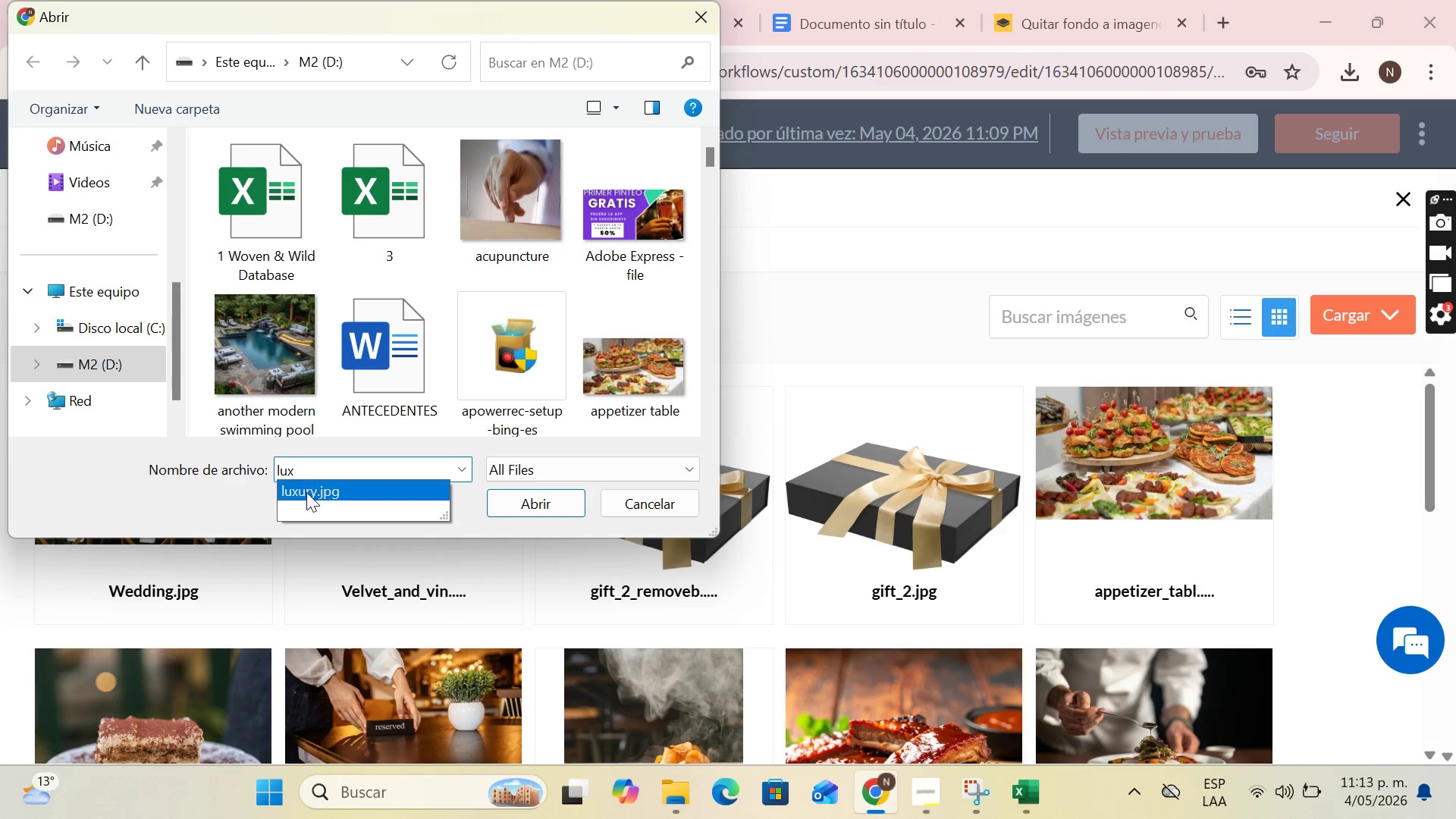 
double_click([306, 493])
 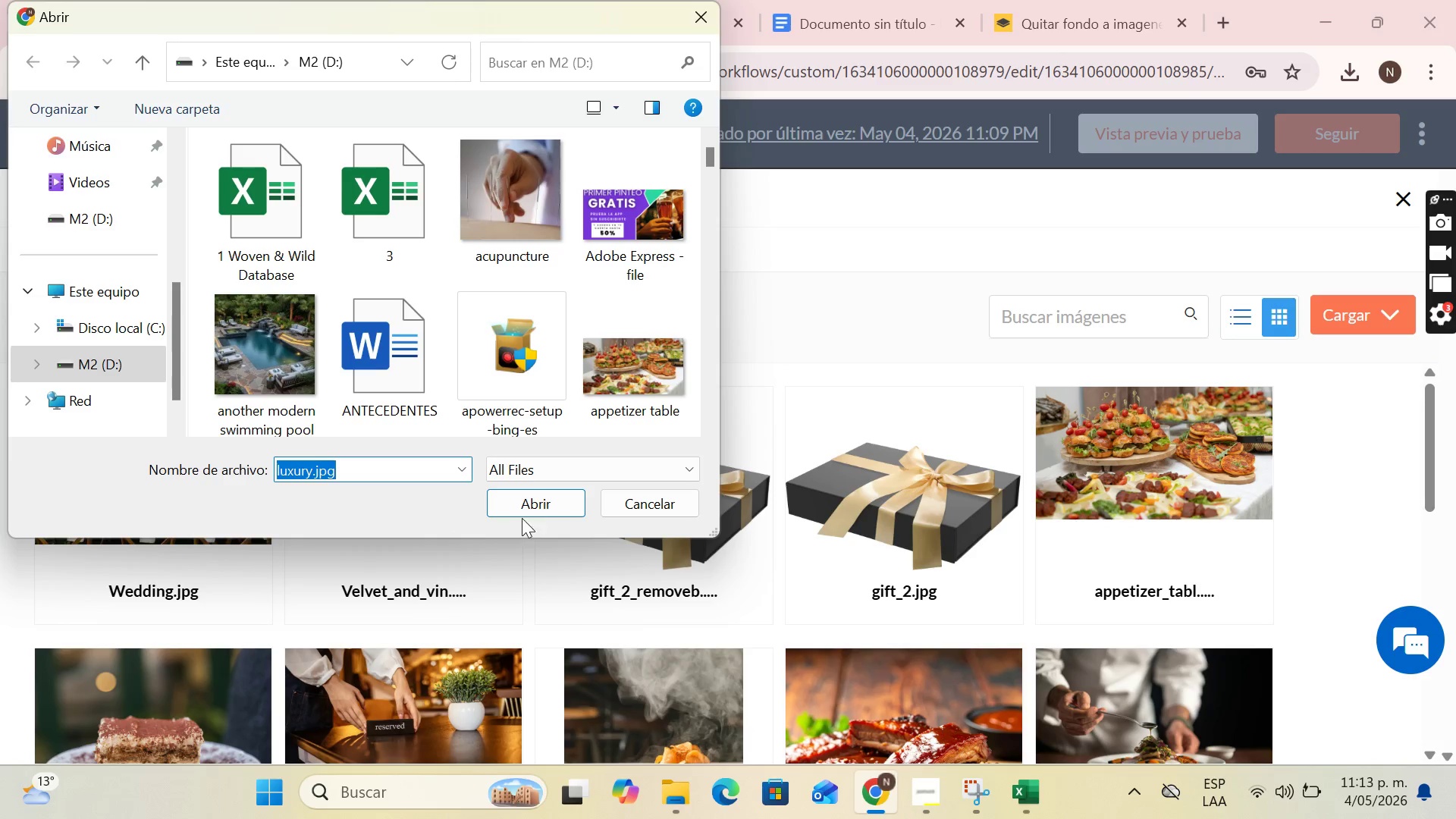 
left_click([532, 497])
 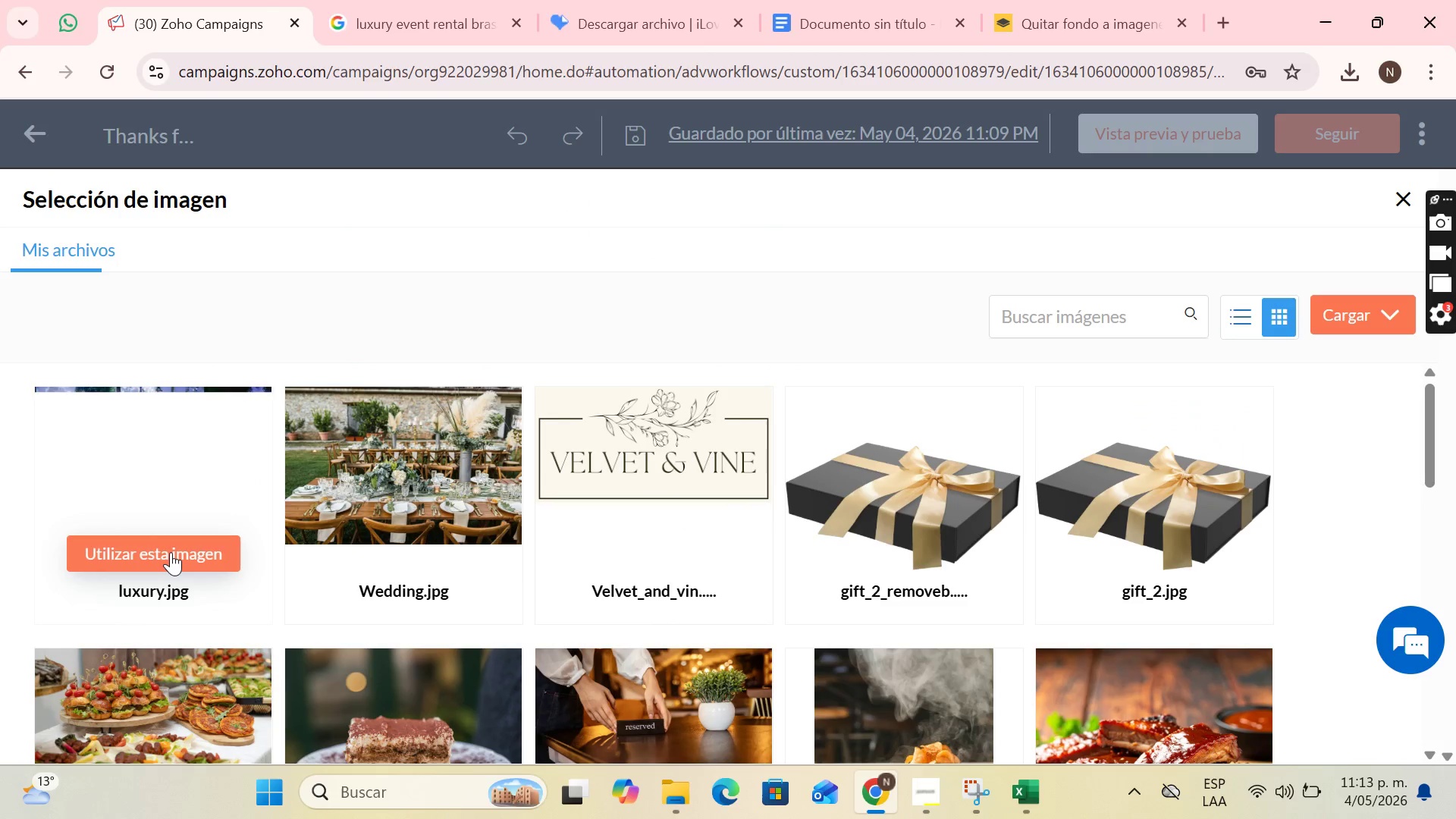 
left_click([171, 552])
 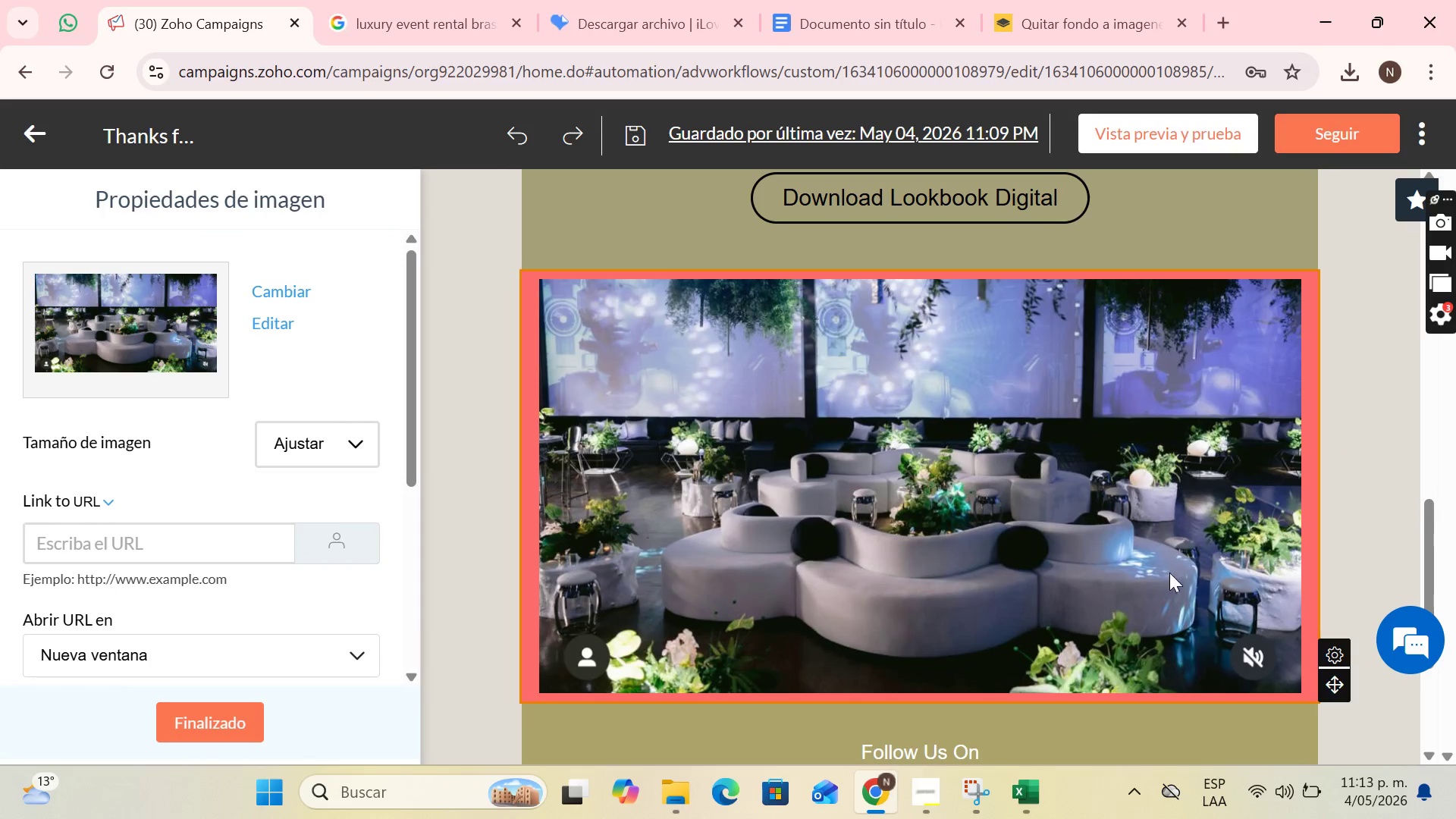 
left_click([1263, 655])
 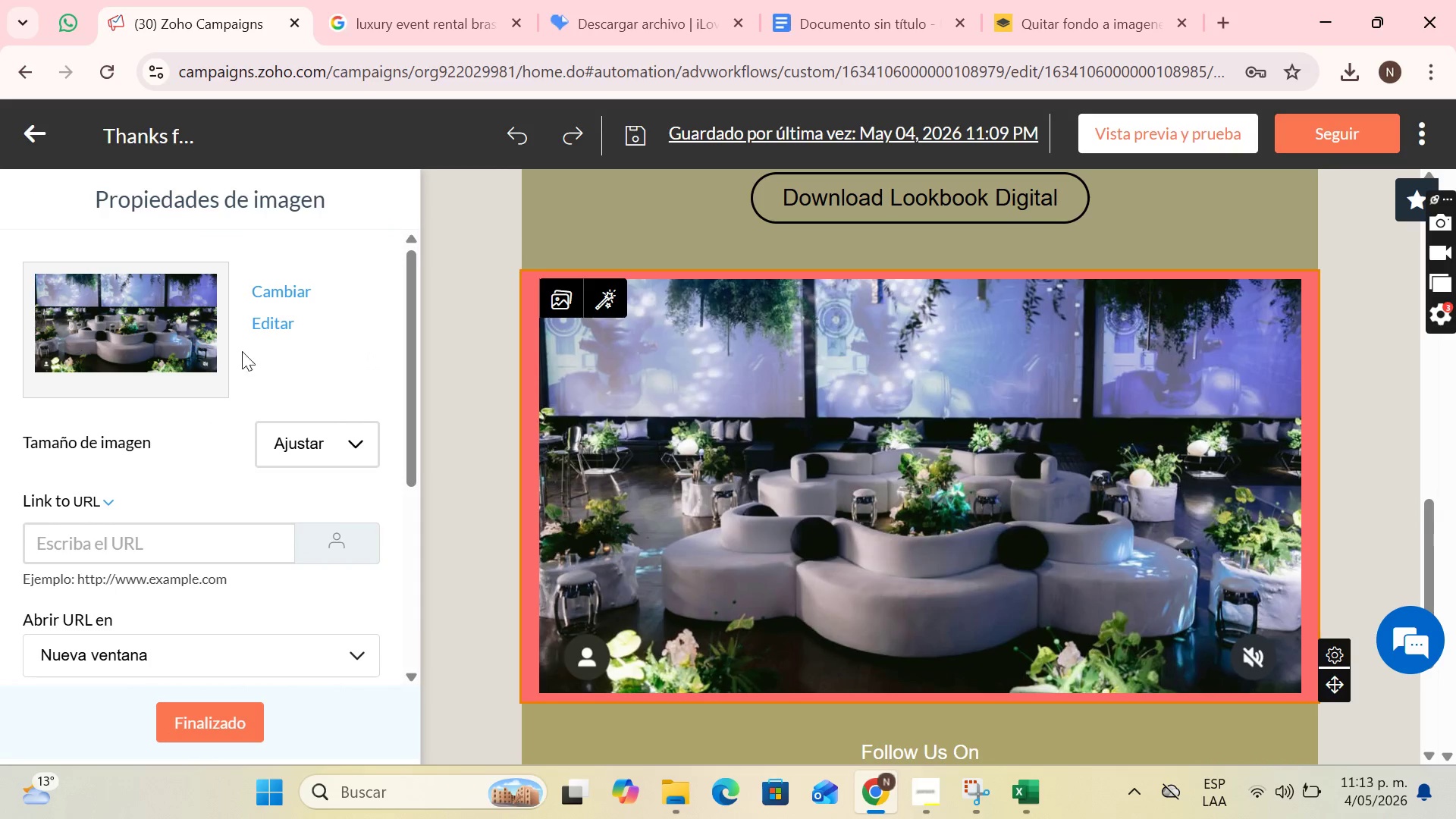 
left_click([270, 318])
 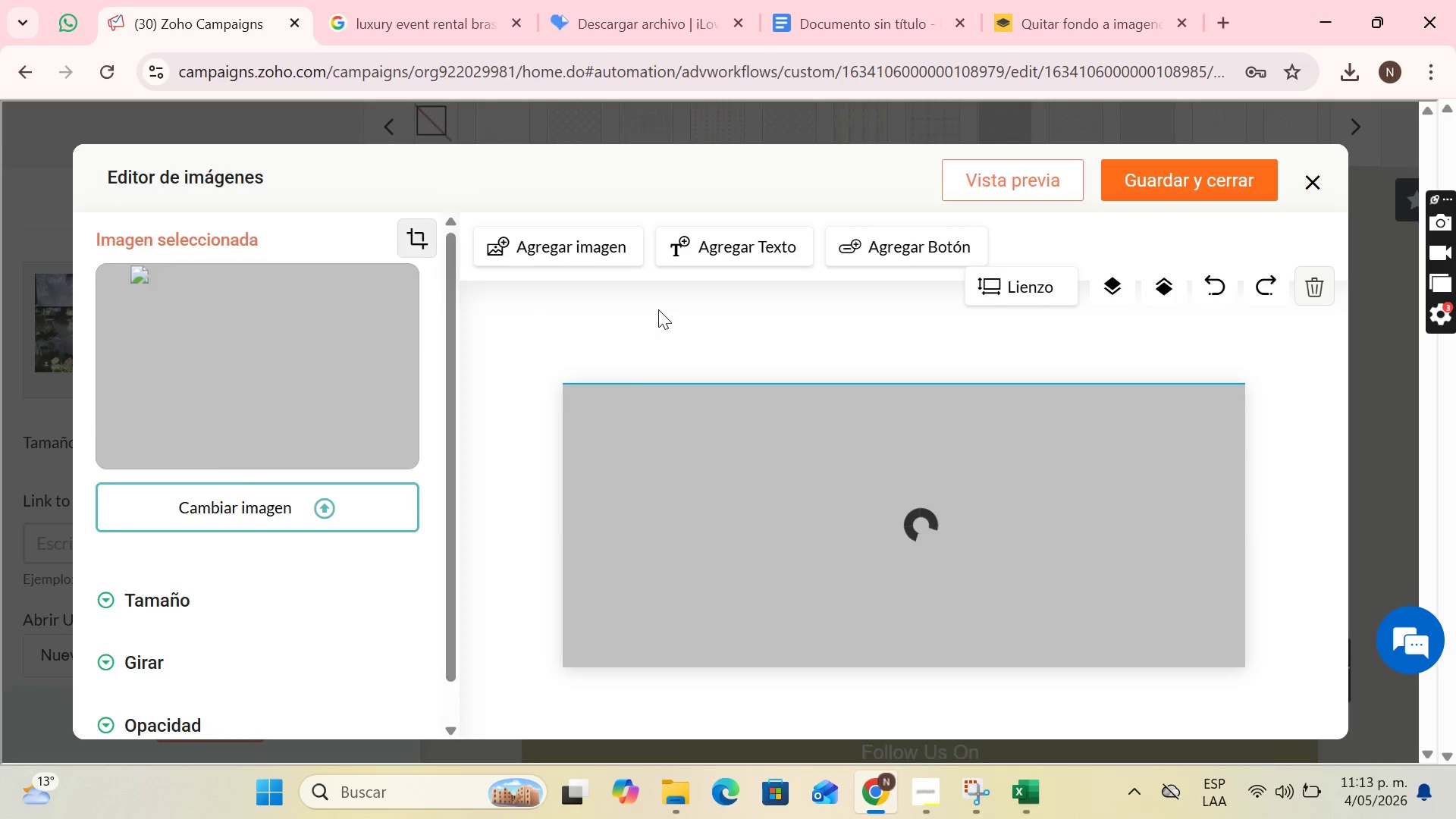 
scroll: coordinate [956, 475], scroll_direction: down, amount: 3.0
 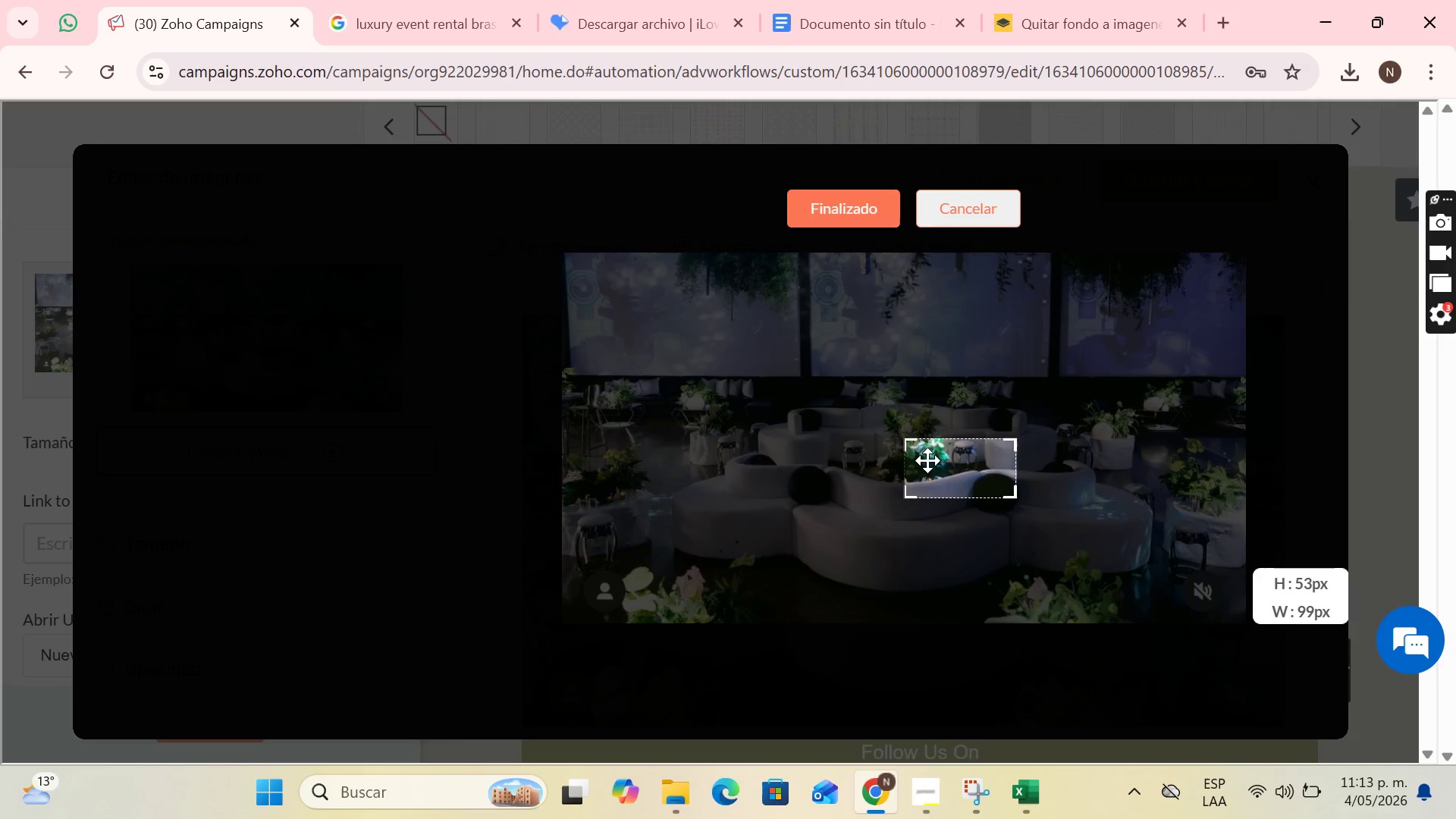 
left_click_drag(start_coordinate=[910, 441], to_coordinate=[536, 322])
 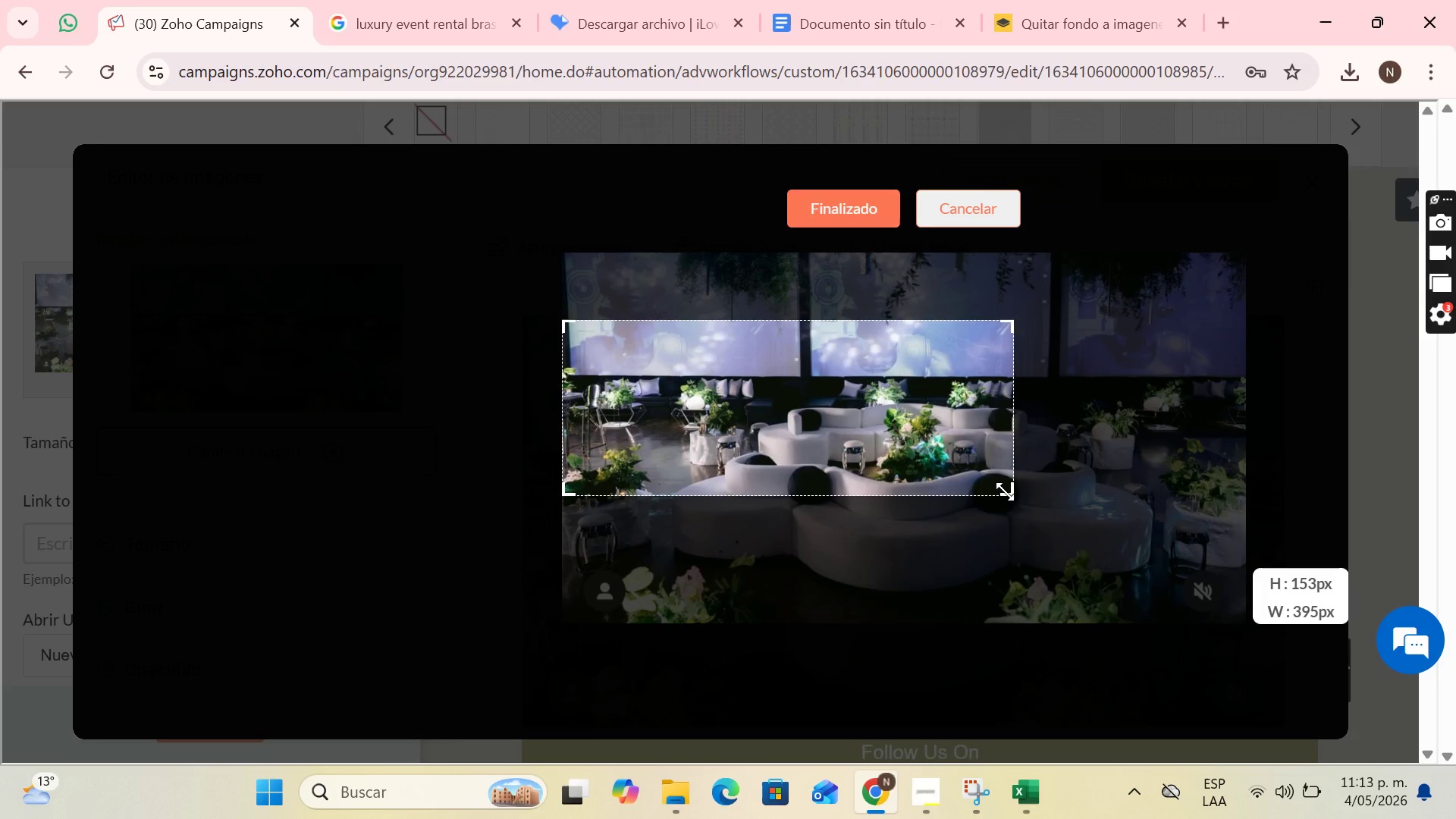 
left_click_drag(start_coordinate=[1005, 491], to_coordinate=[1264, 533])
 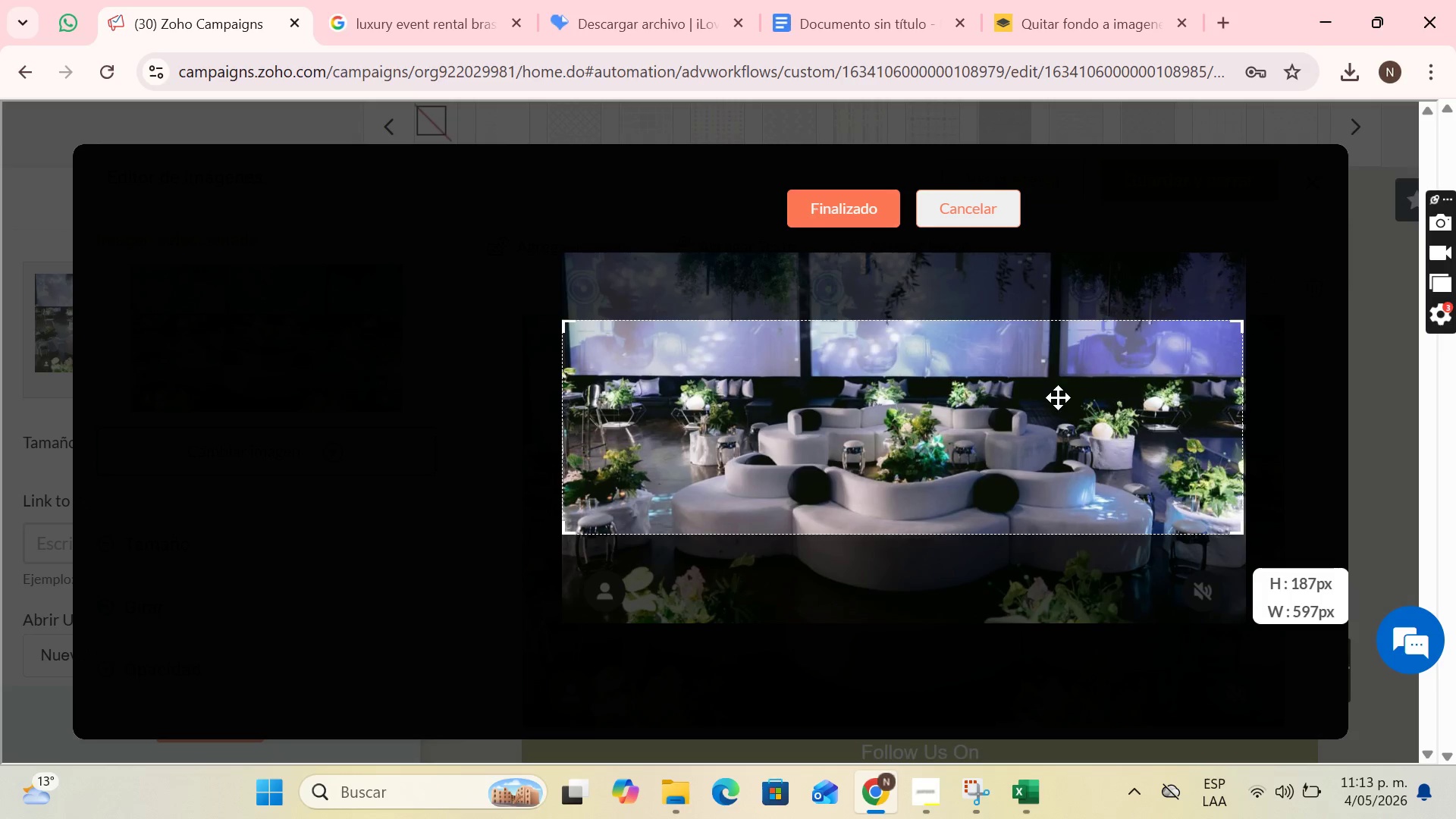 
left_click_drag(start_coordinate=[1058, 397], to_coordinate=[1056, 457])
 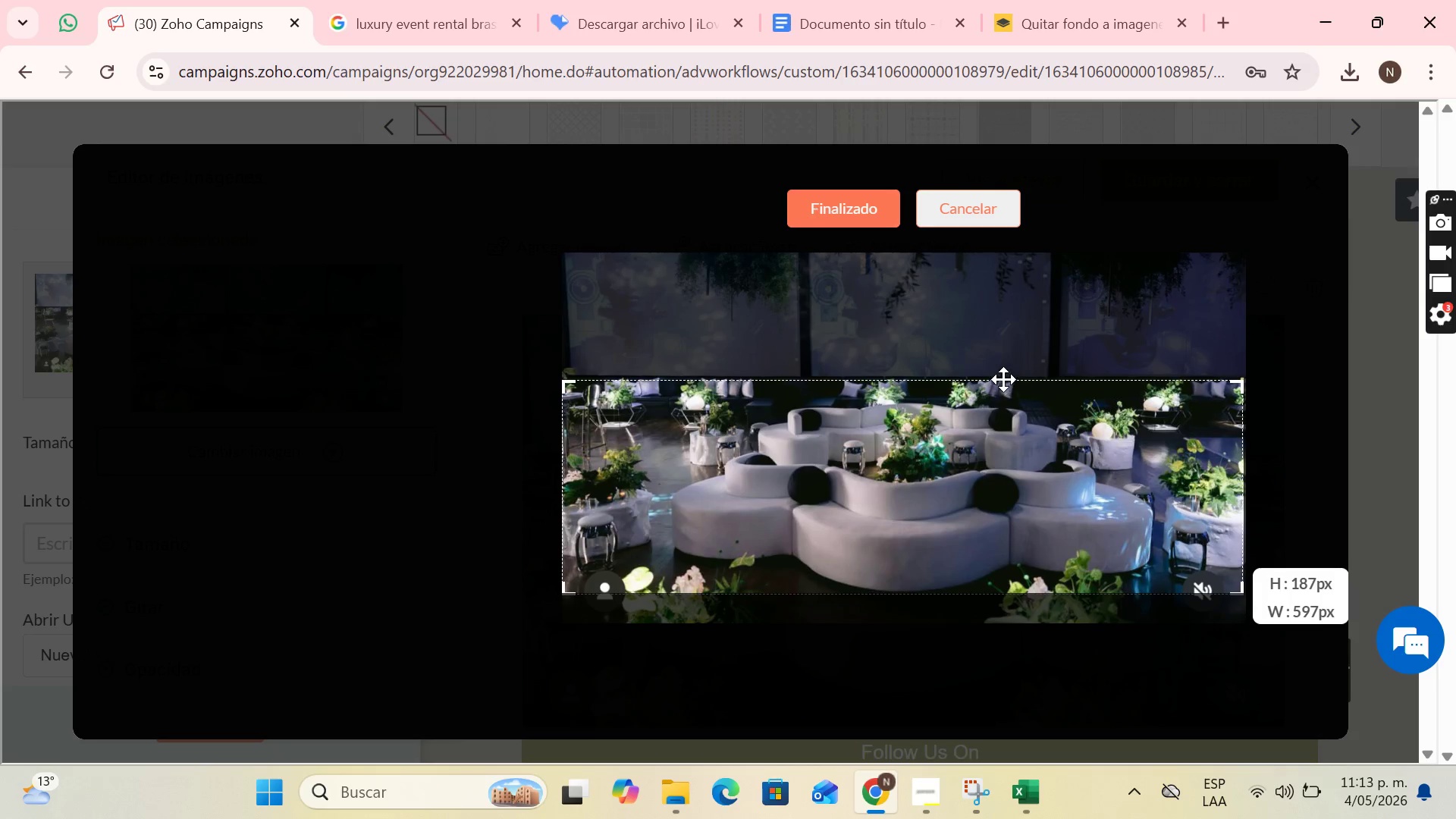 
left_click_drag(start_coordinate=[1003, 379], to_coordinate=[1003, 347])
 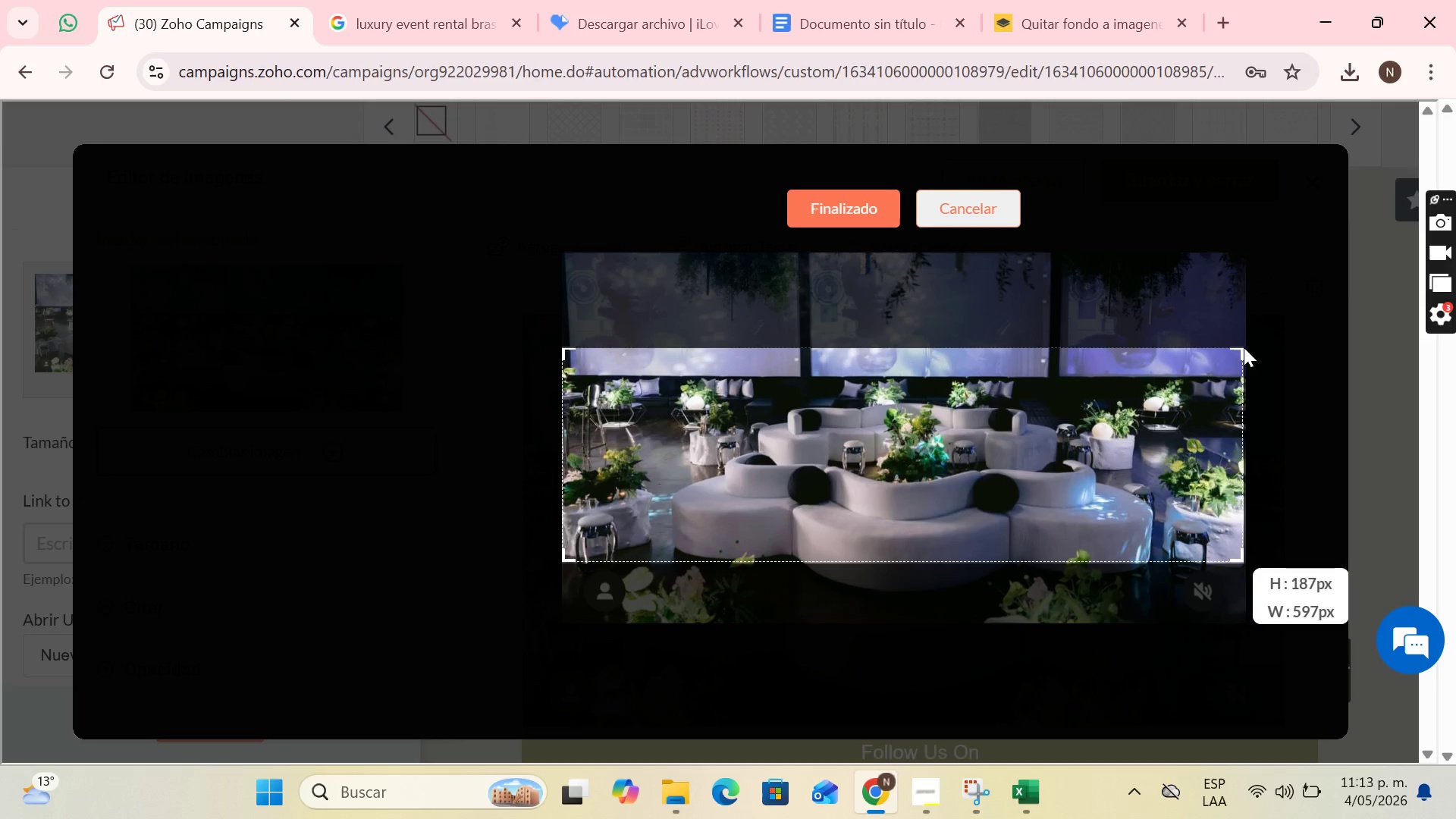 
left_click_drag(start_coordinate=[1235, 352], to_coordinate=[1254, 326])
 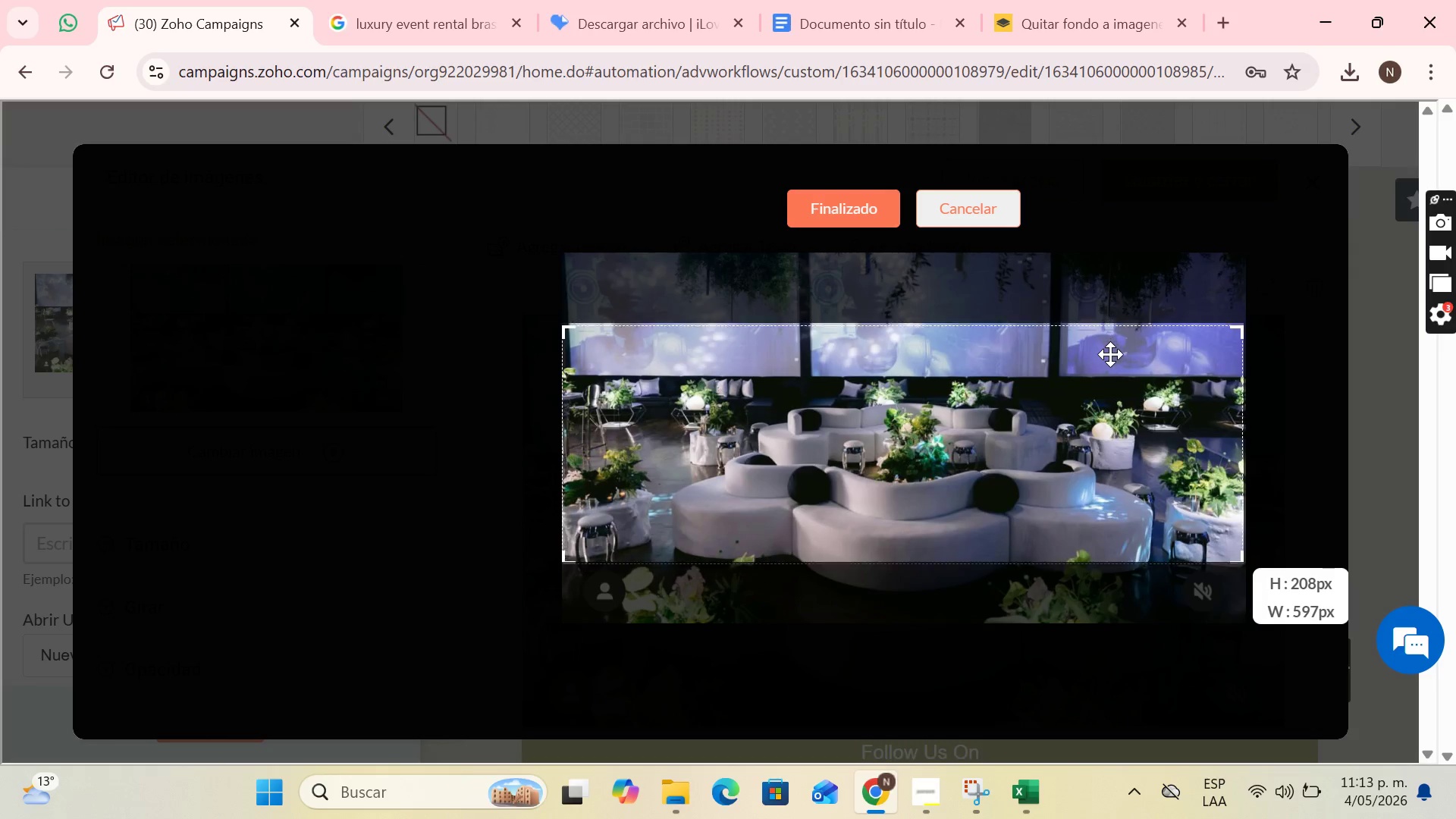 
left_click_drag(start_coordinate=[1110, 347], to_coordinate=[1112, 358])
 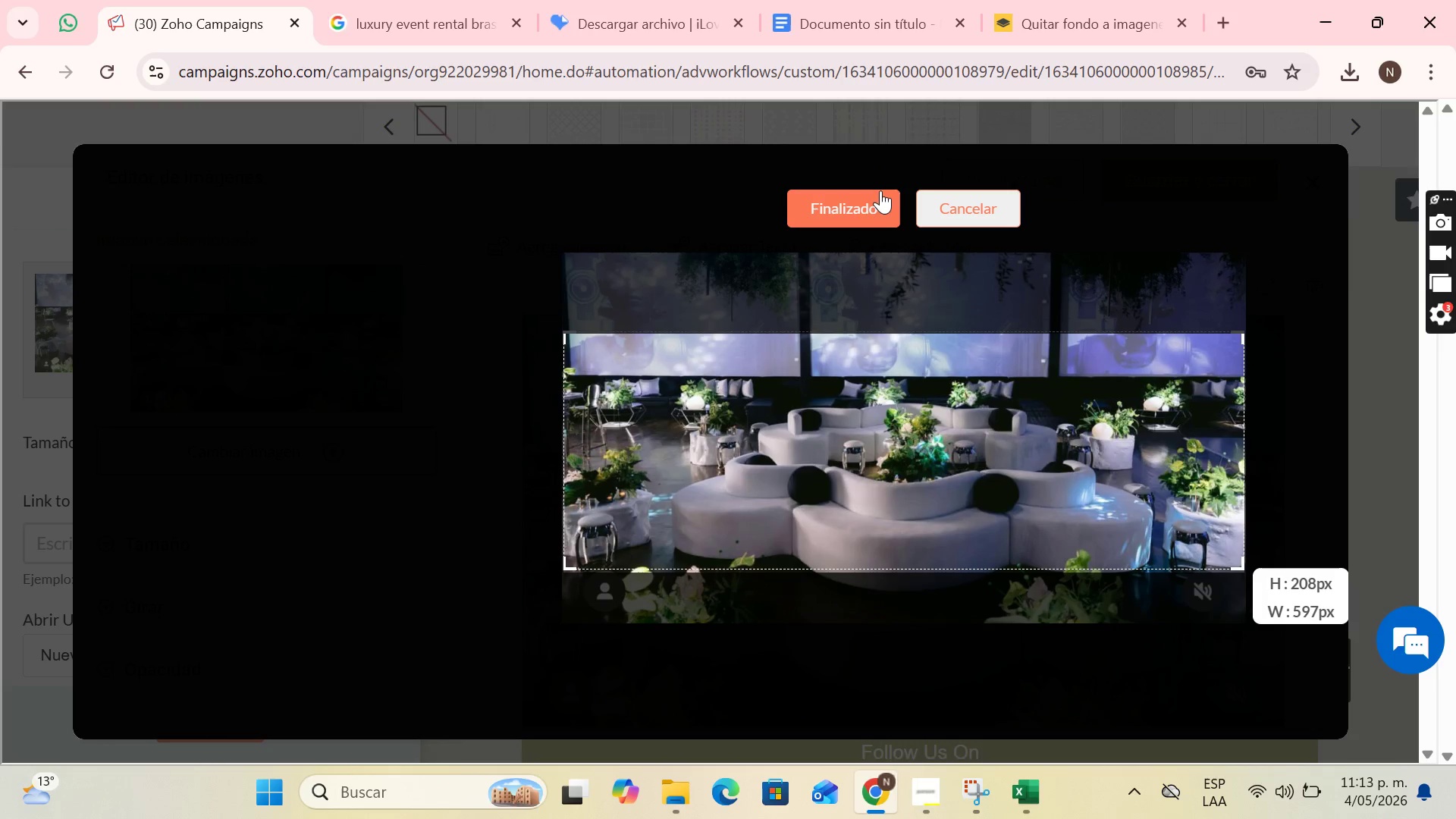 
left_click([877, 196])
 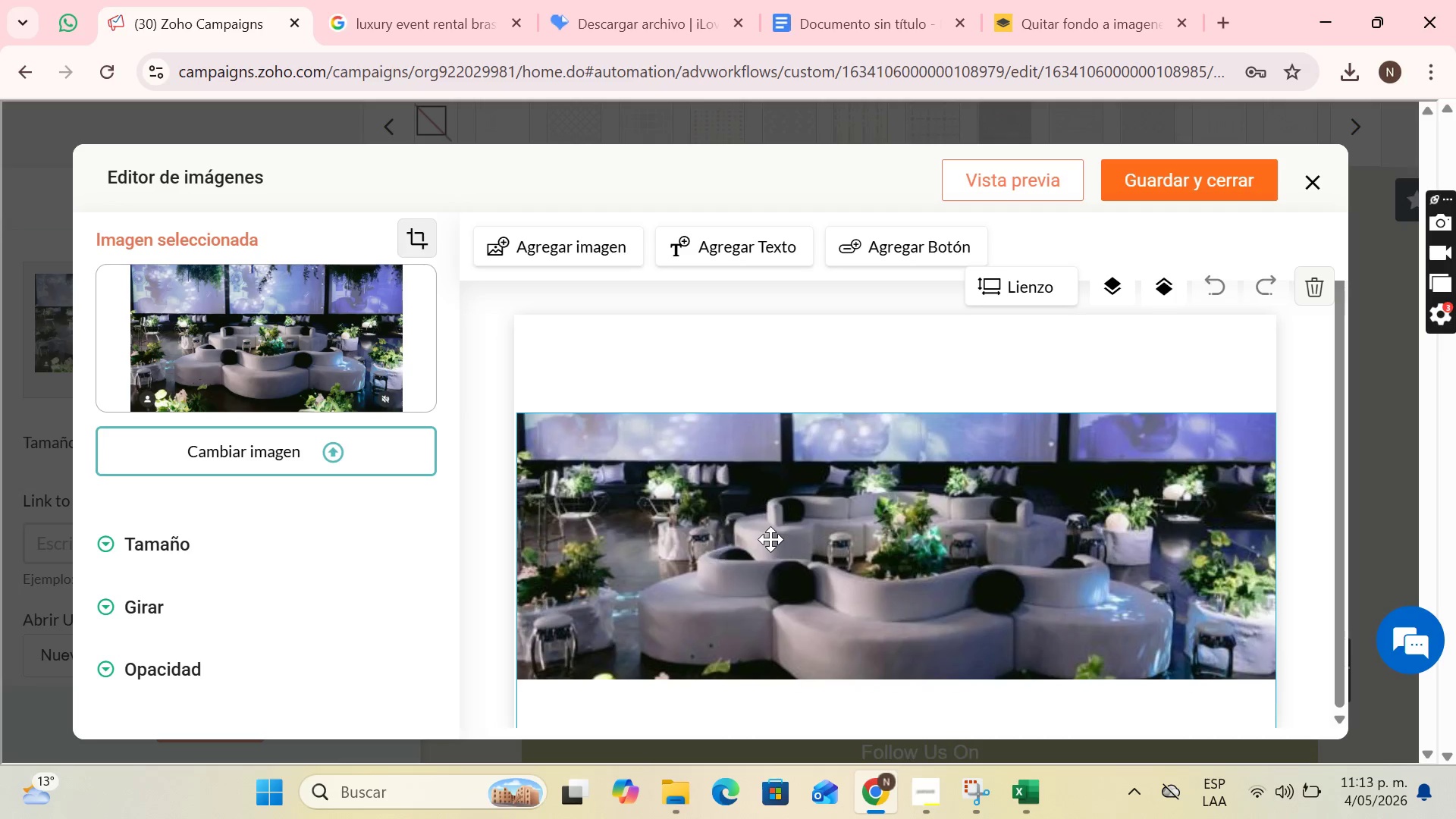 
wait(7.67)
 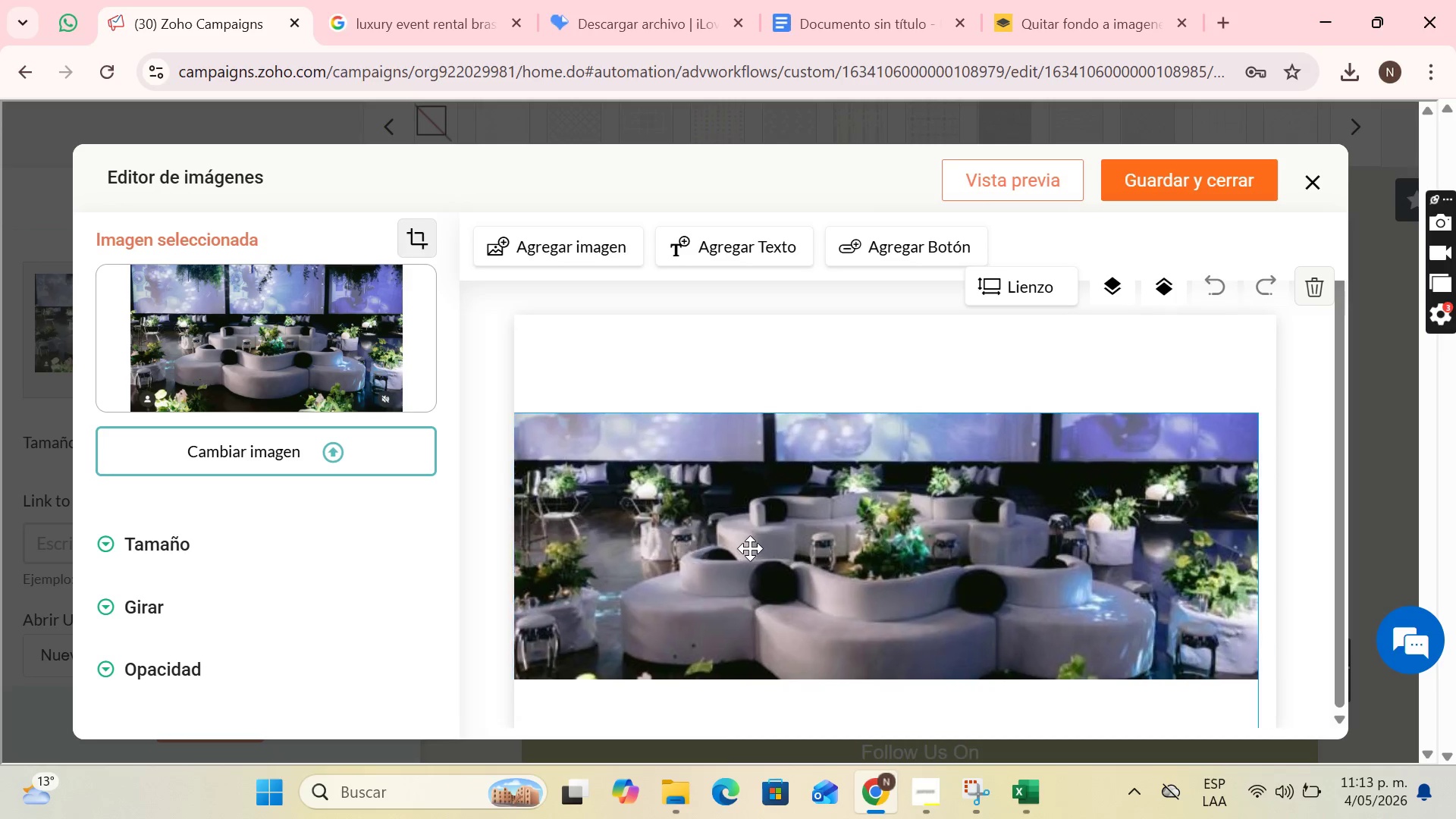 
left_click_drag(start_coordinate=[821, 473], to_coordinate=[823, 572])
 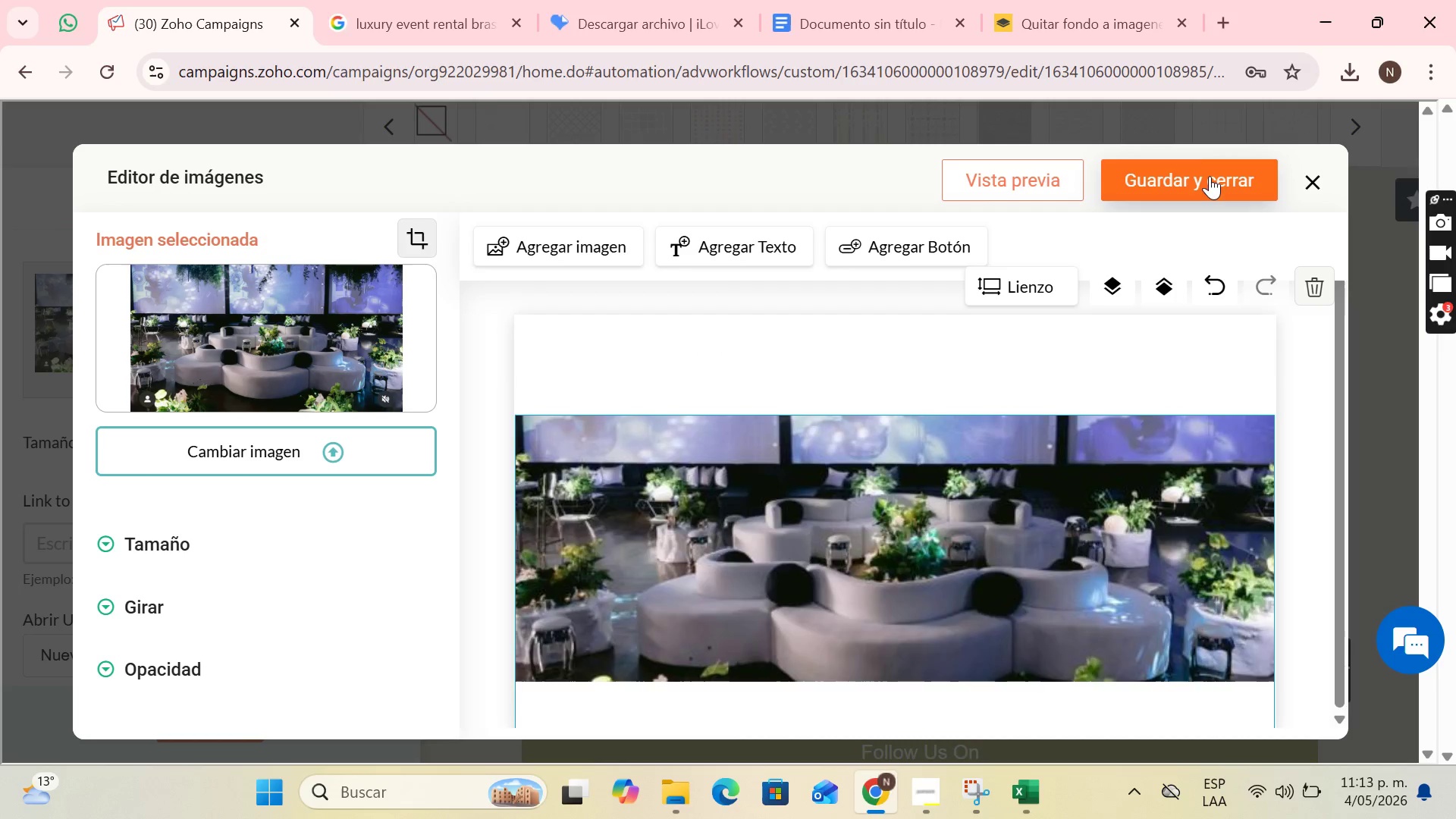 
left_click([1204, 177])
 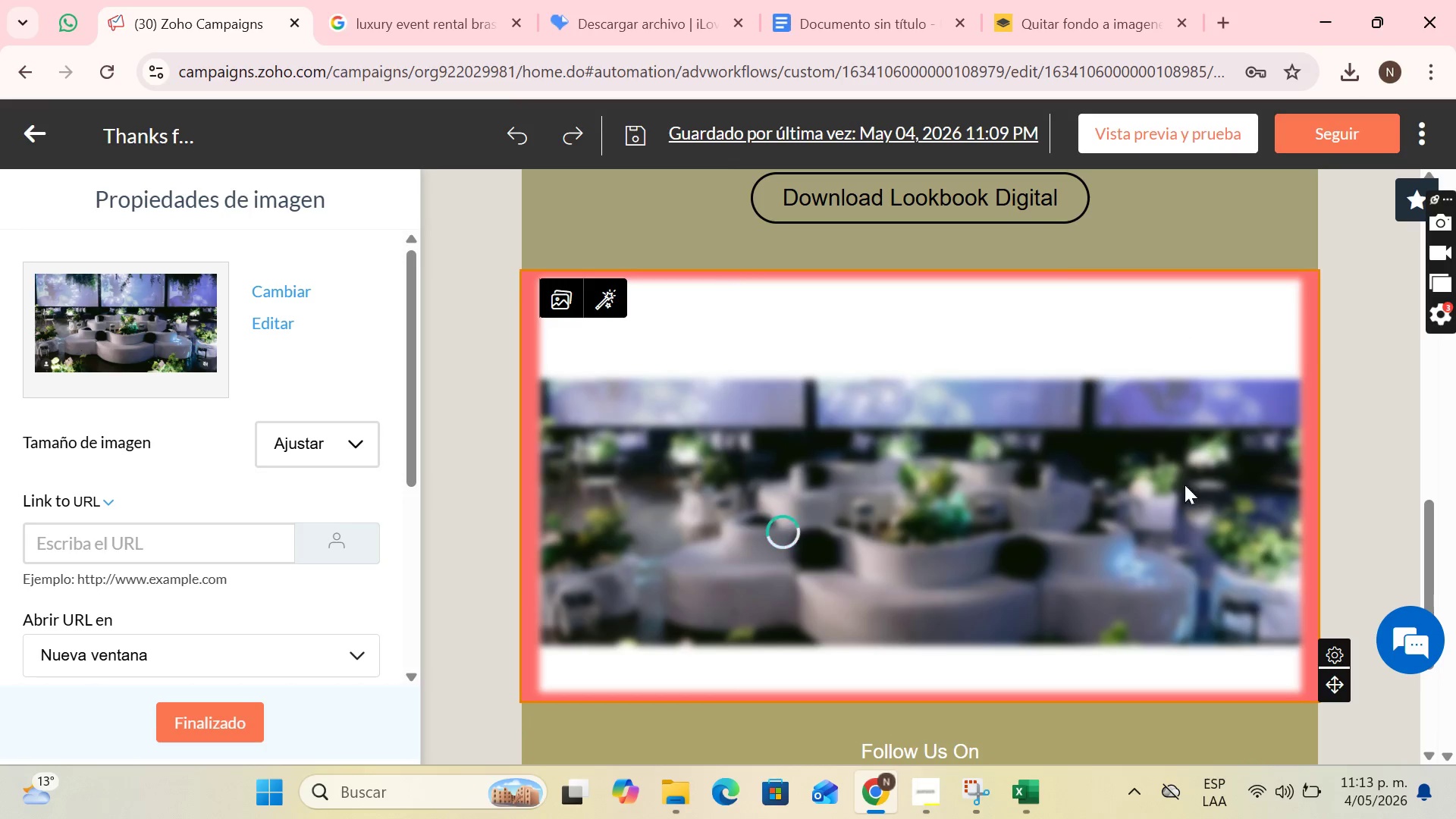 
left_click([911, 309])
 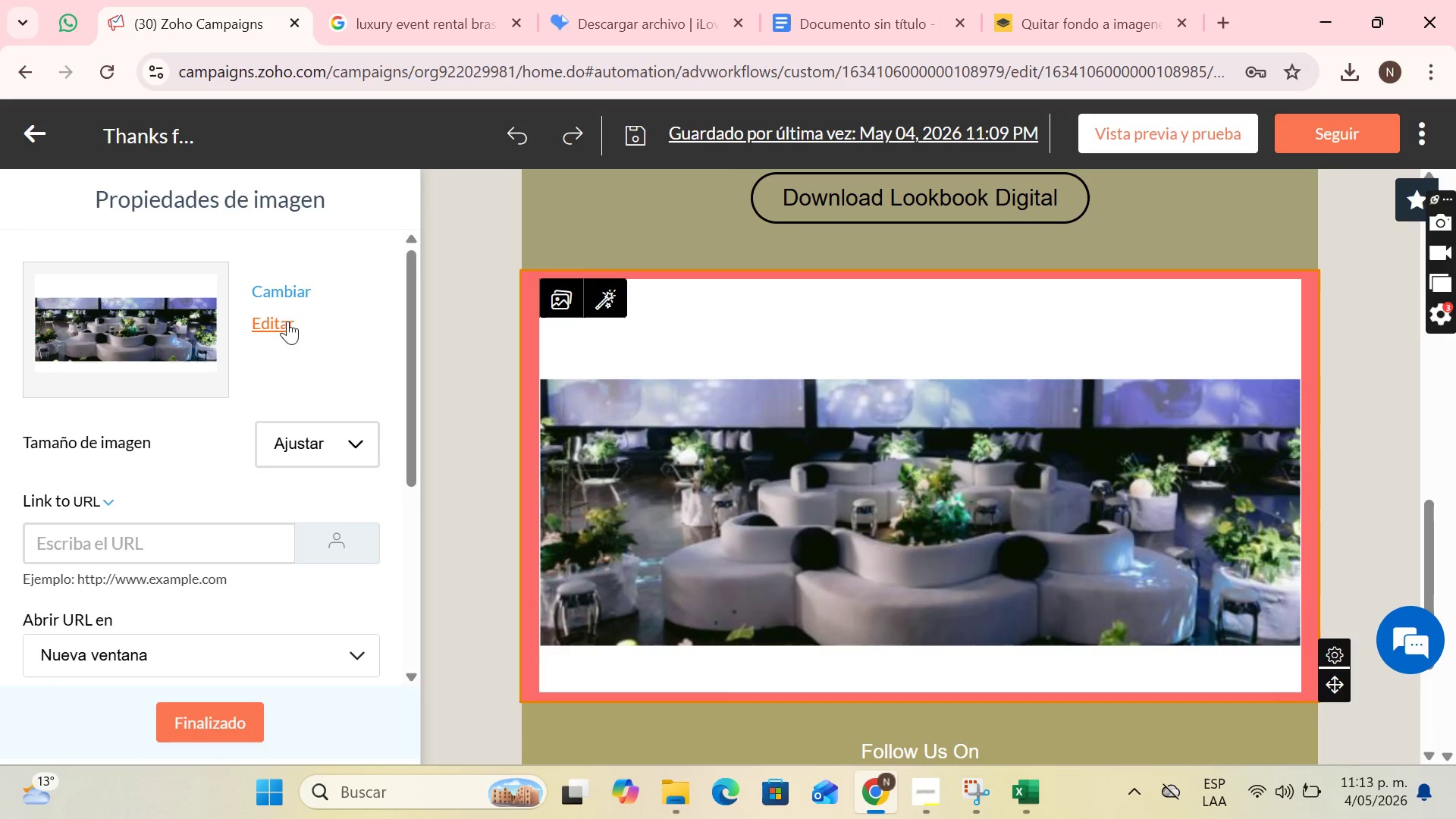 
left_click([1007, 390])
 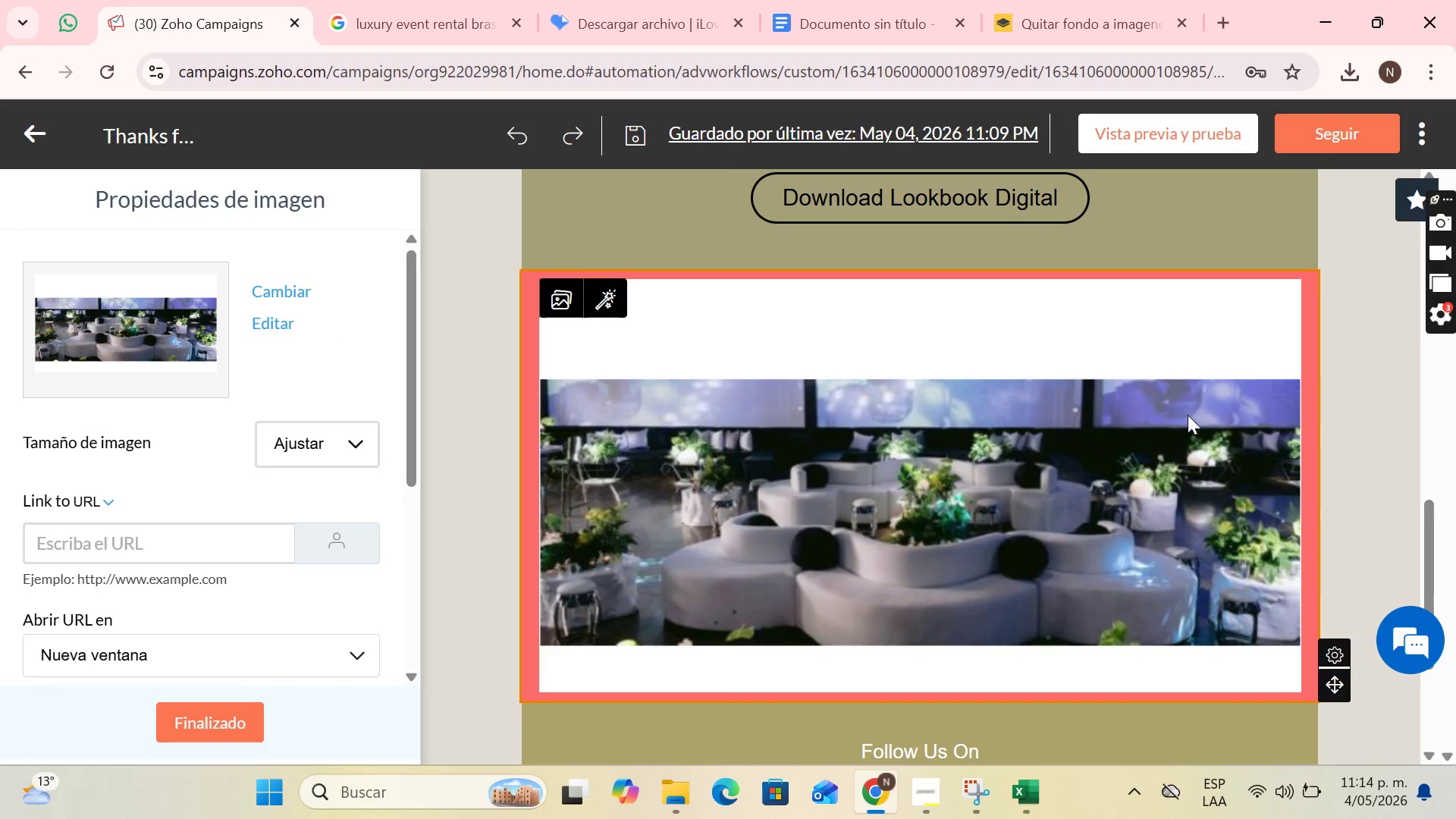 
left_click([1140, 466])
 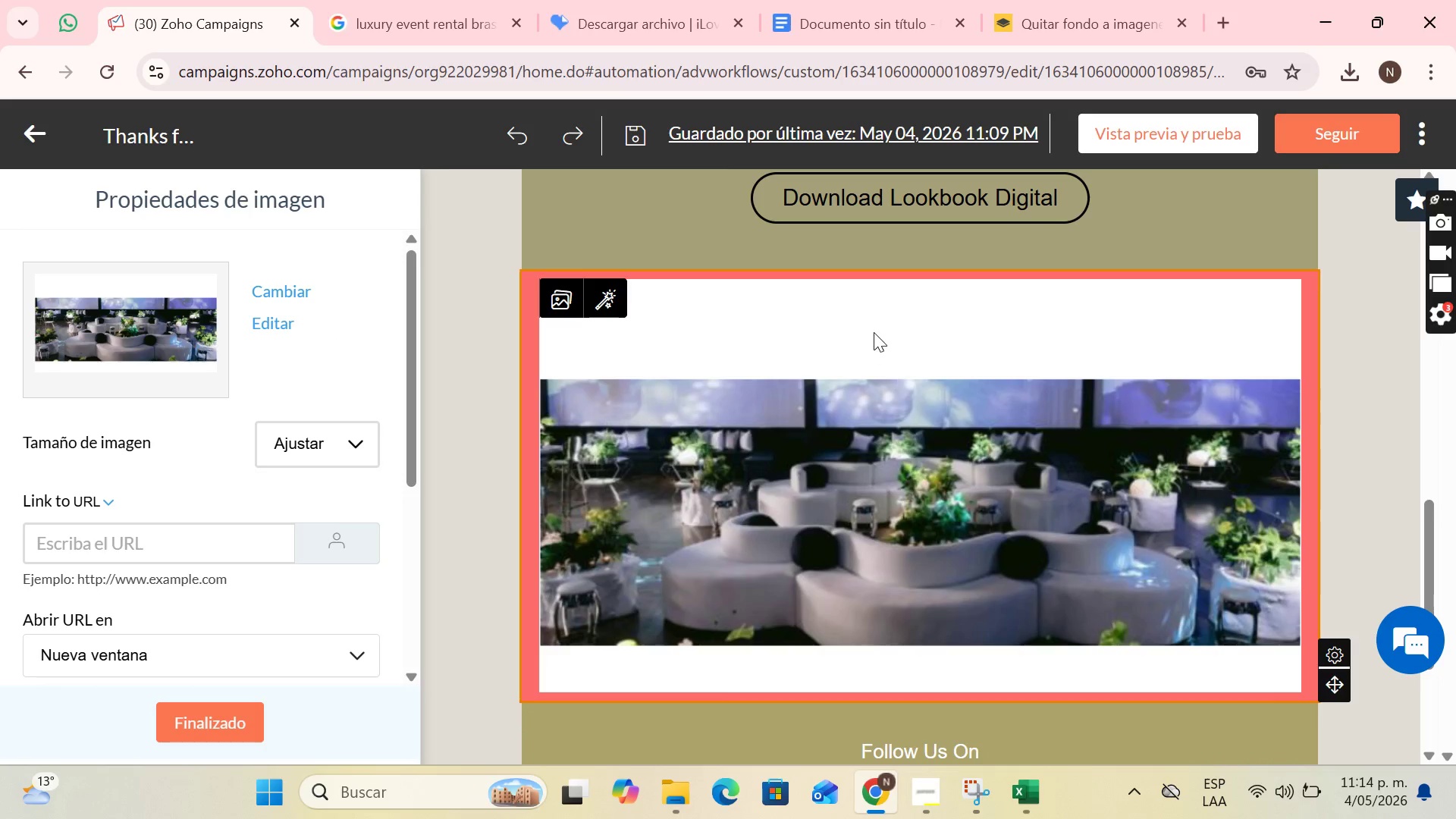 
left_click([874, 332])
 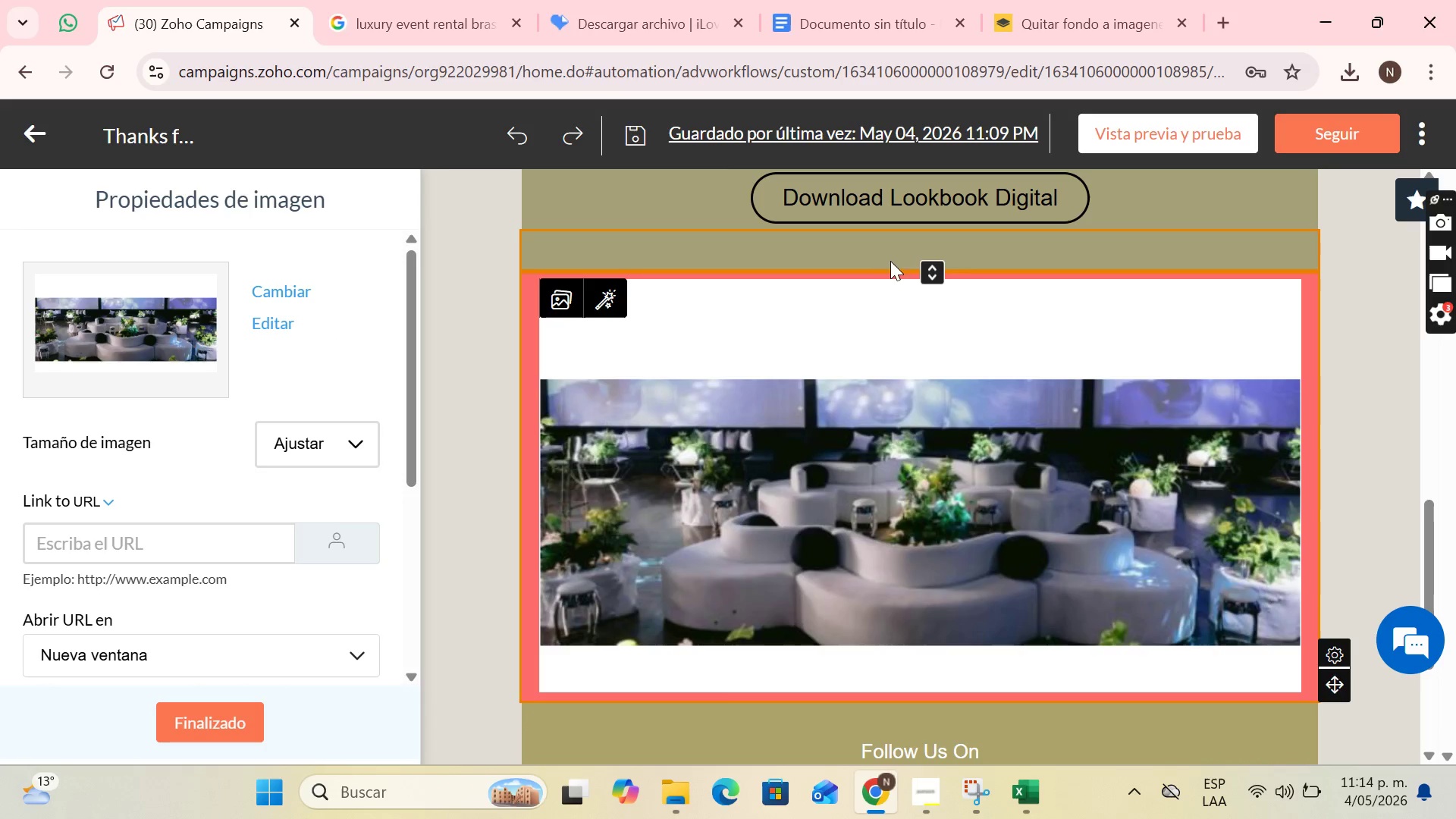 
left_click([930, 275])
 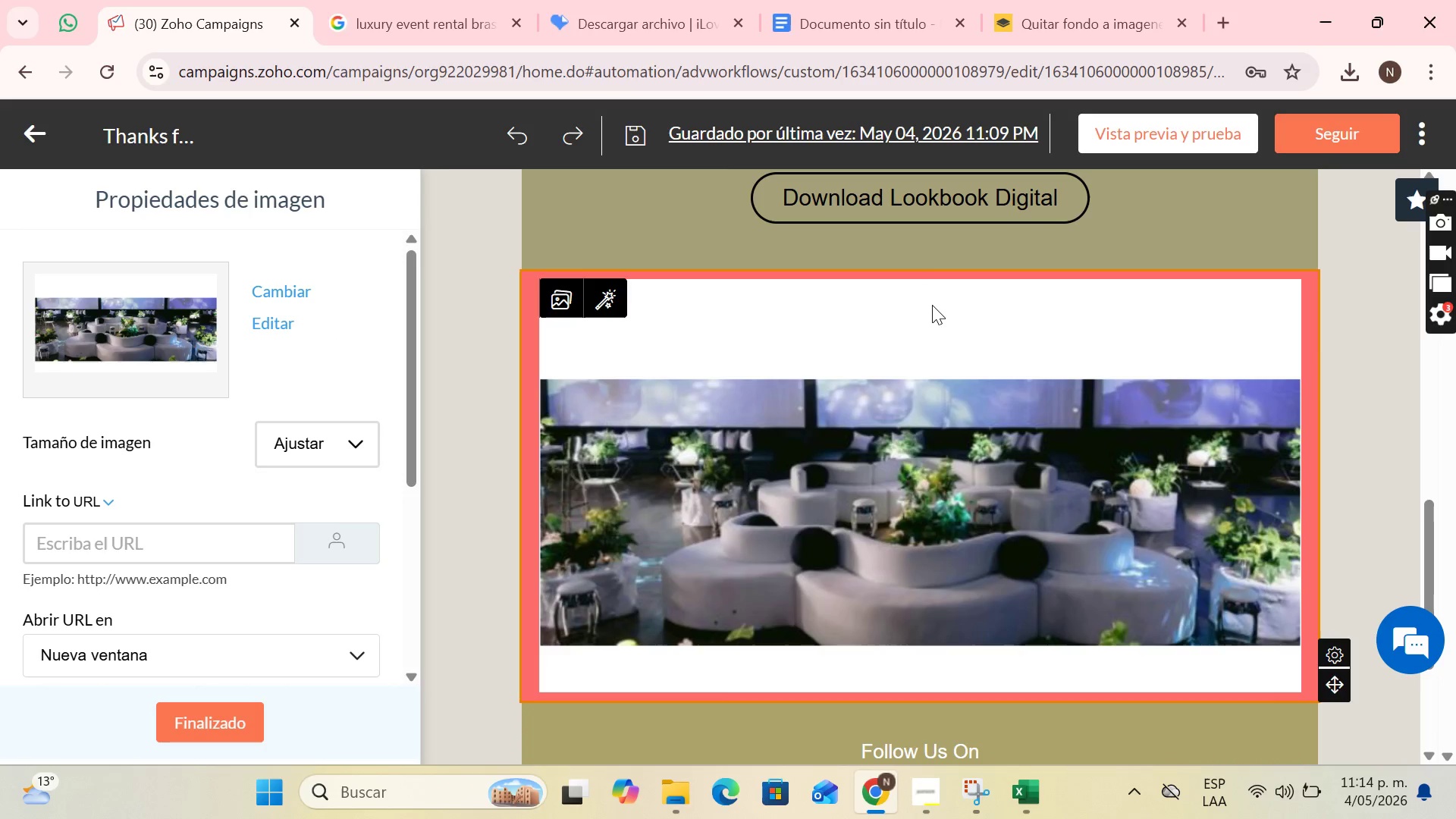 
left_click([932, 305])
 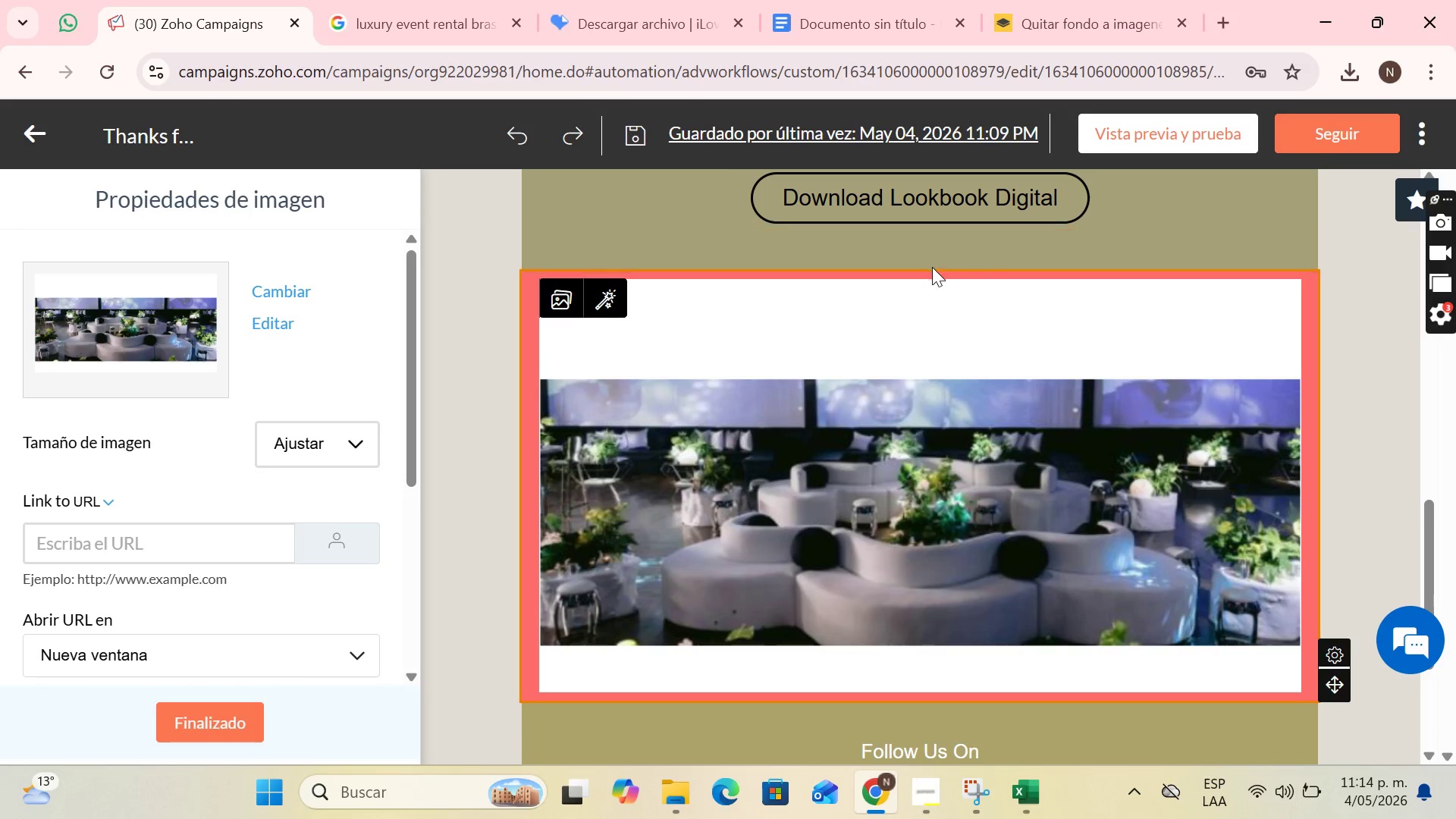 
left_click([932, 267])
 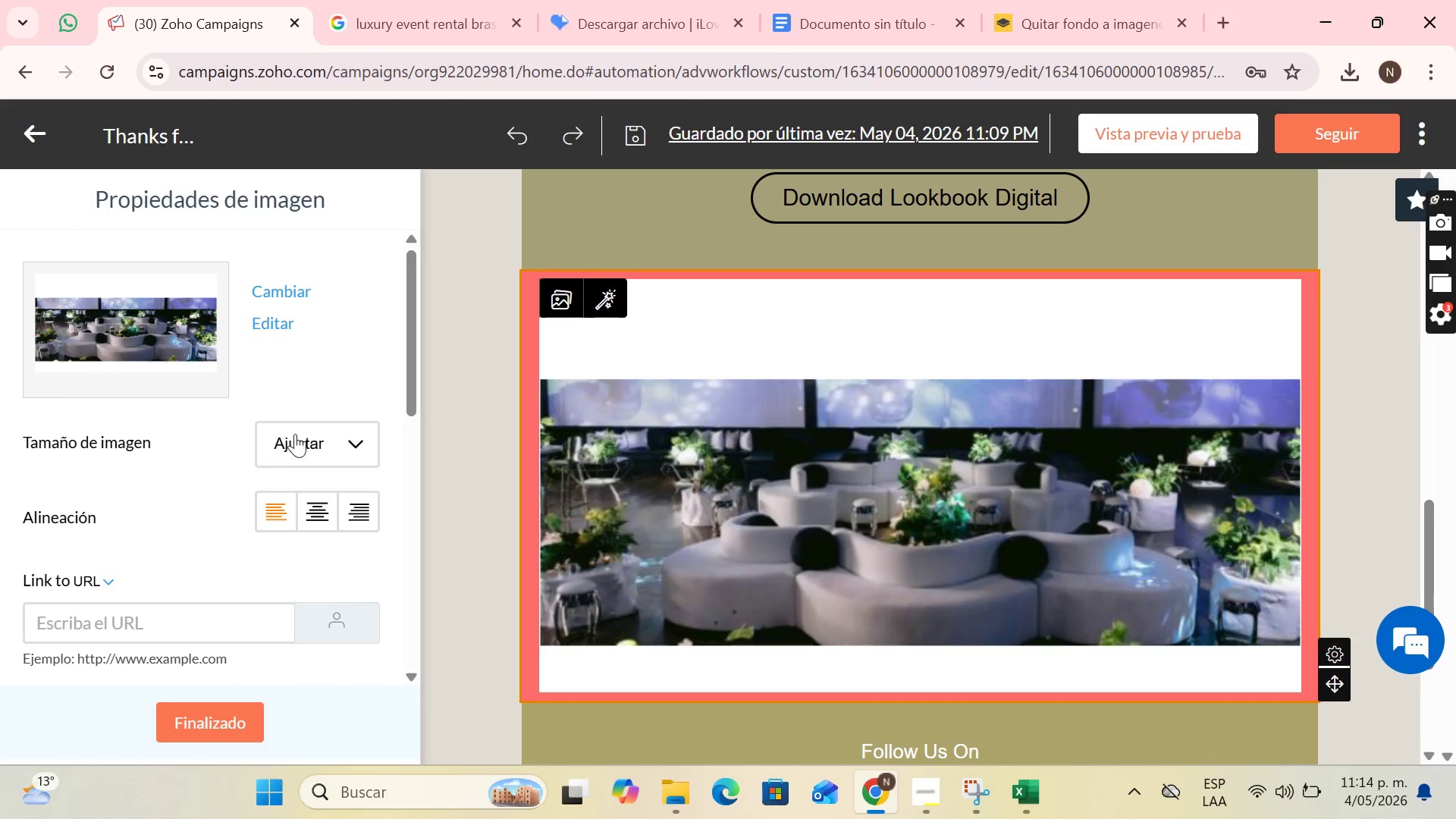 
left_click([318, 516])
 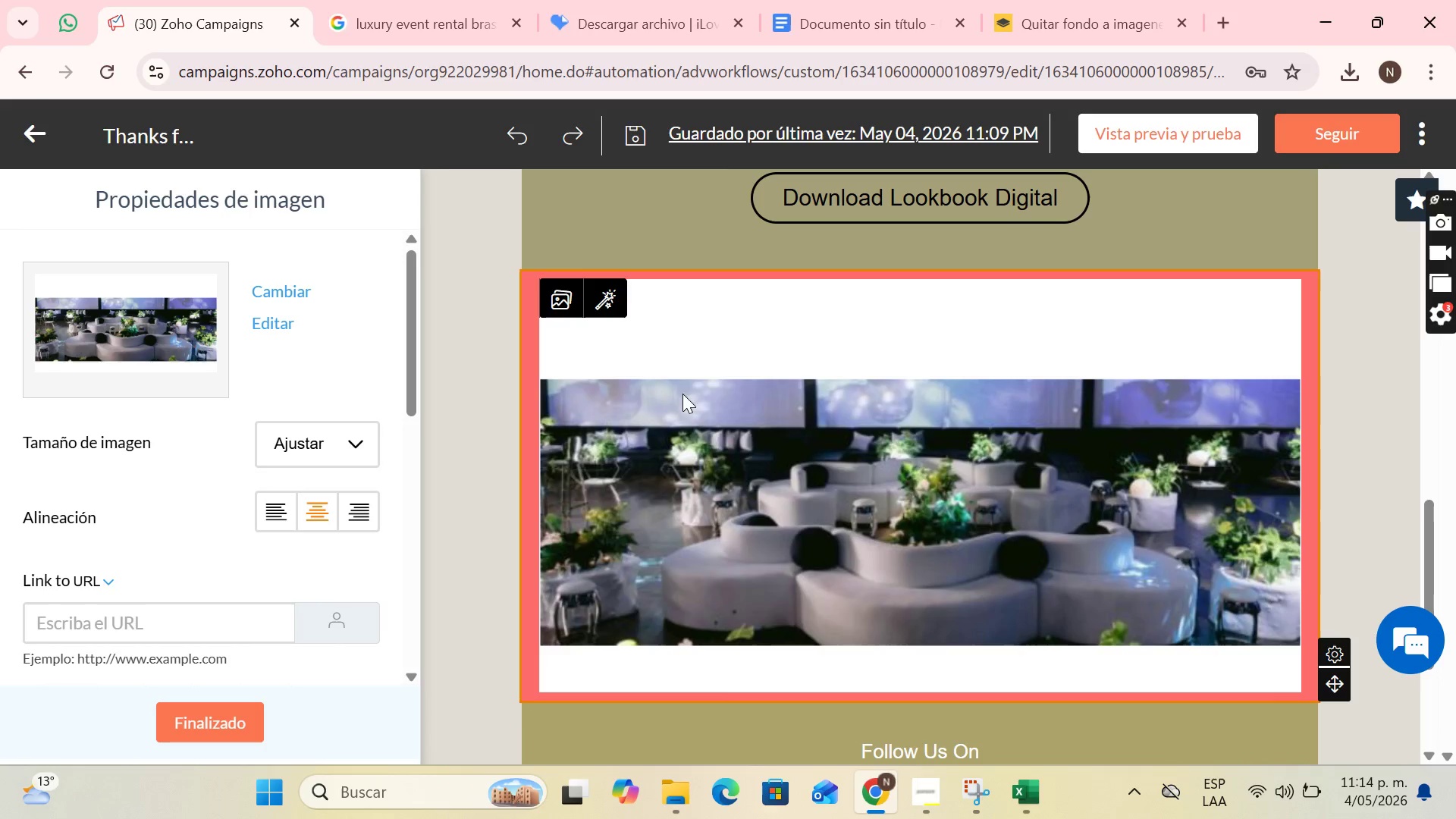 
left_click([295, 453])
 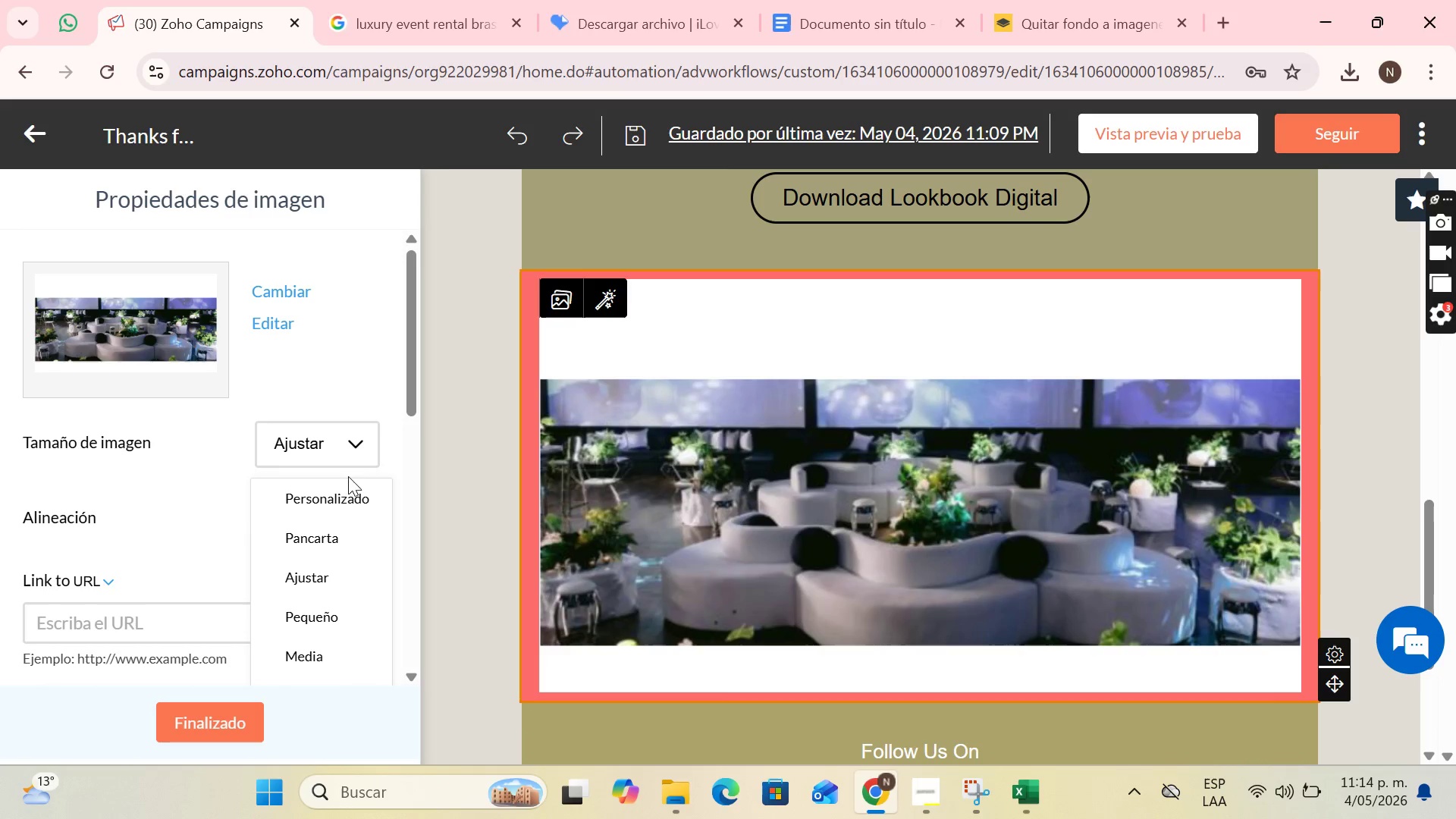 
left_click([349, 502])
 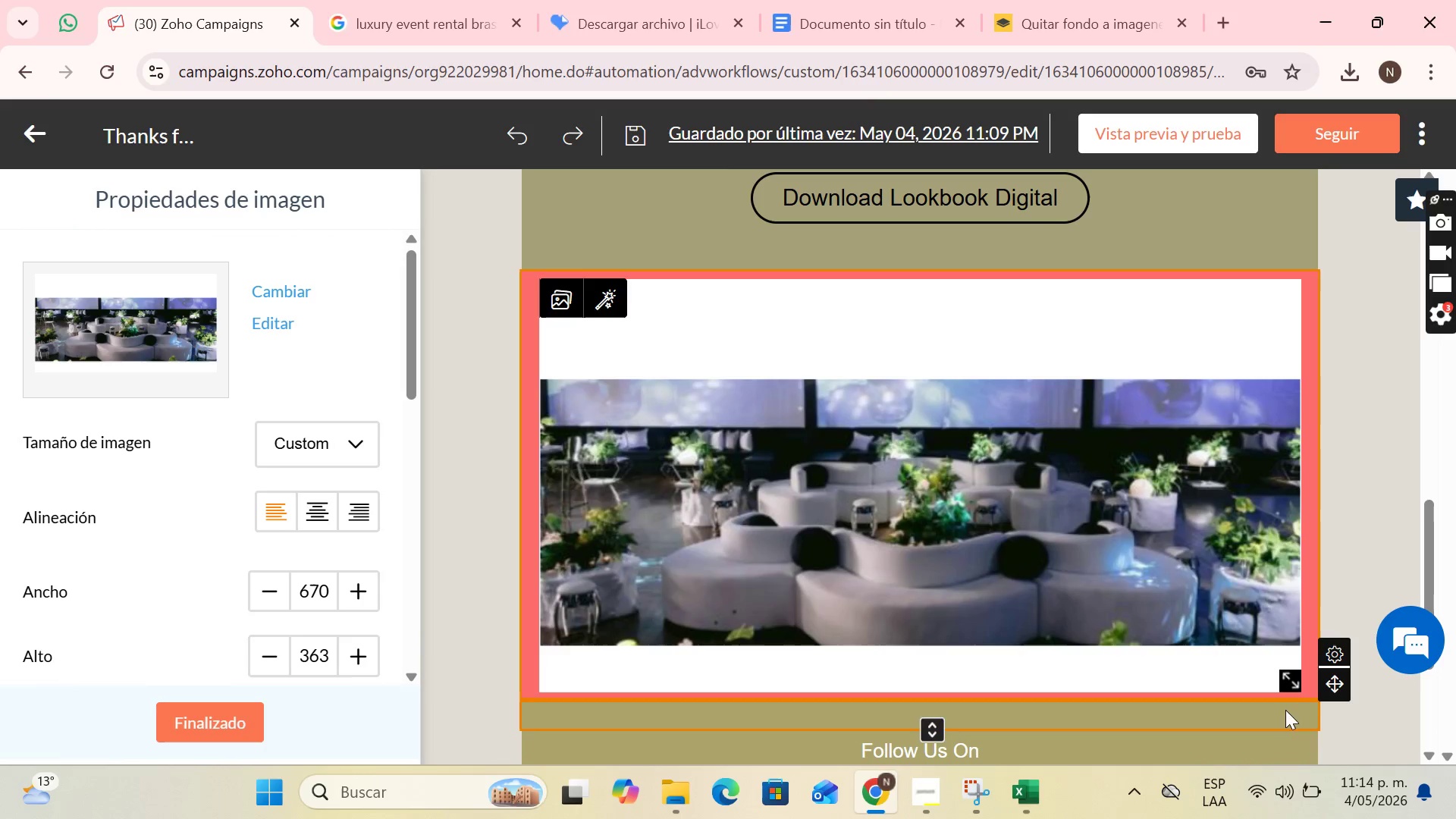 
left_click_drag(start_coordinate=[1289, 684], to_coordinate=[1437, 601])
 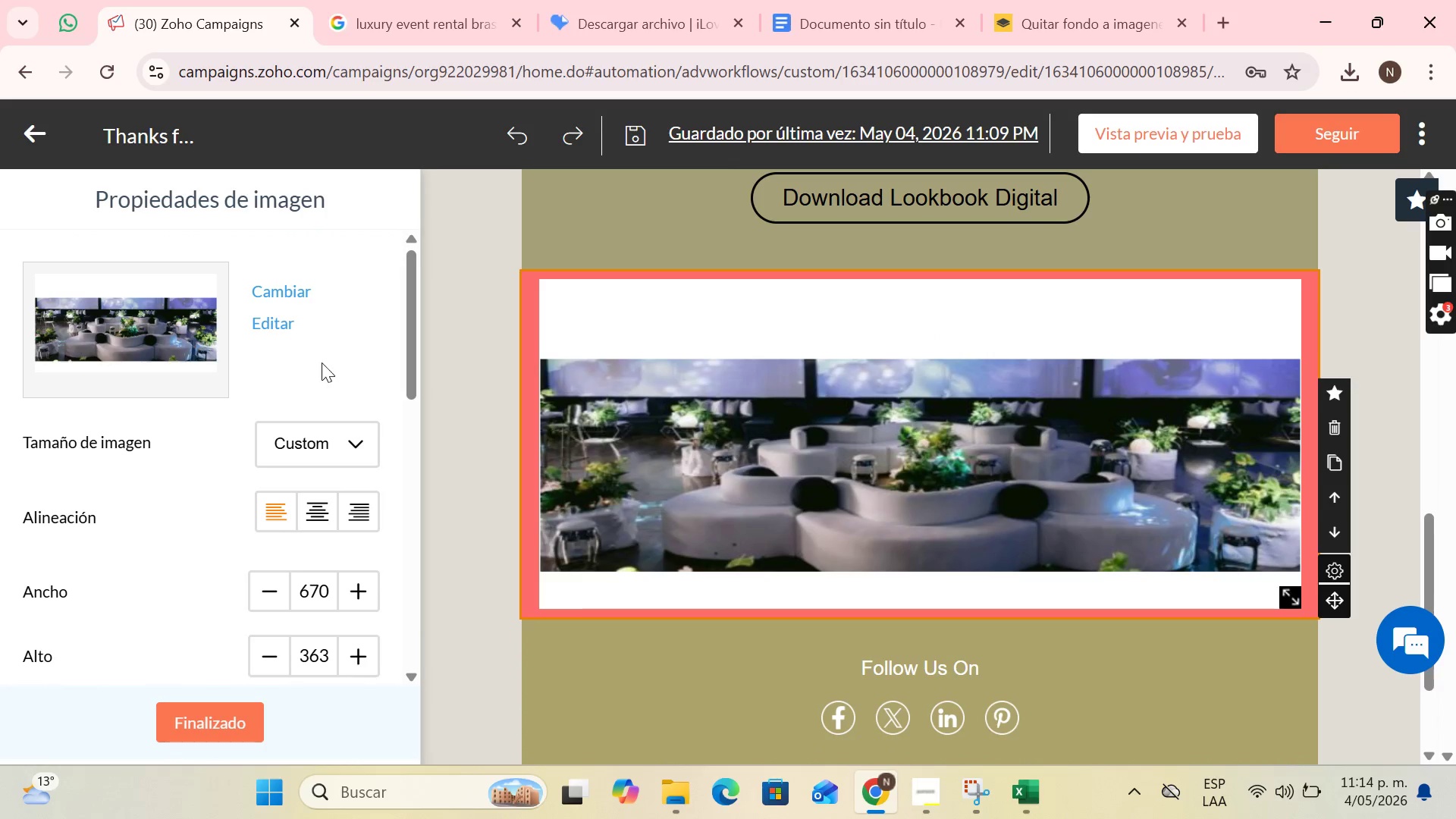 
key(Control+Z)
 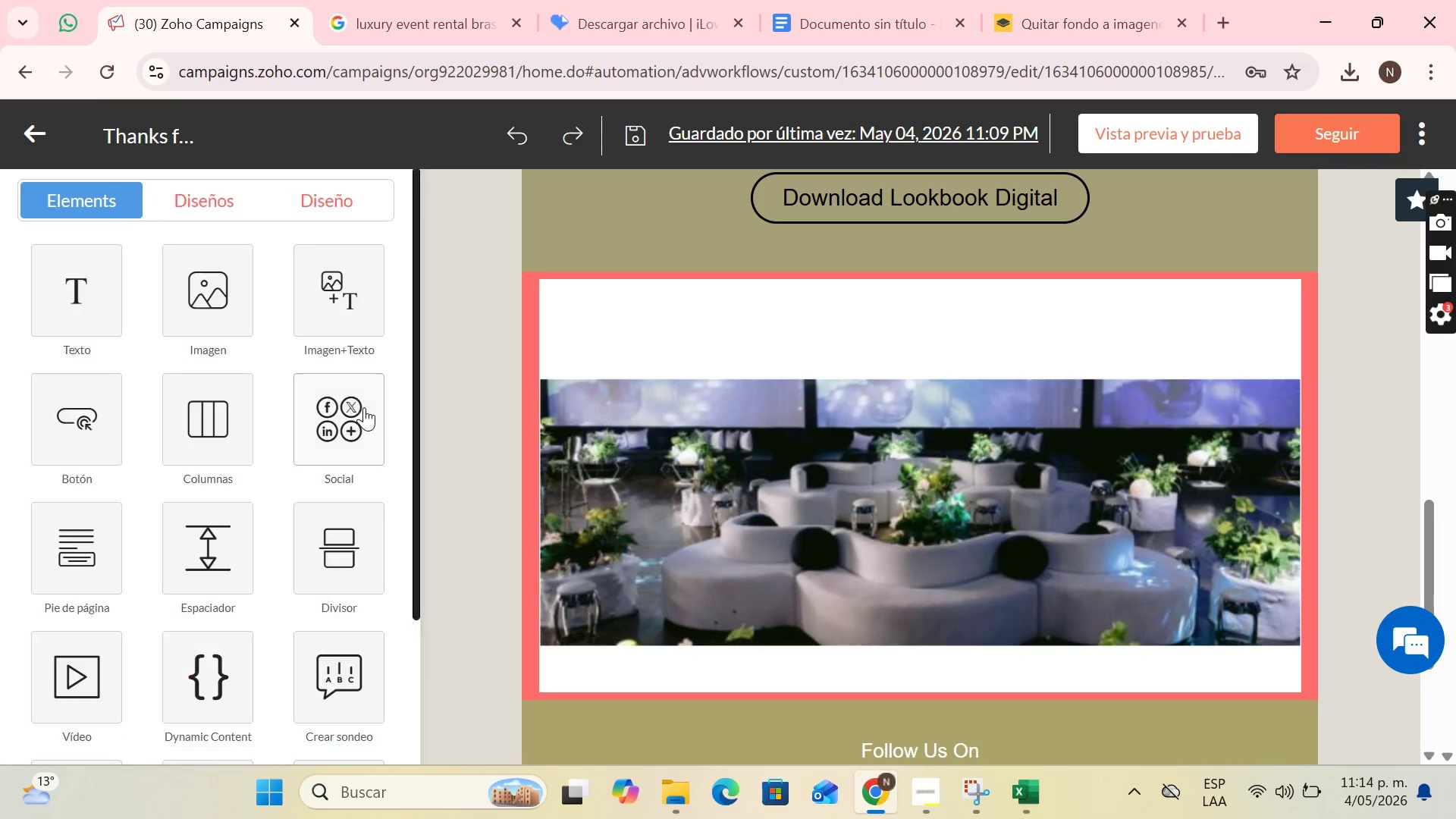 
key(Control+Z)
 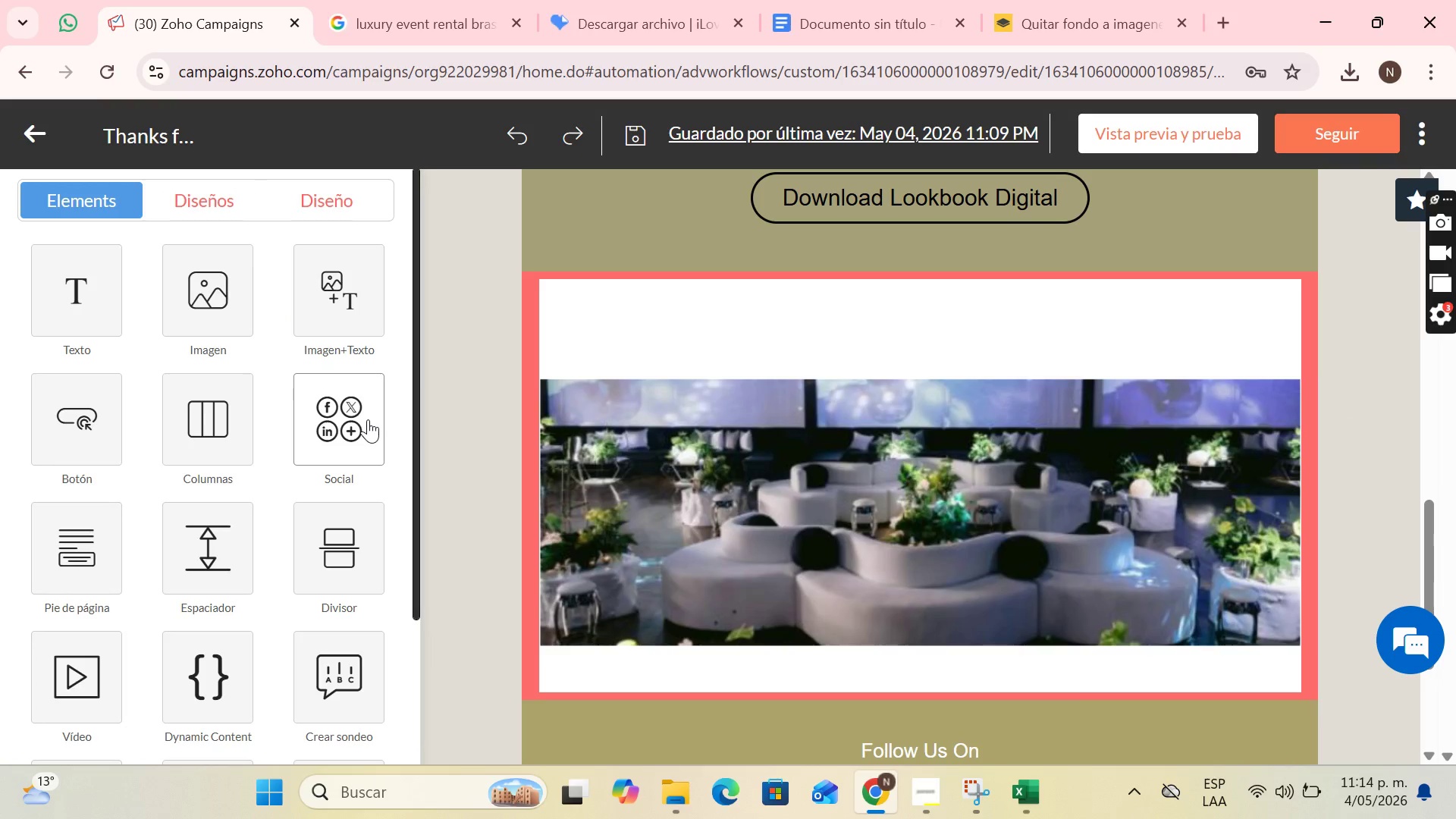 
key(Control+Z)
 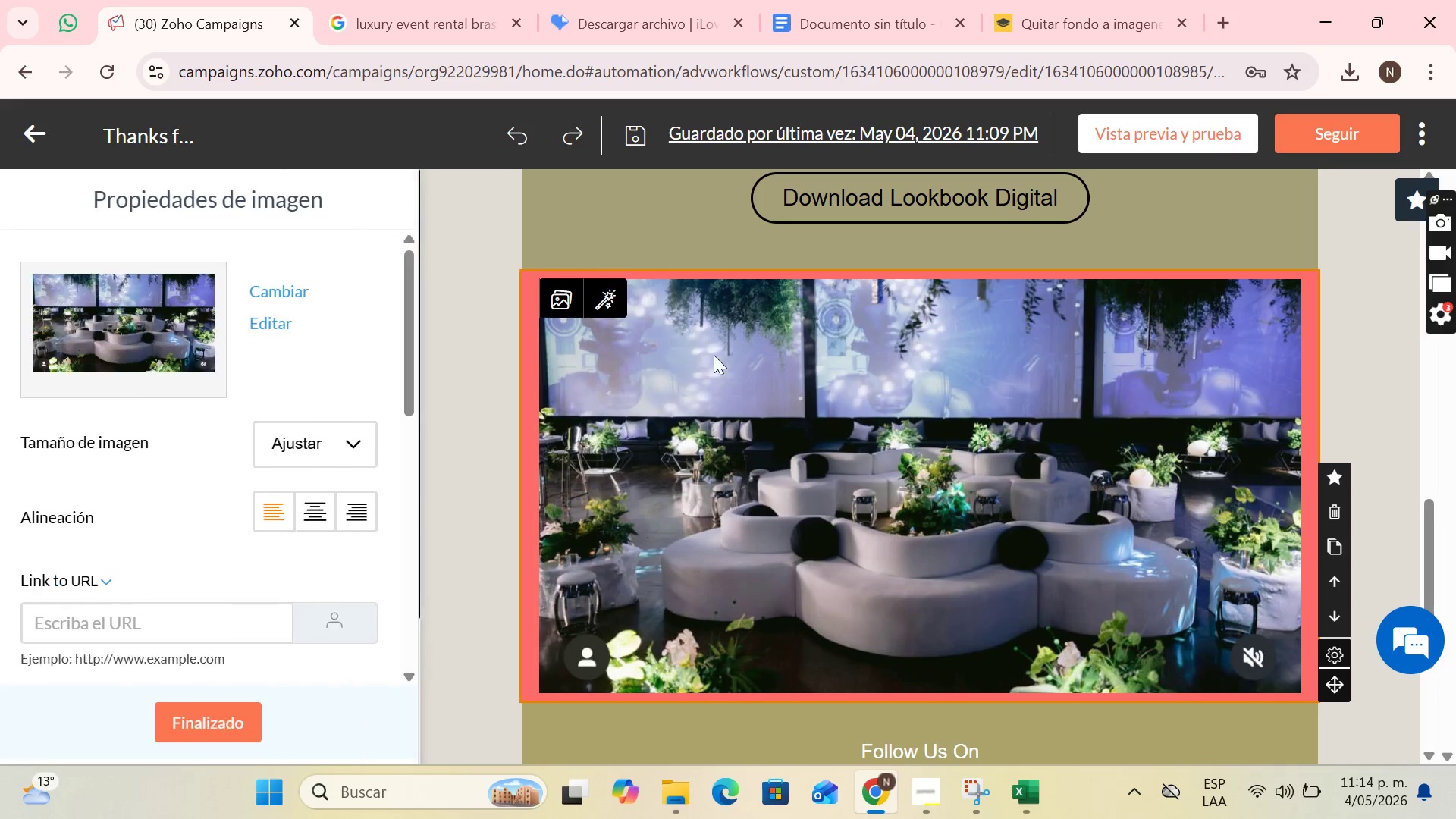 
left_click([261, 331])
 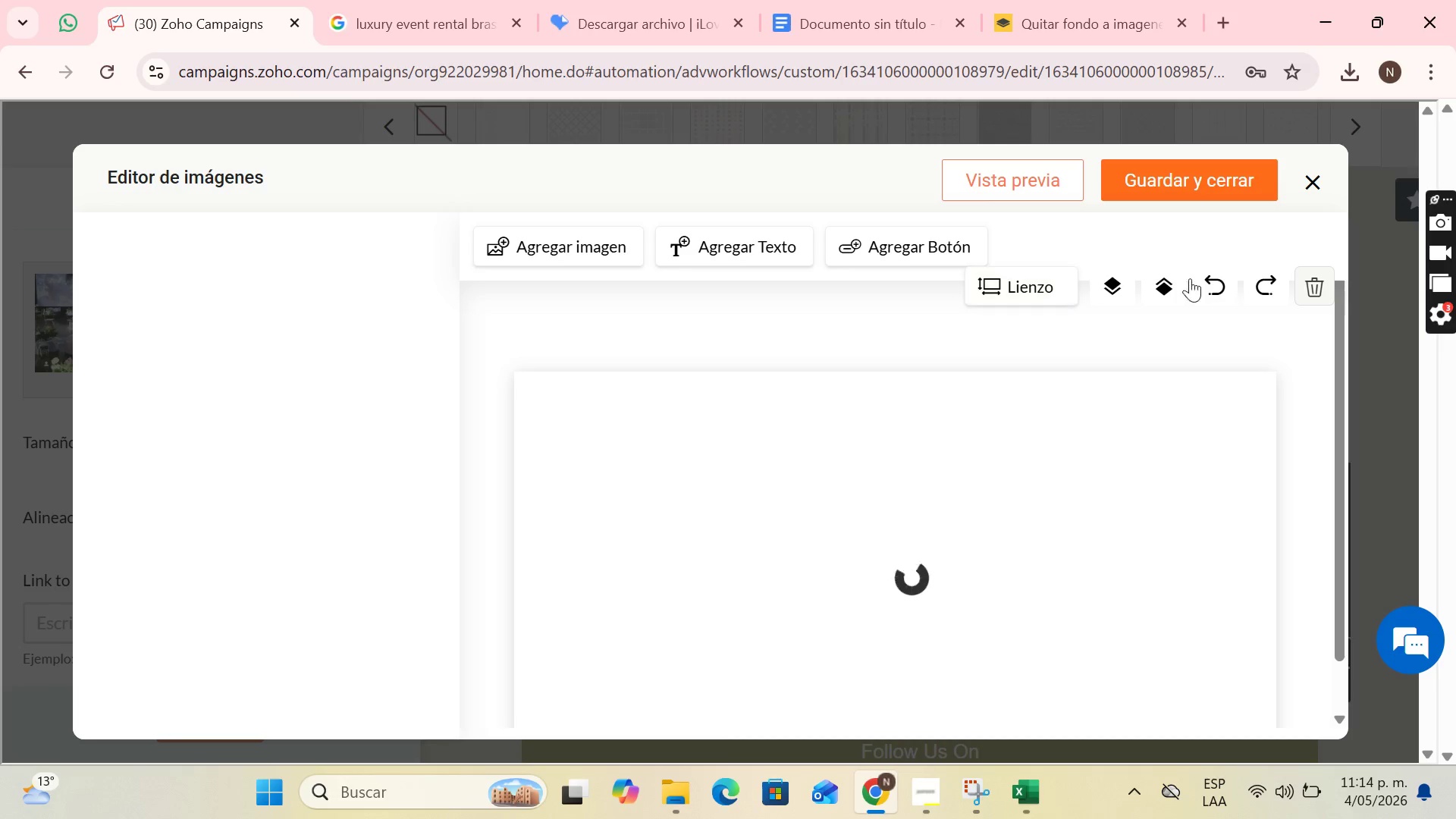 
left_click([1026, 281])
 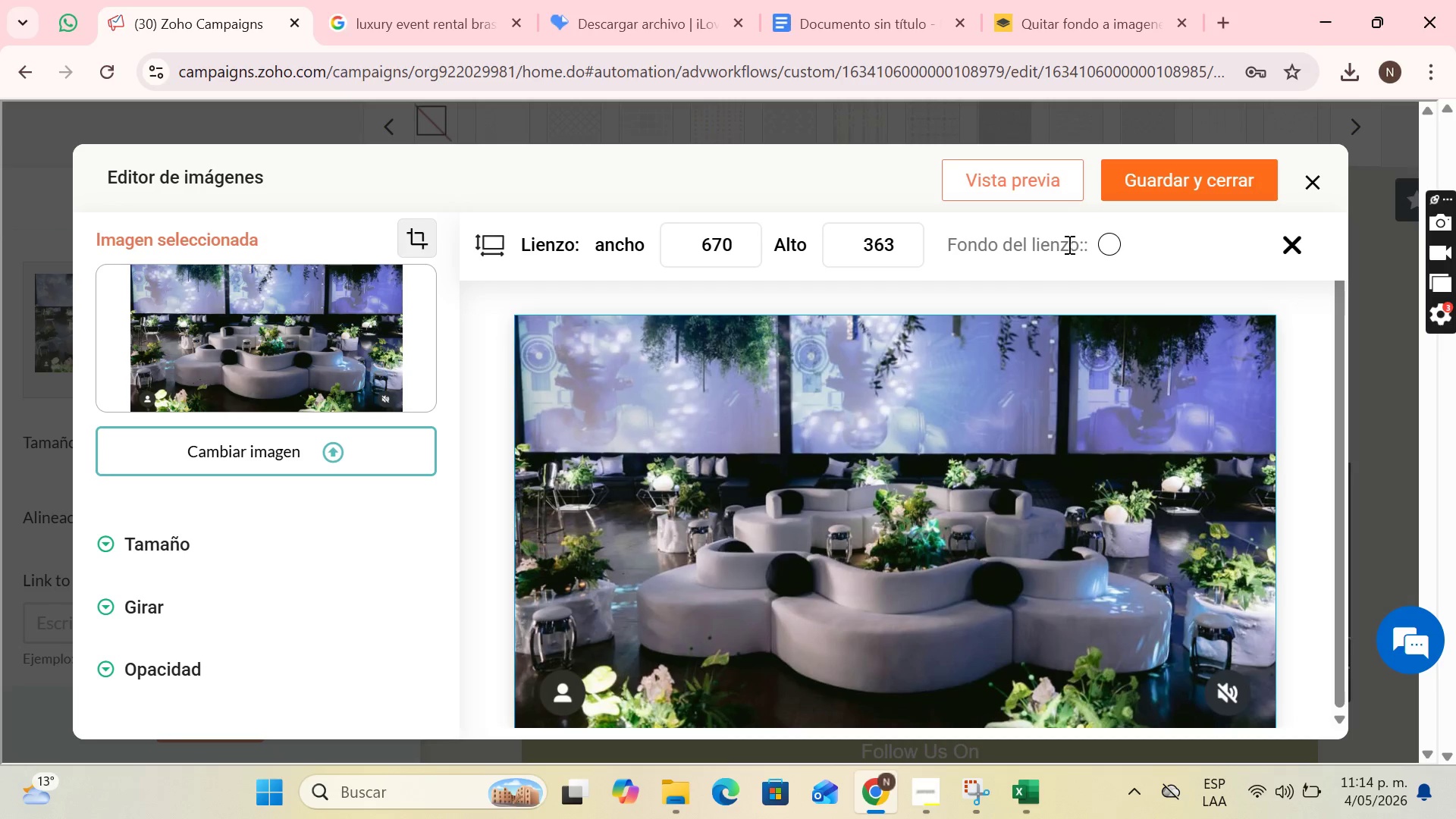 
left_click([1112, 244])
 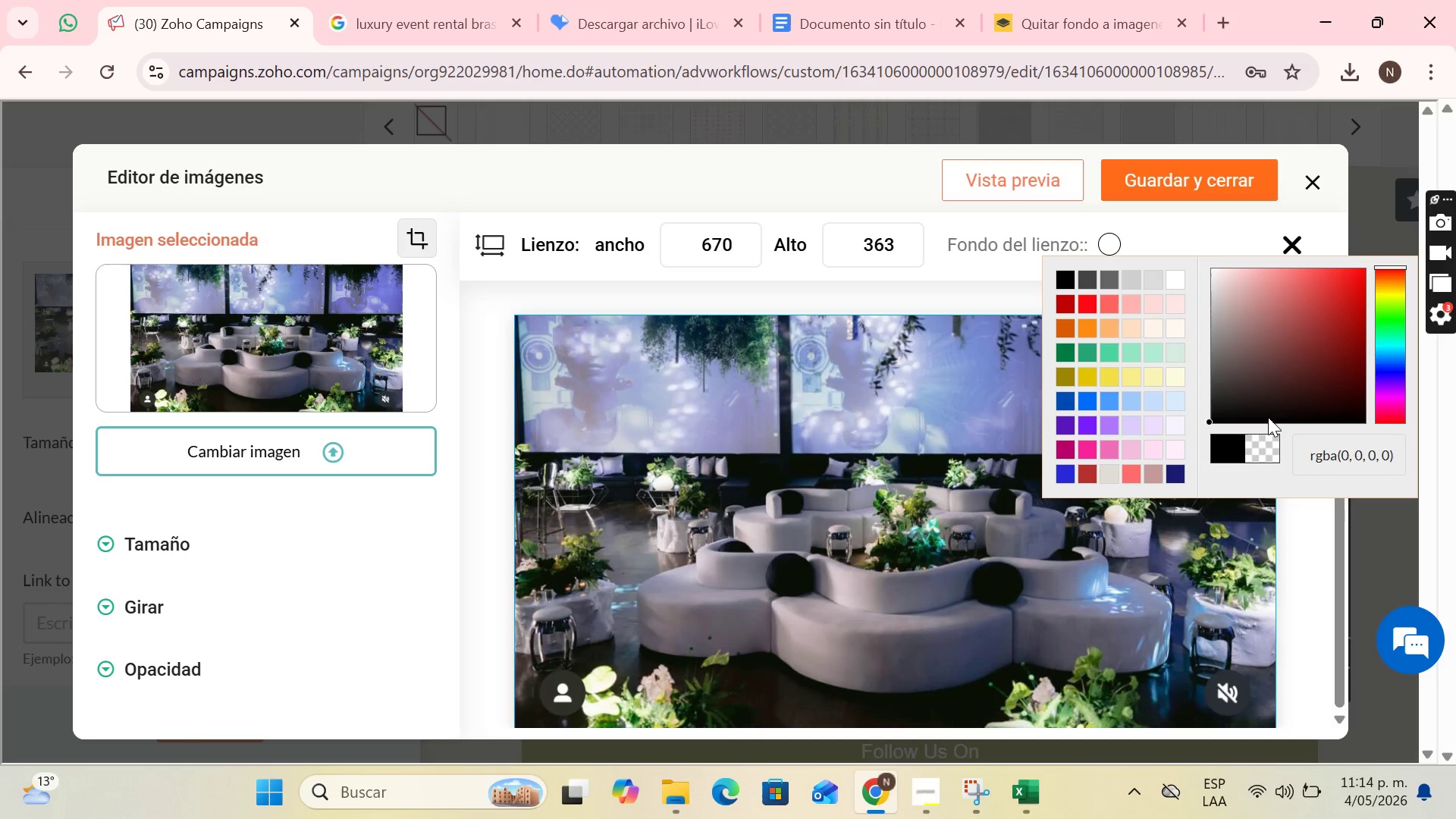 
left_click([1266, 444])
 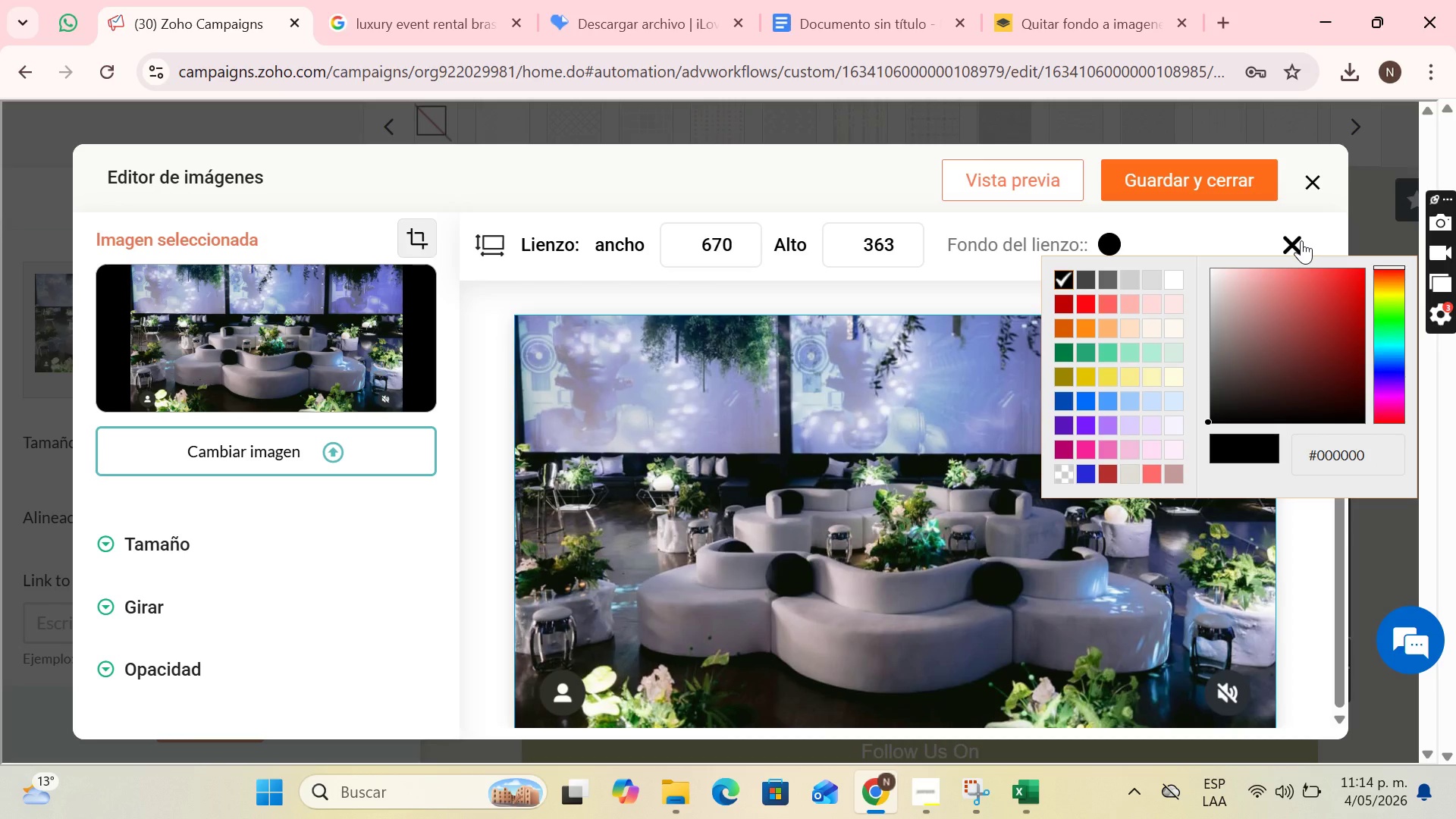 
left_click([1294, 237])
 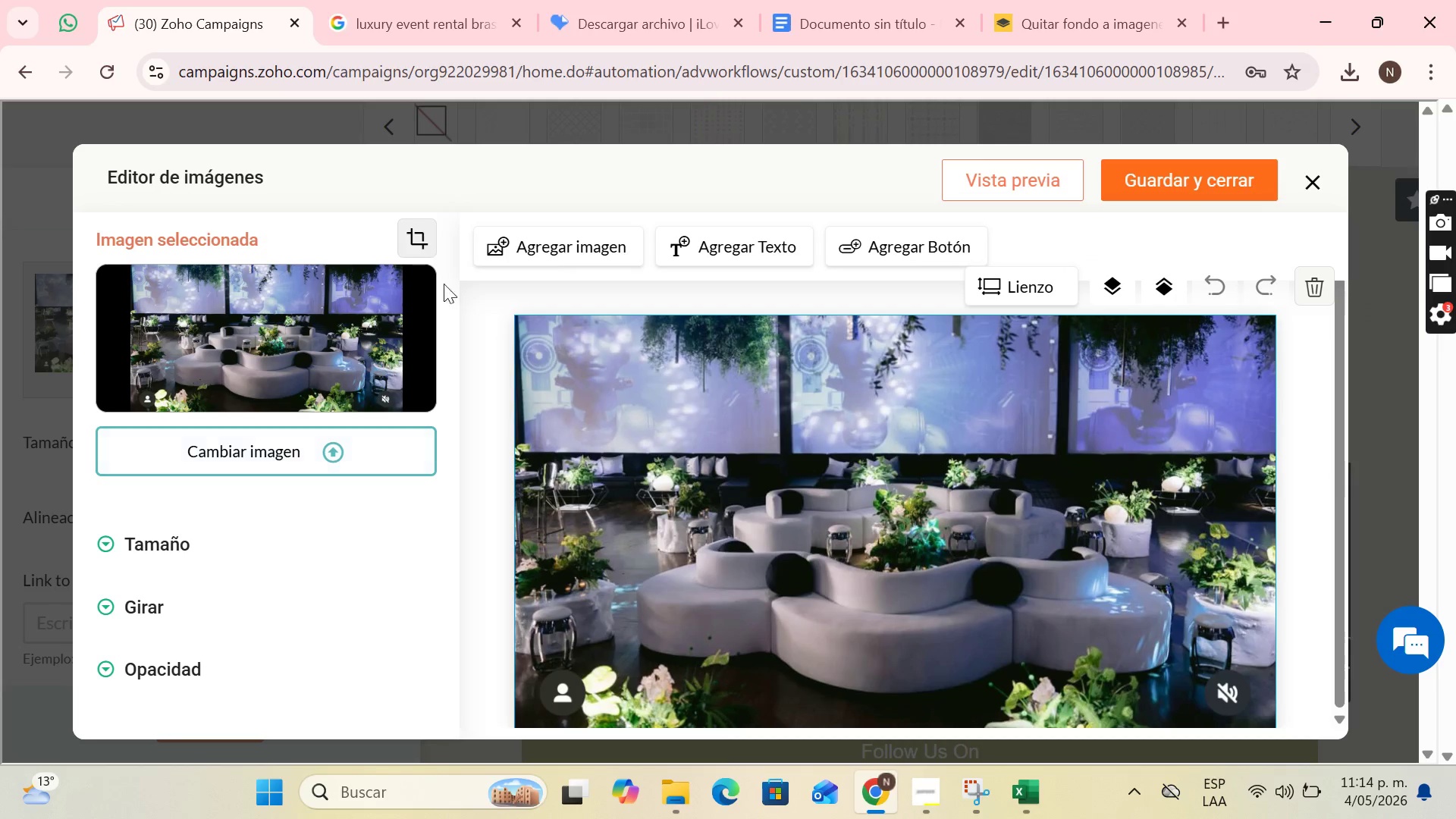 
left_click([407, 234])
 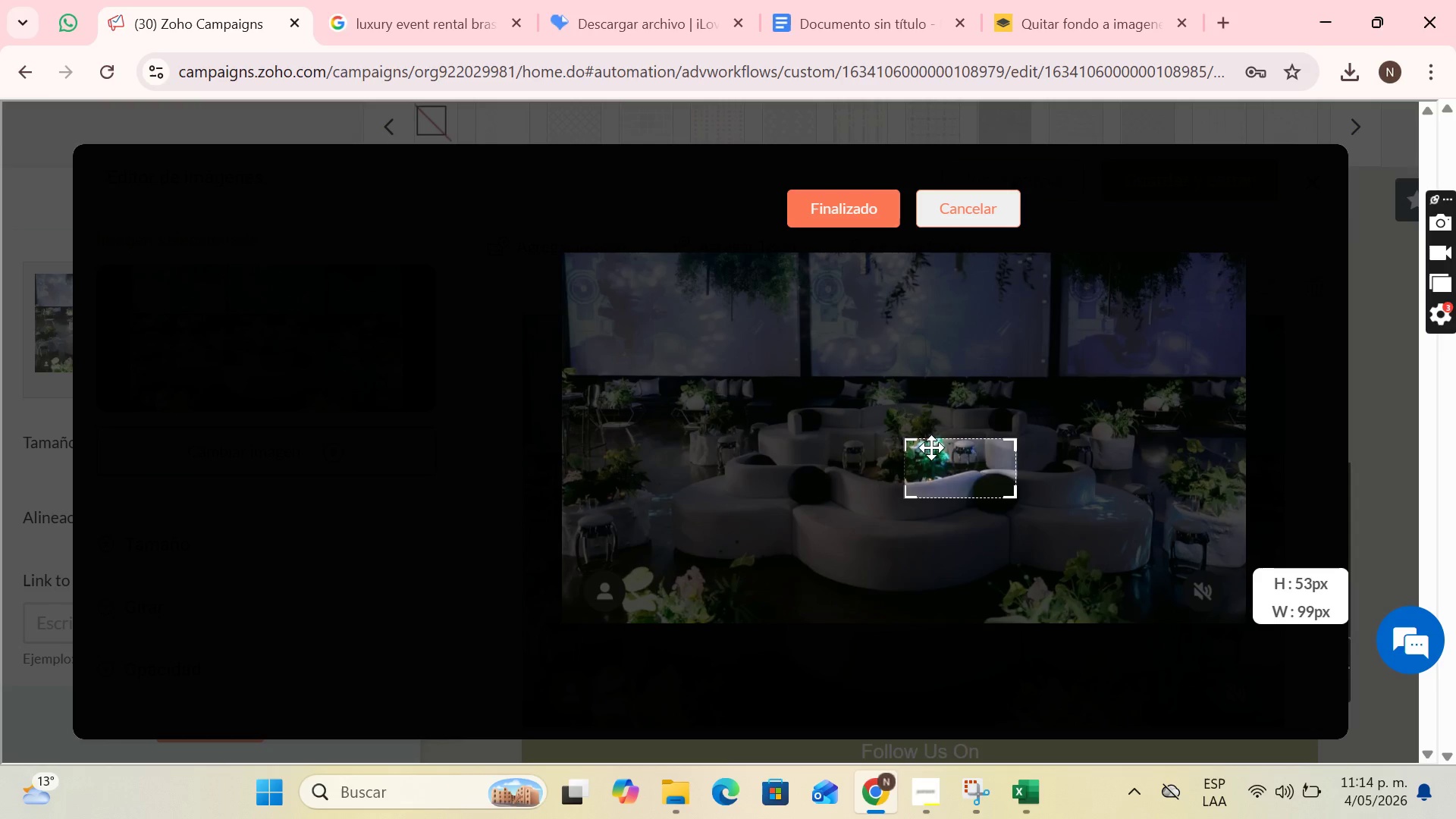 
left_click_drag(start_coordinate=[923, 446], to_coordinate=[550, 242])
 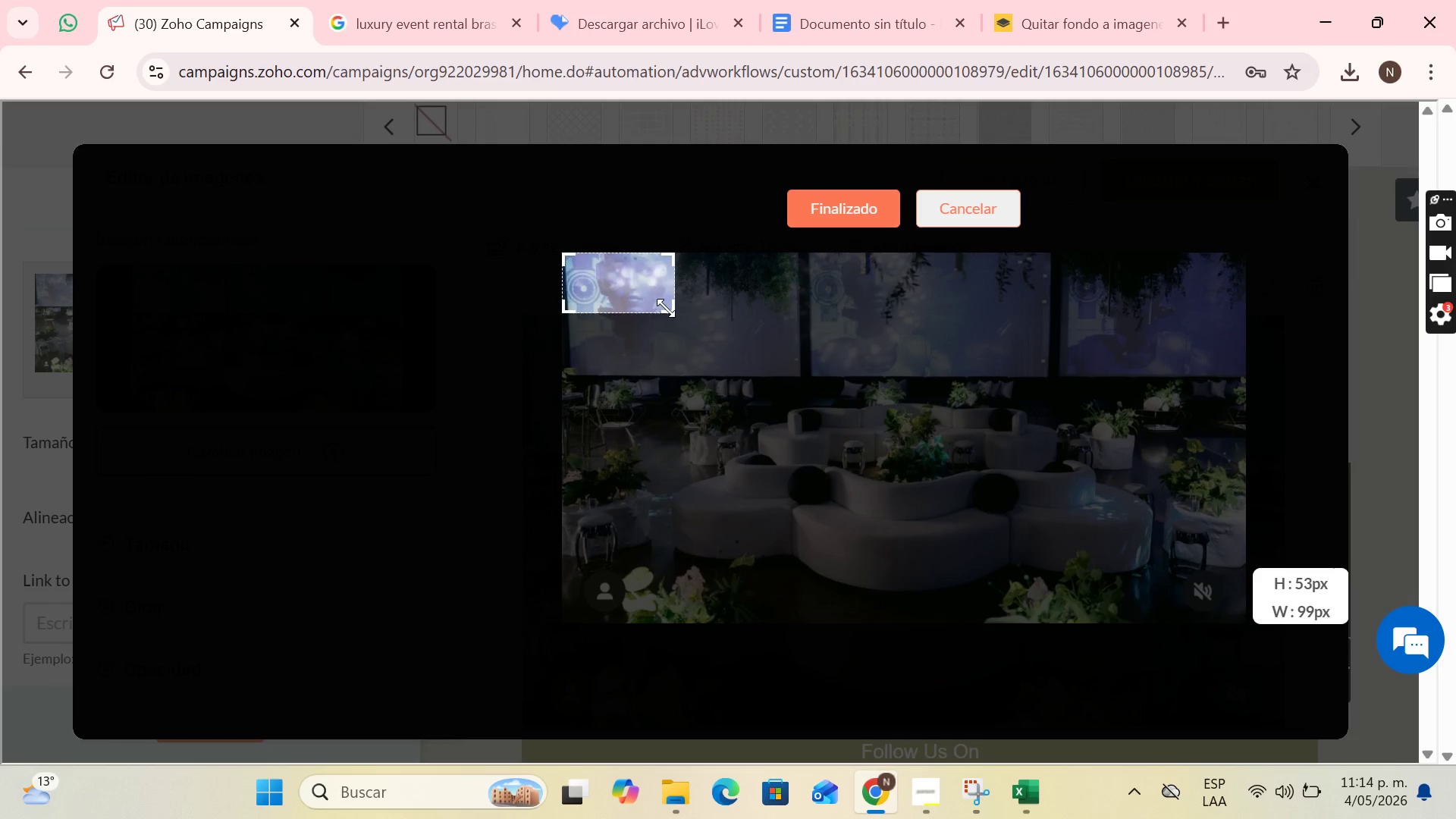 
left_click_drag(start_coordinate=[666, 308], to_coordinate=[1320, 561])
 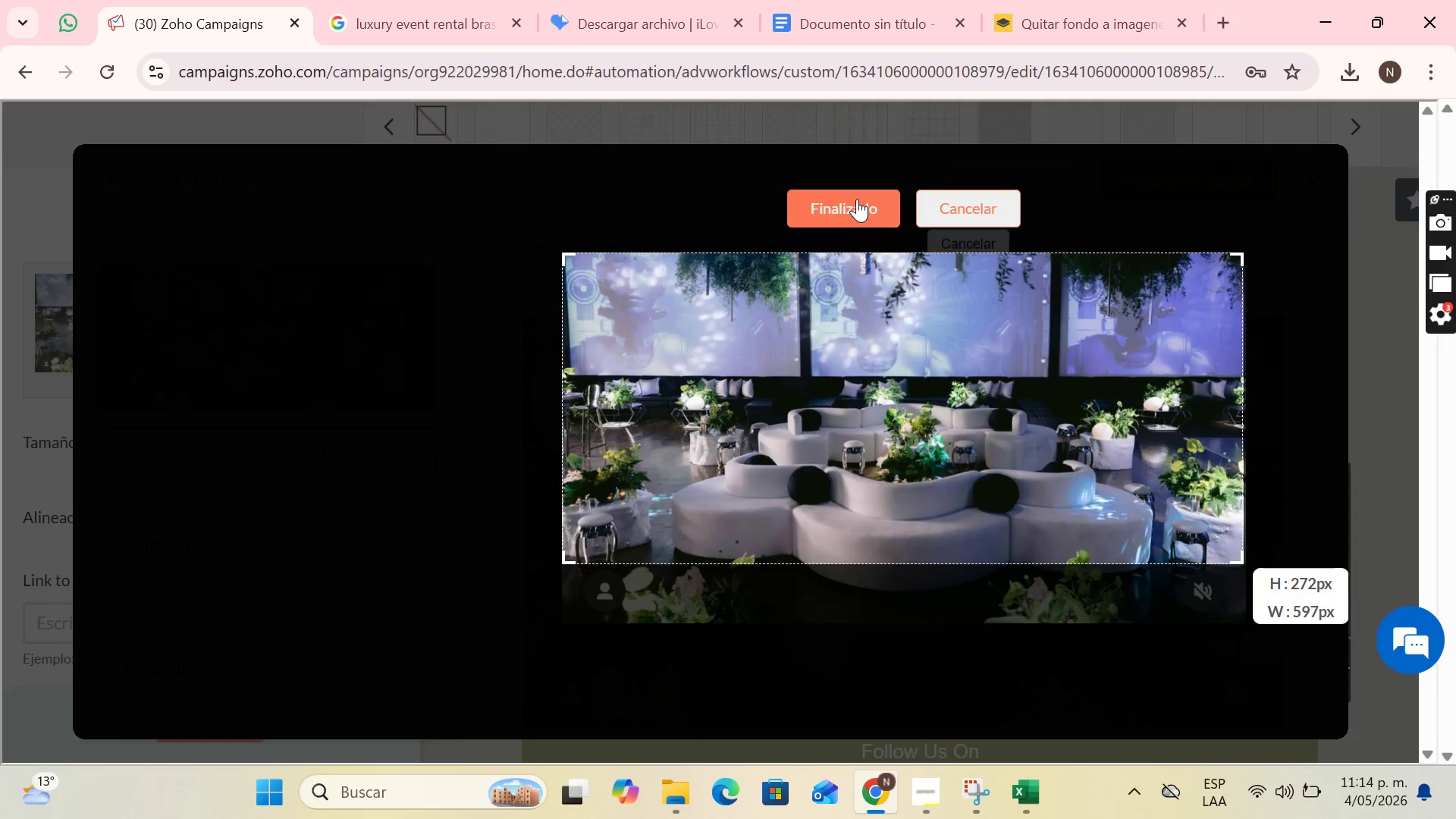 
left_click([856, 198])
 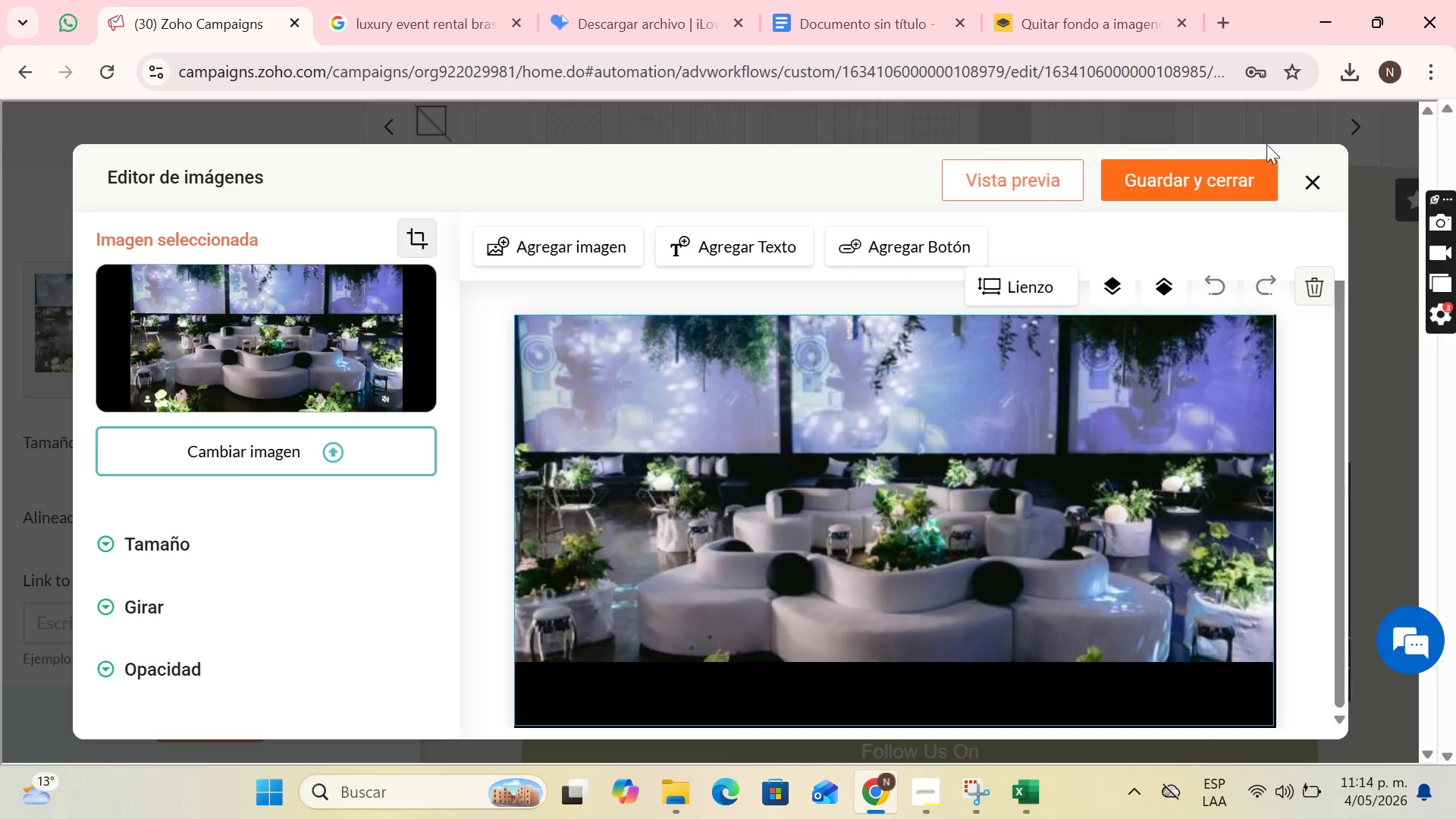 
wait(8.84)
 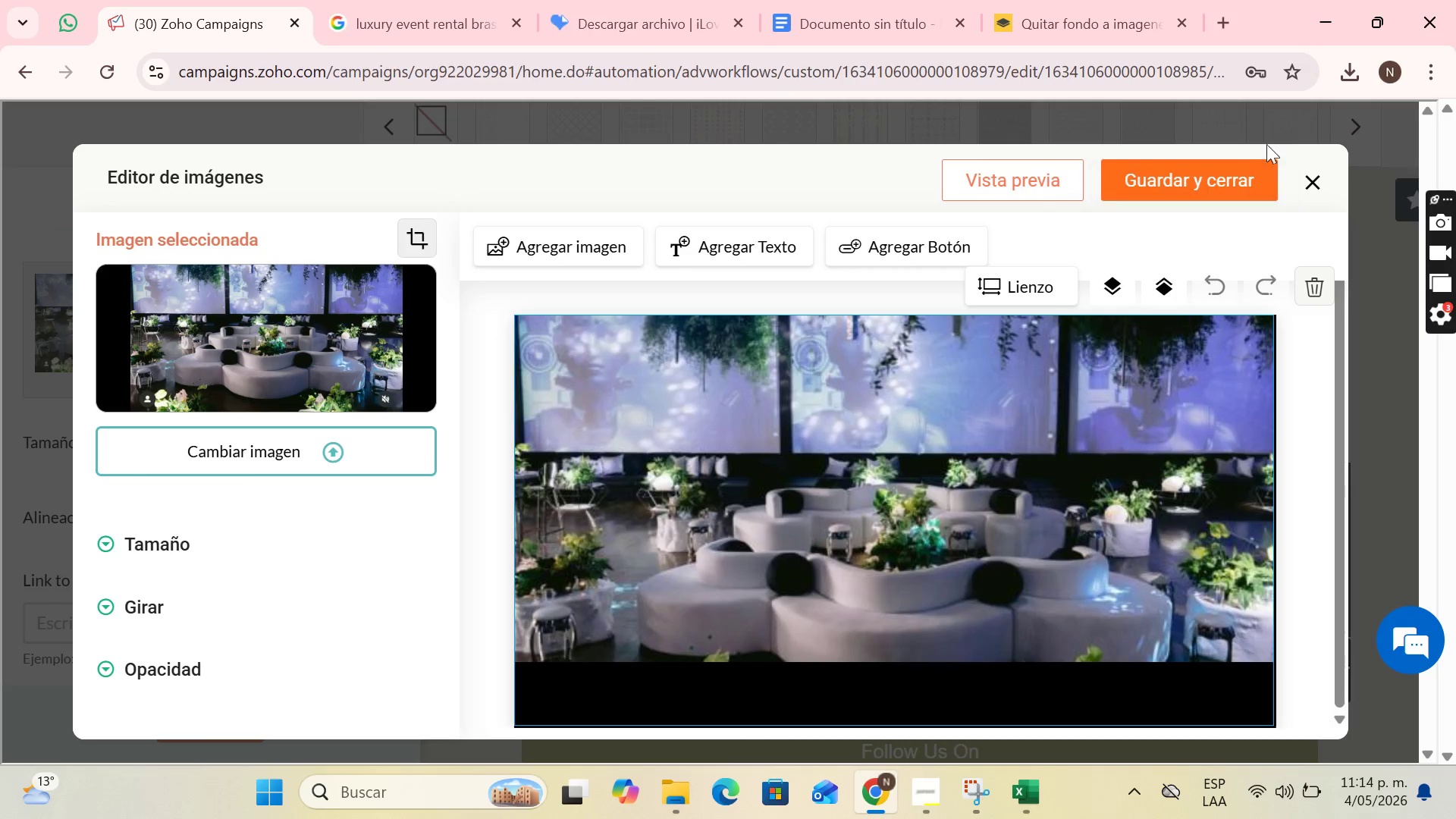 
left_click([1035, 285])
 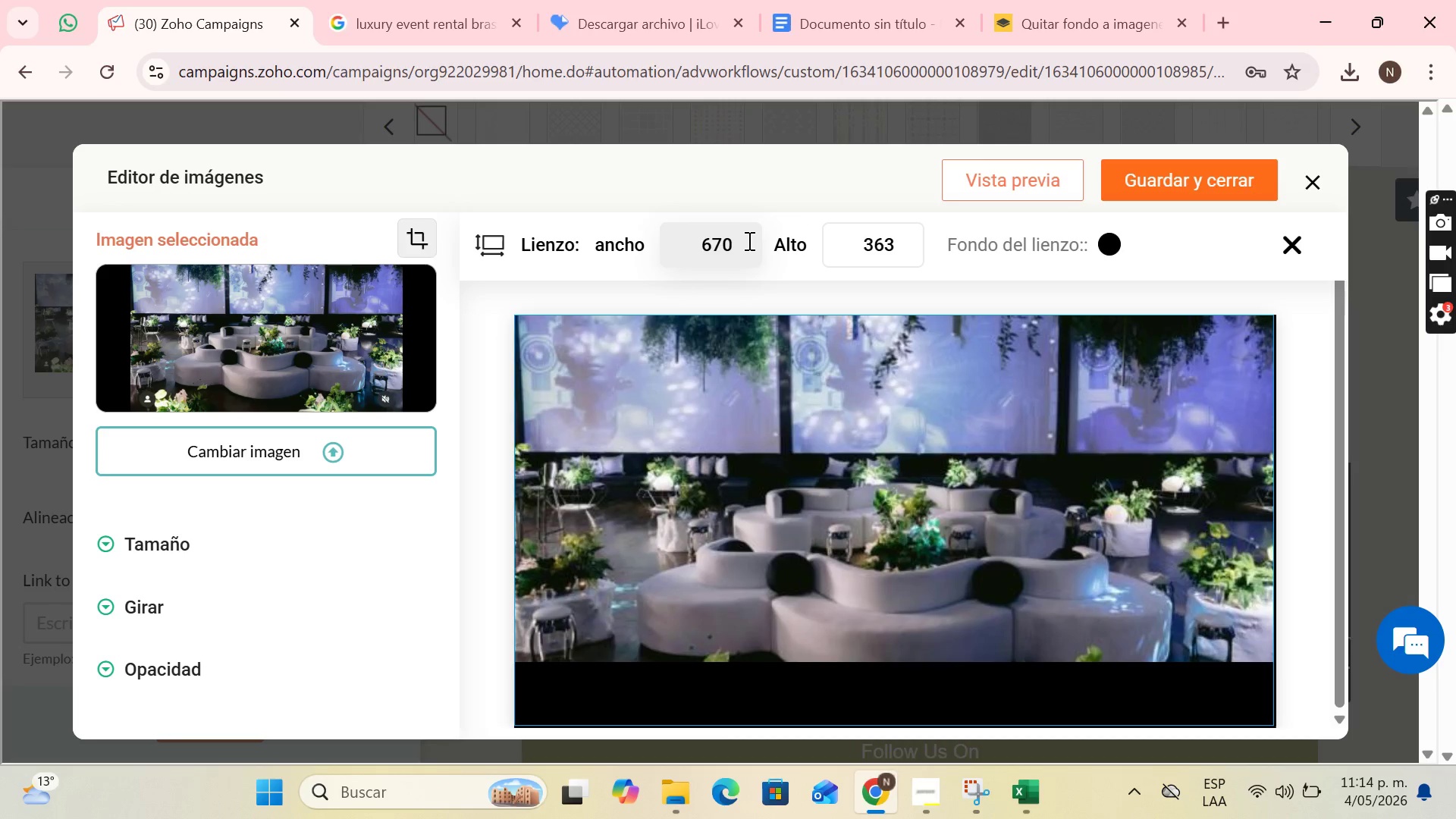 
left_click([902, 236])
 